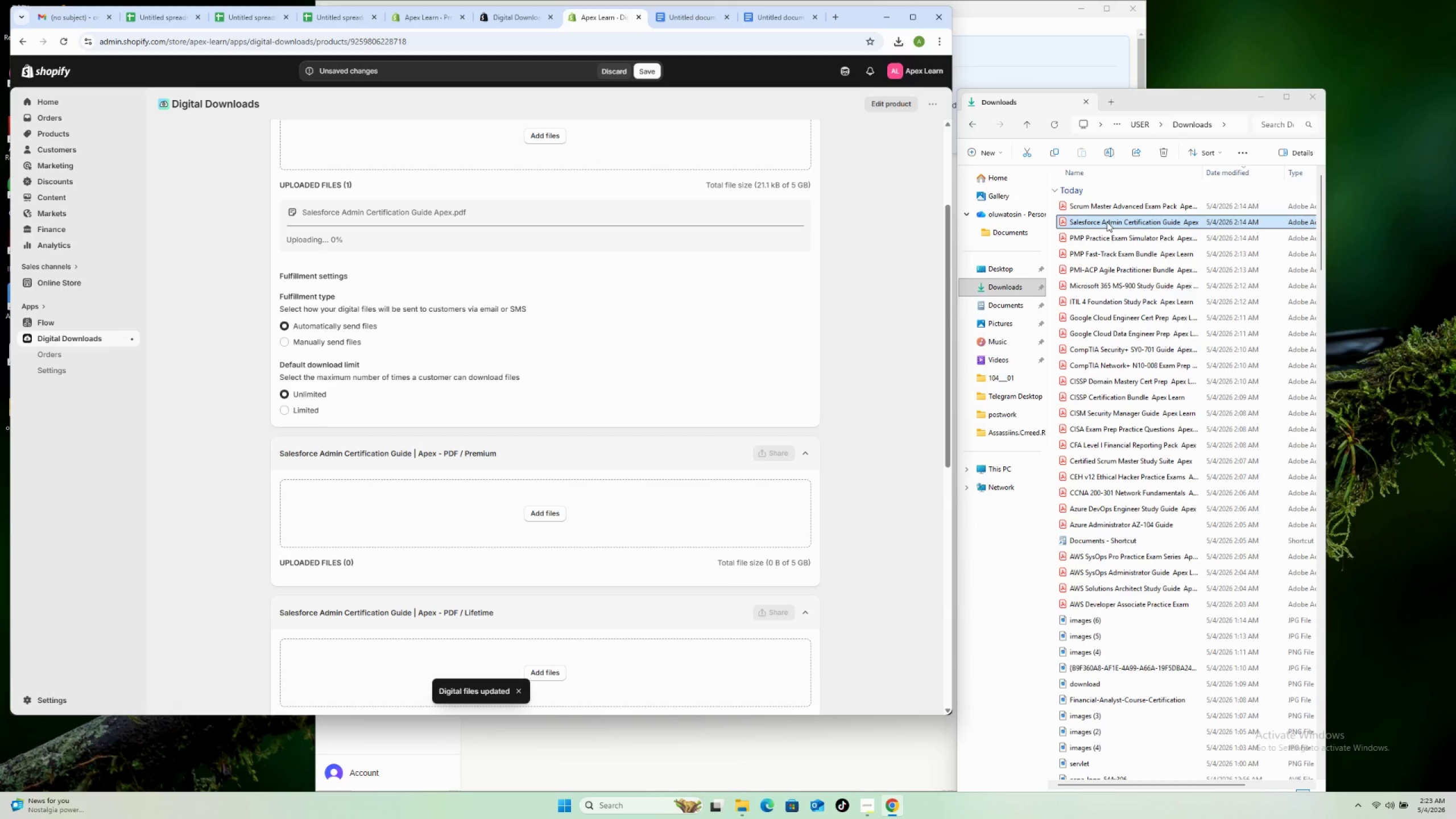 
left_click_drag(start_coordinate=[1107, 222], to_coordinate=[651, 507])
 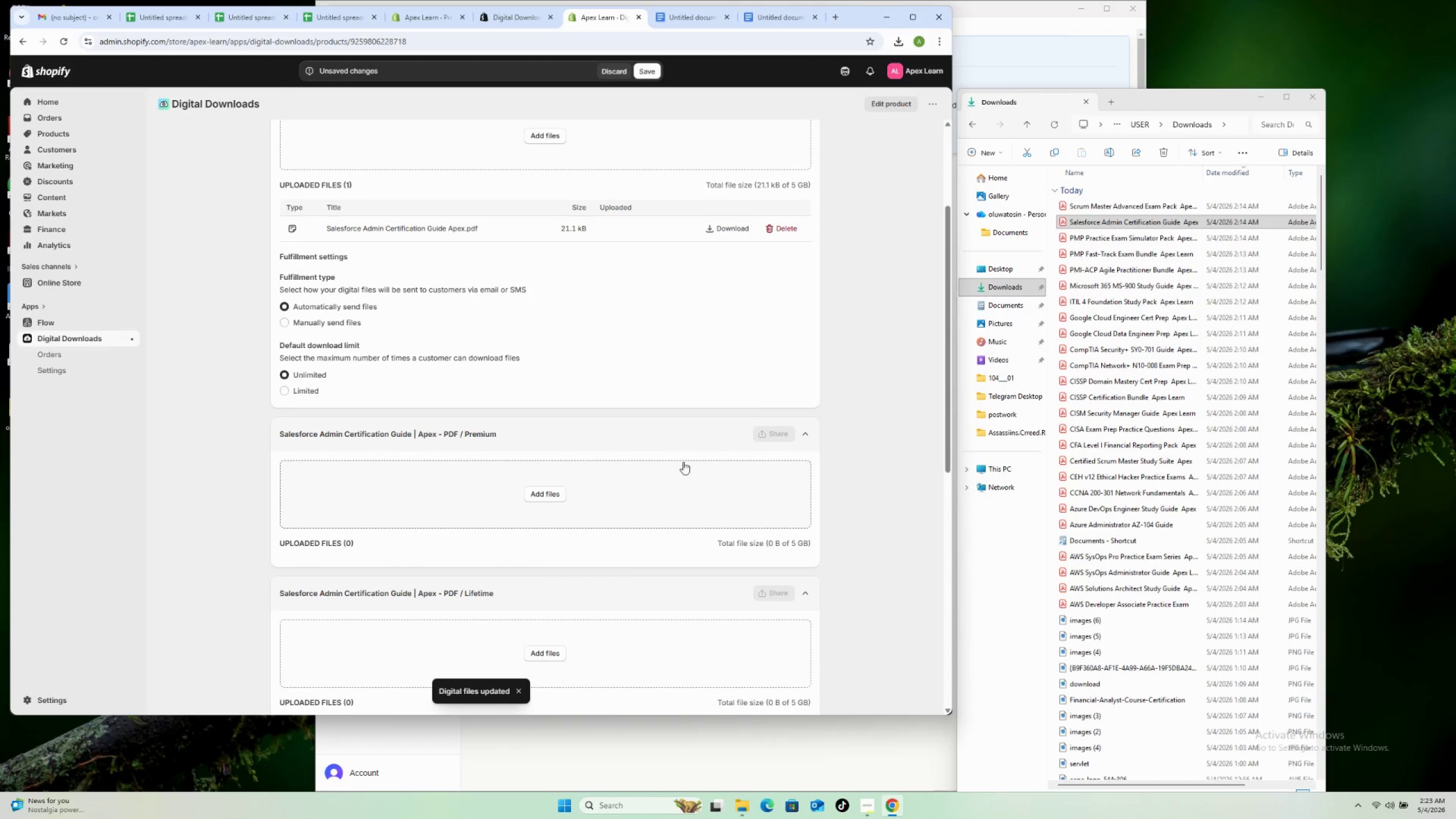 
scroll: coordinate [714, 373], scroll_direction: down, amount: 10.0
 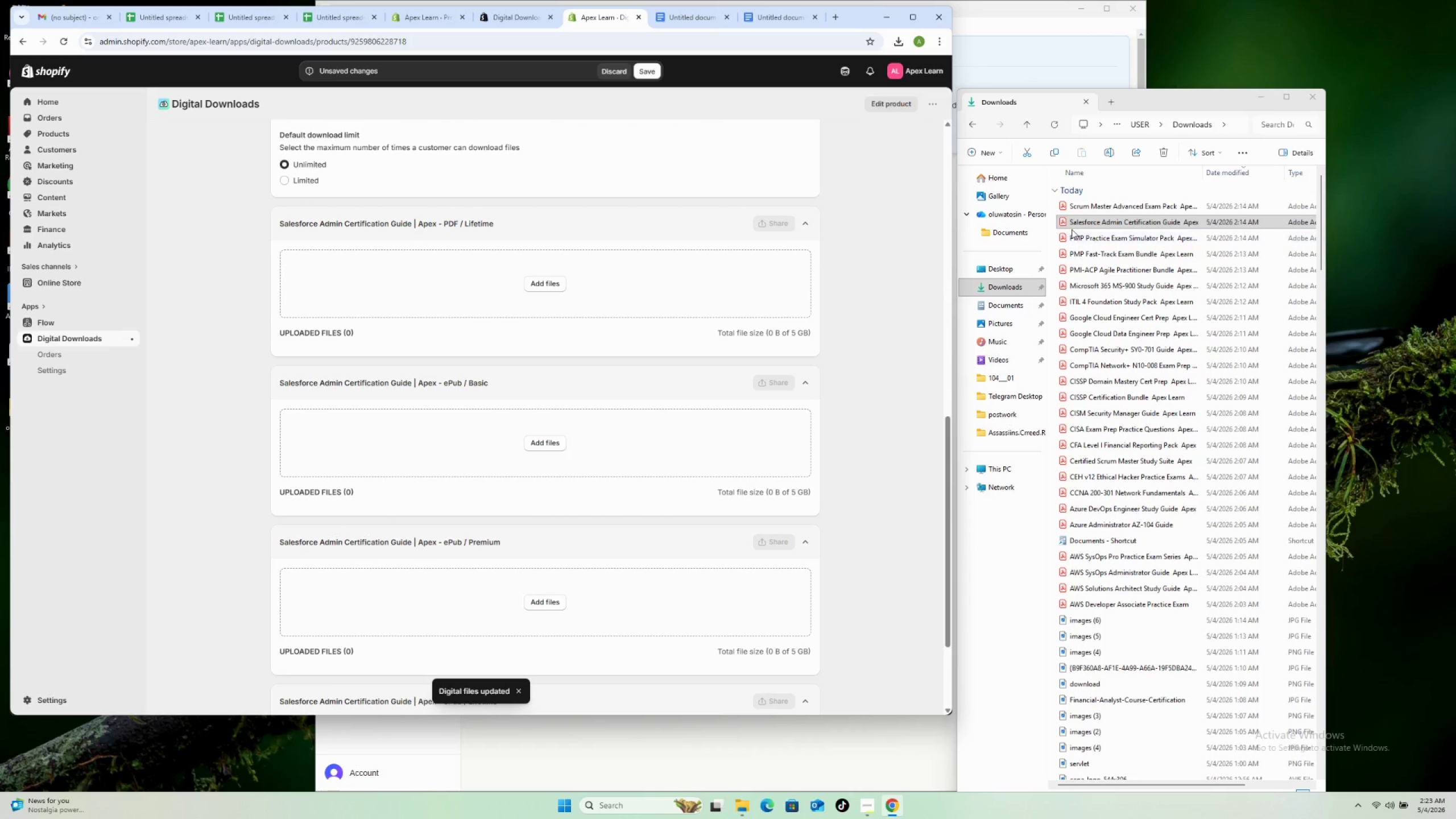 
left_click_drag(start_coordinate=[1090, 222], to_coordinate=[640, 268])
 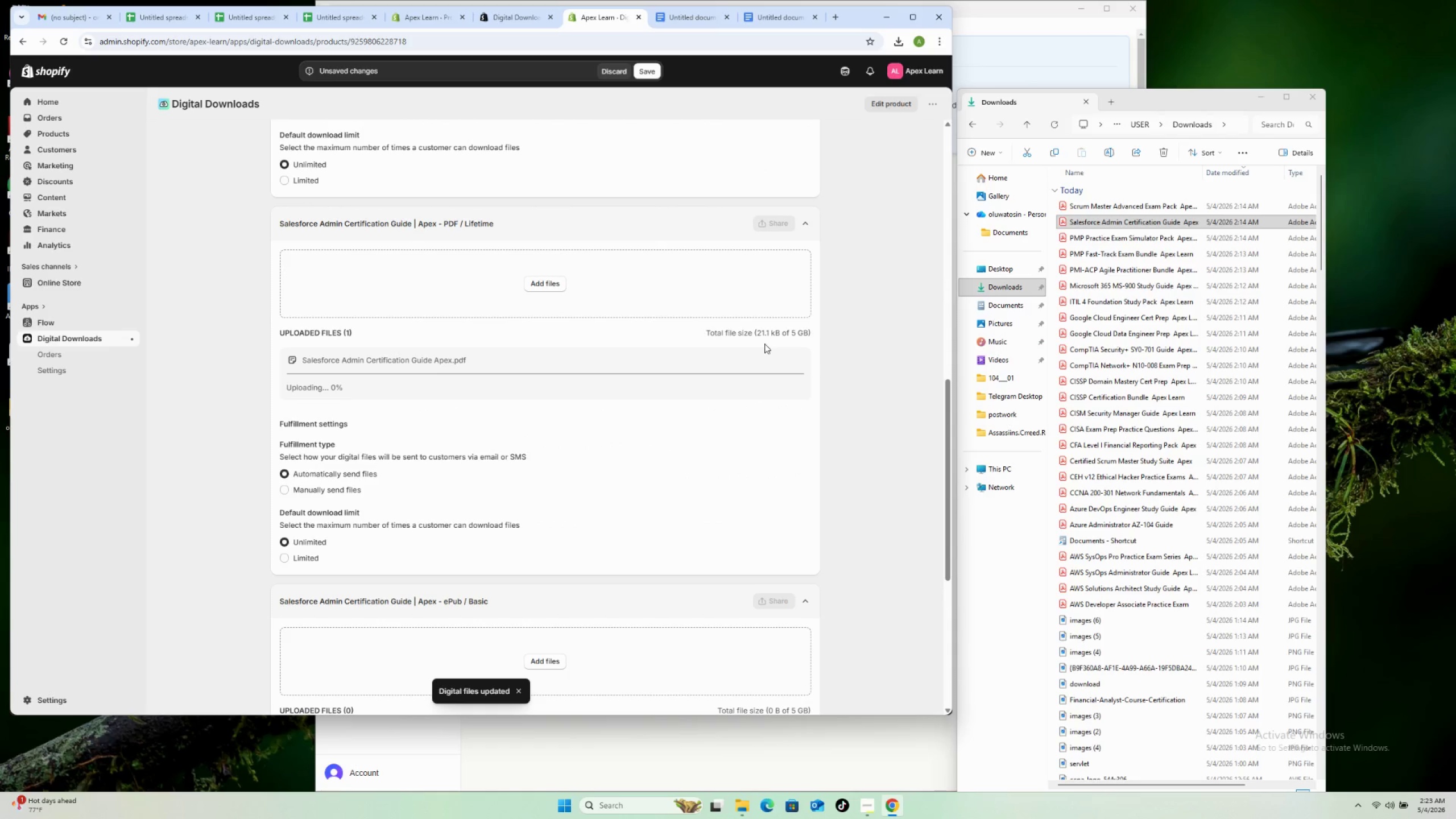 
scroll: coordinate [768, 349], scroll_direction: down, amount: 9.0
 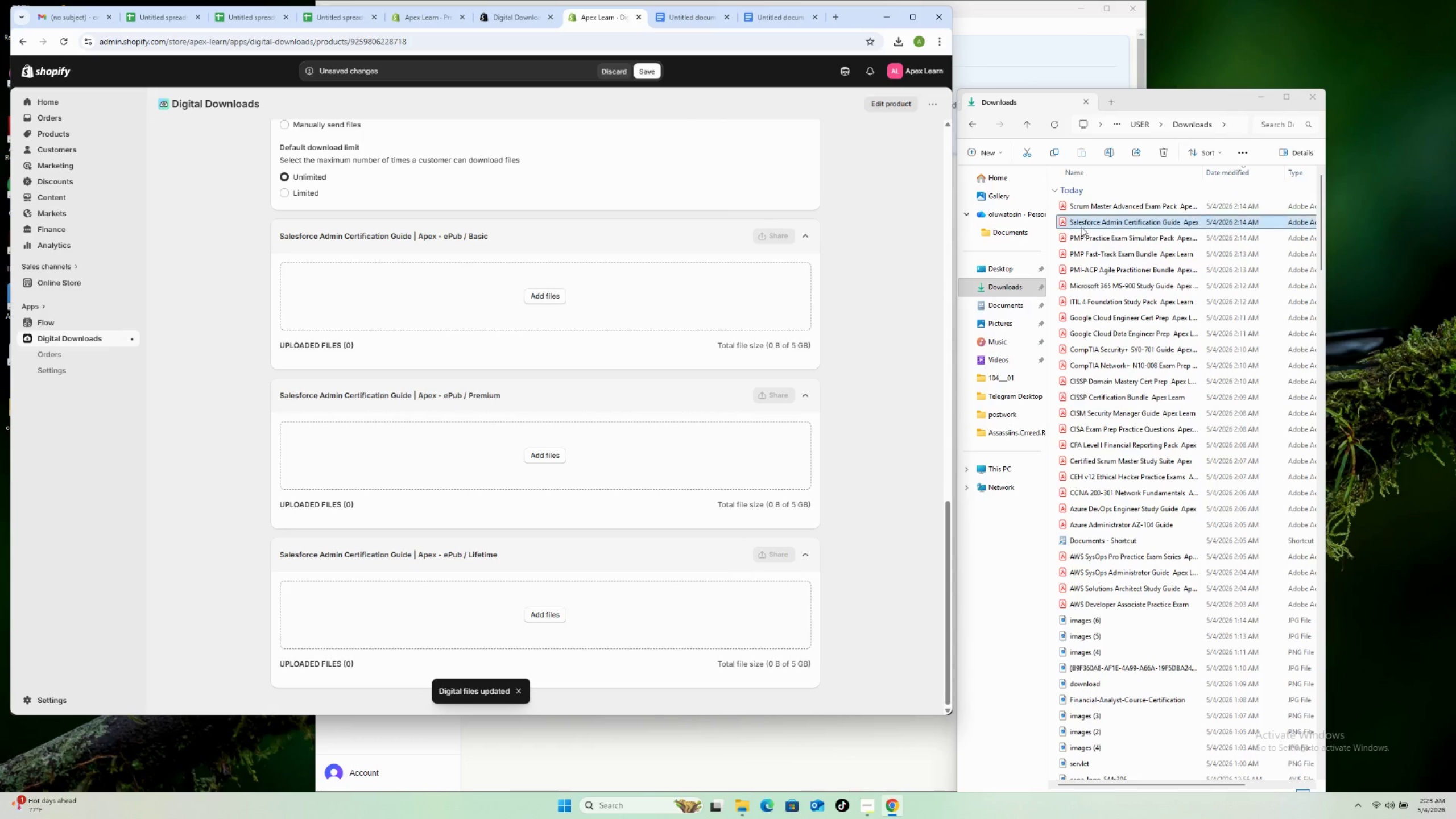 
left_click_drag(start_coordinate=[1098, 221], to_coordinate=[601, 286])
 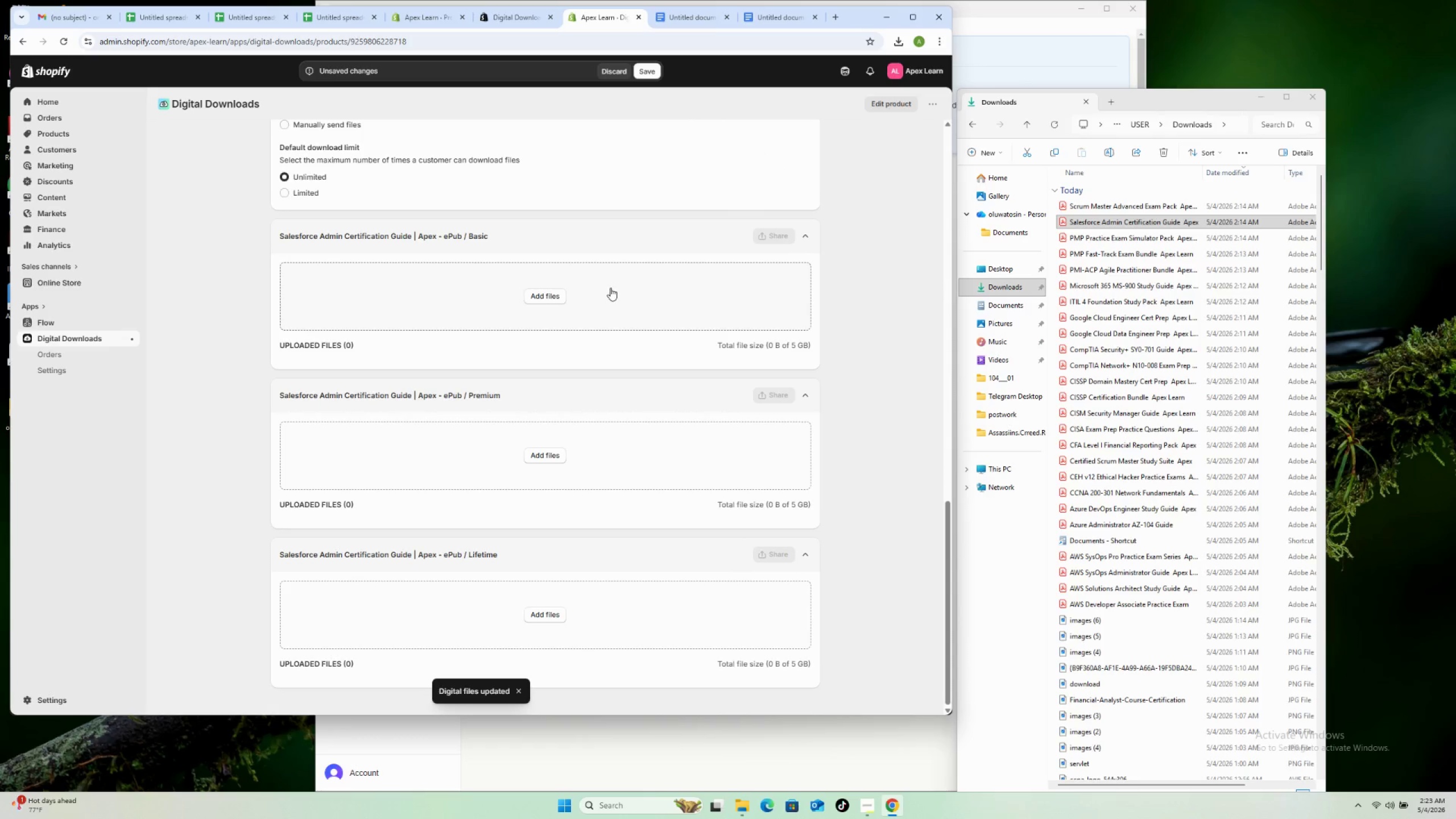 
scroll: coordinate [677, 388], scroll_direction: down, amount: 17.0
 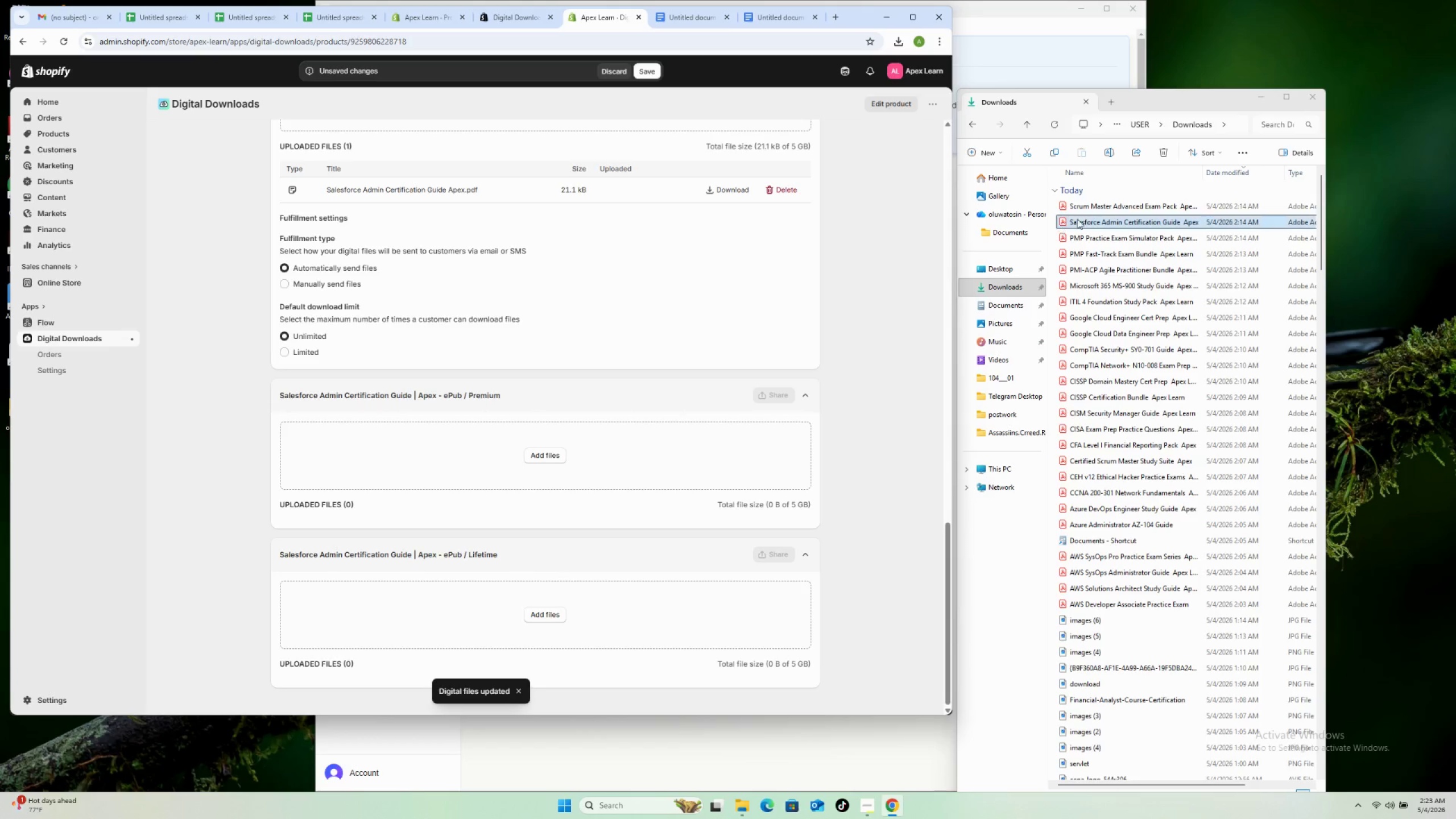 
left_click_drag(start_coordinate=[1087, 218], to_coordinate=[605, 466])
 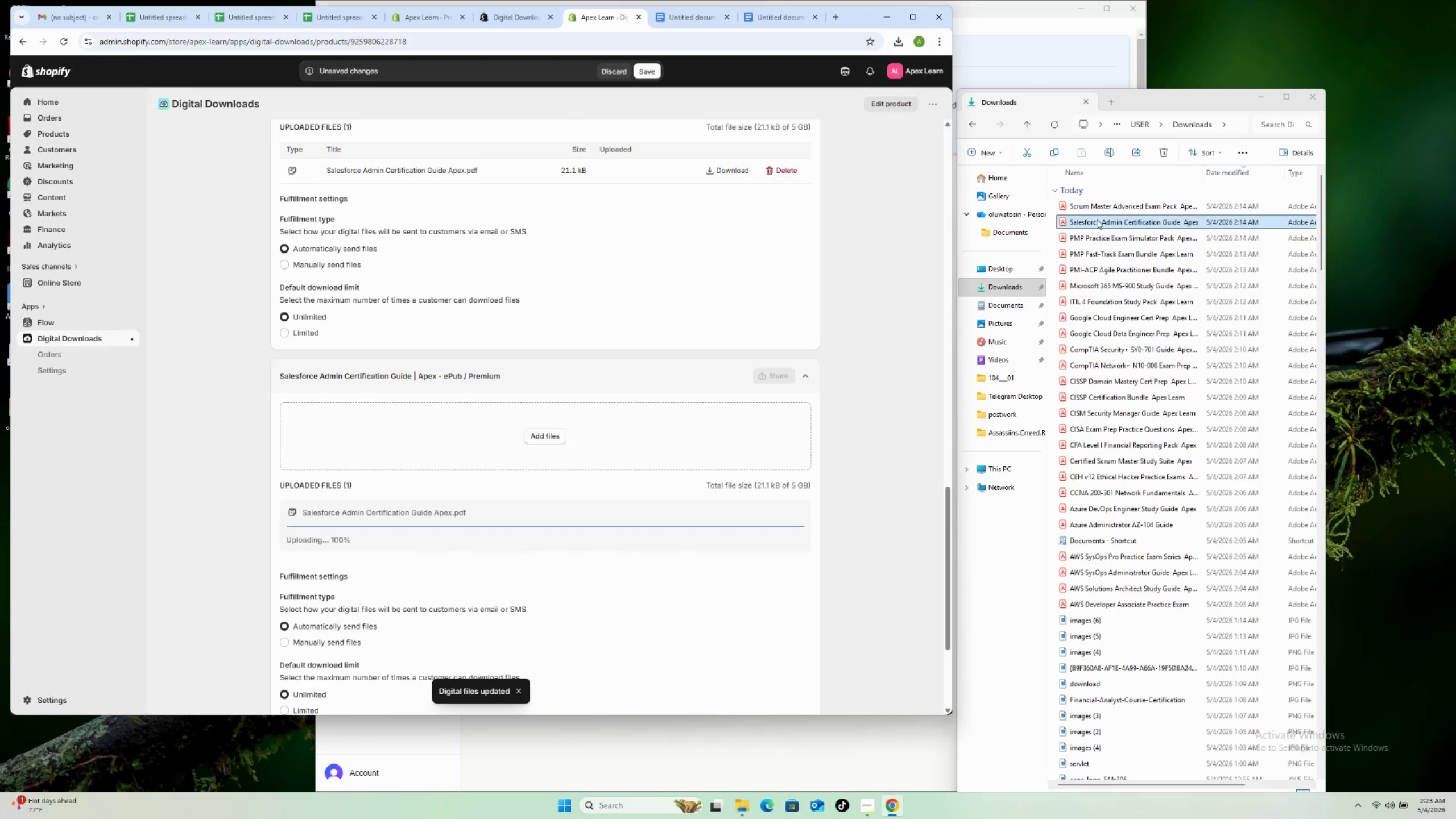 
left_click_drag(start_coordinate=[1097, 219], to_coordinate=[629, 613])
 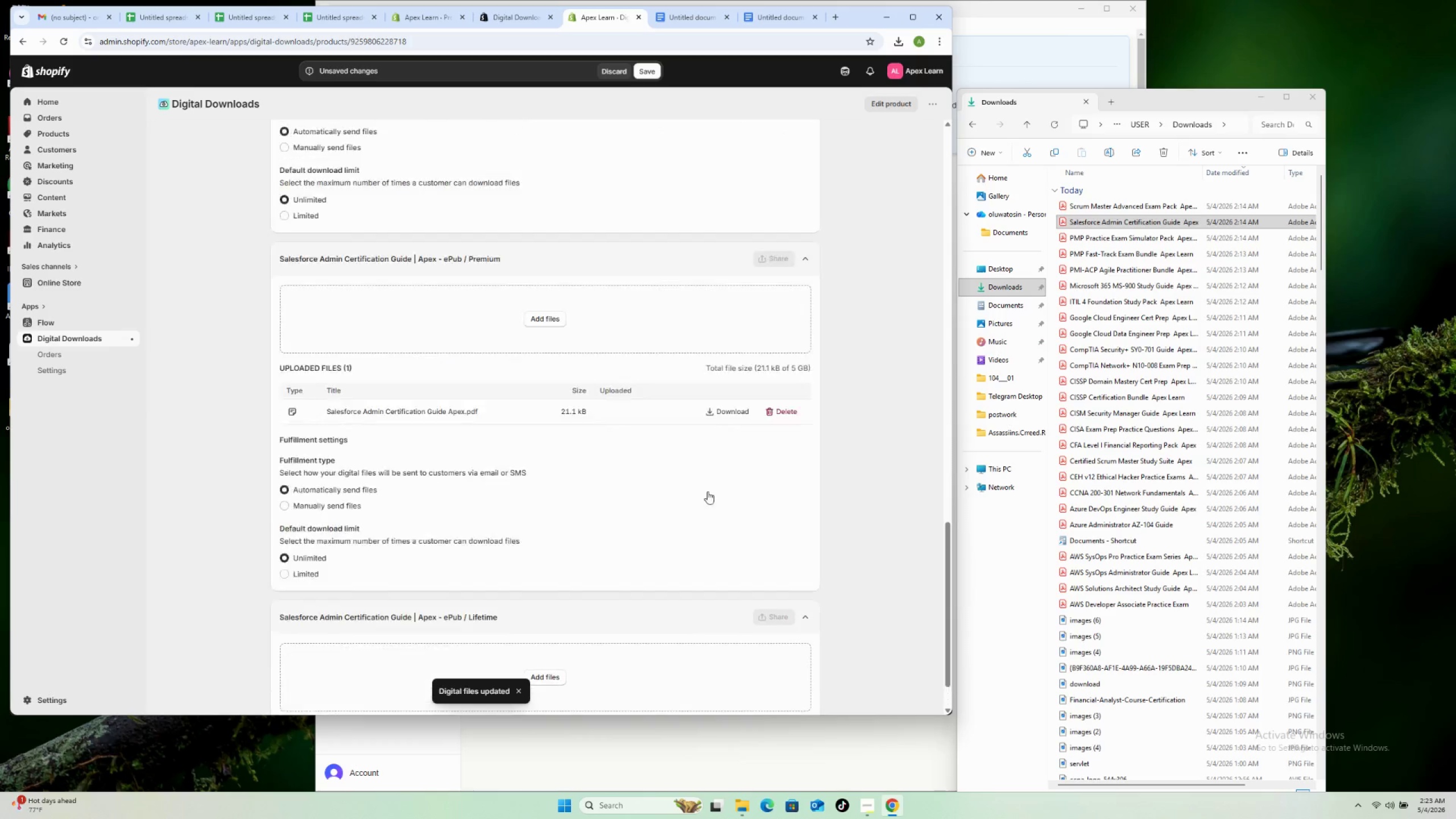 
scroll: coordinate [837, 556], scroll_direction: down, amount: 7.0
 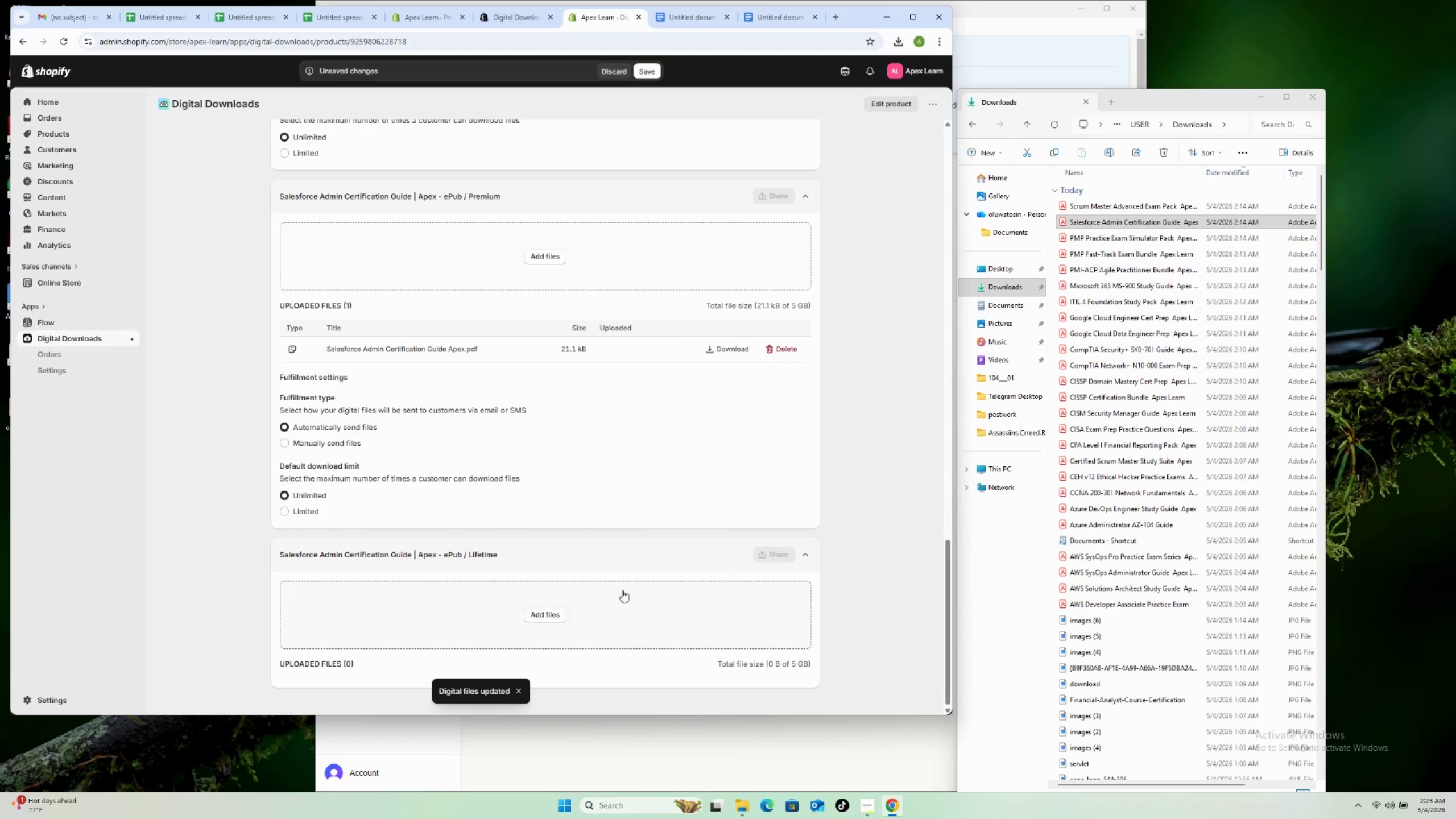 
scroll: coordinate [710, 475], scroll_direction: up, amount: 31.0
 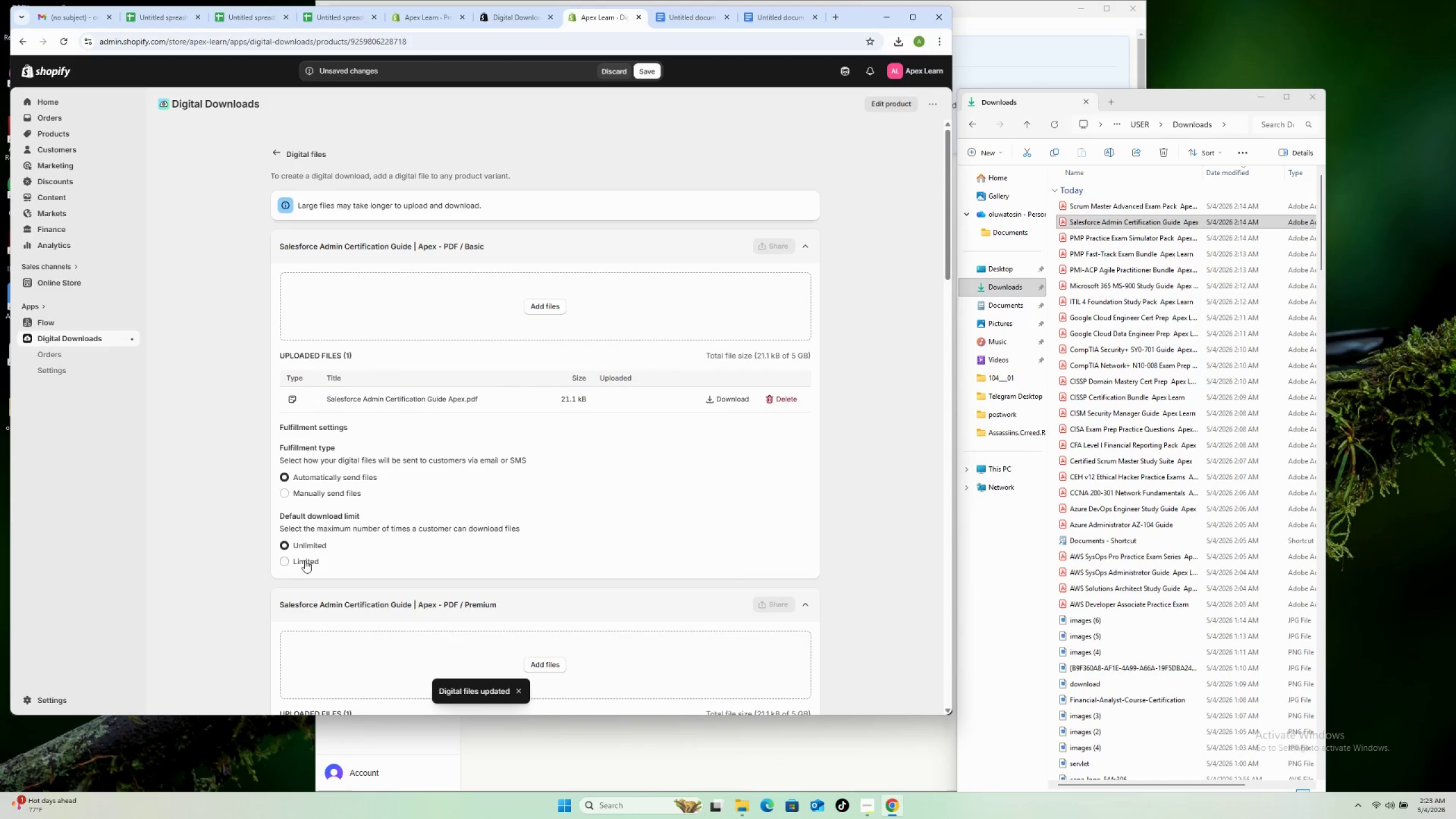 
left_click([305, 560])
 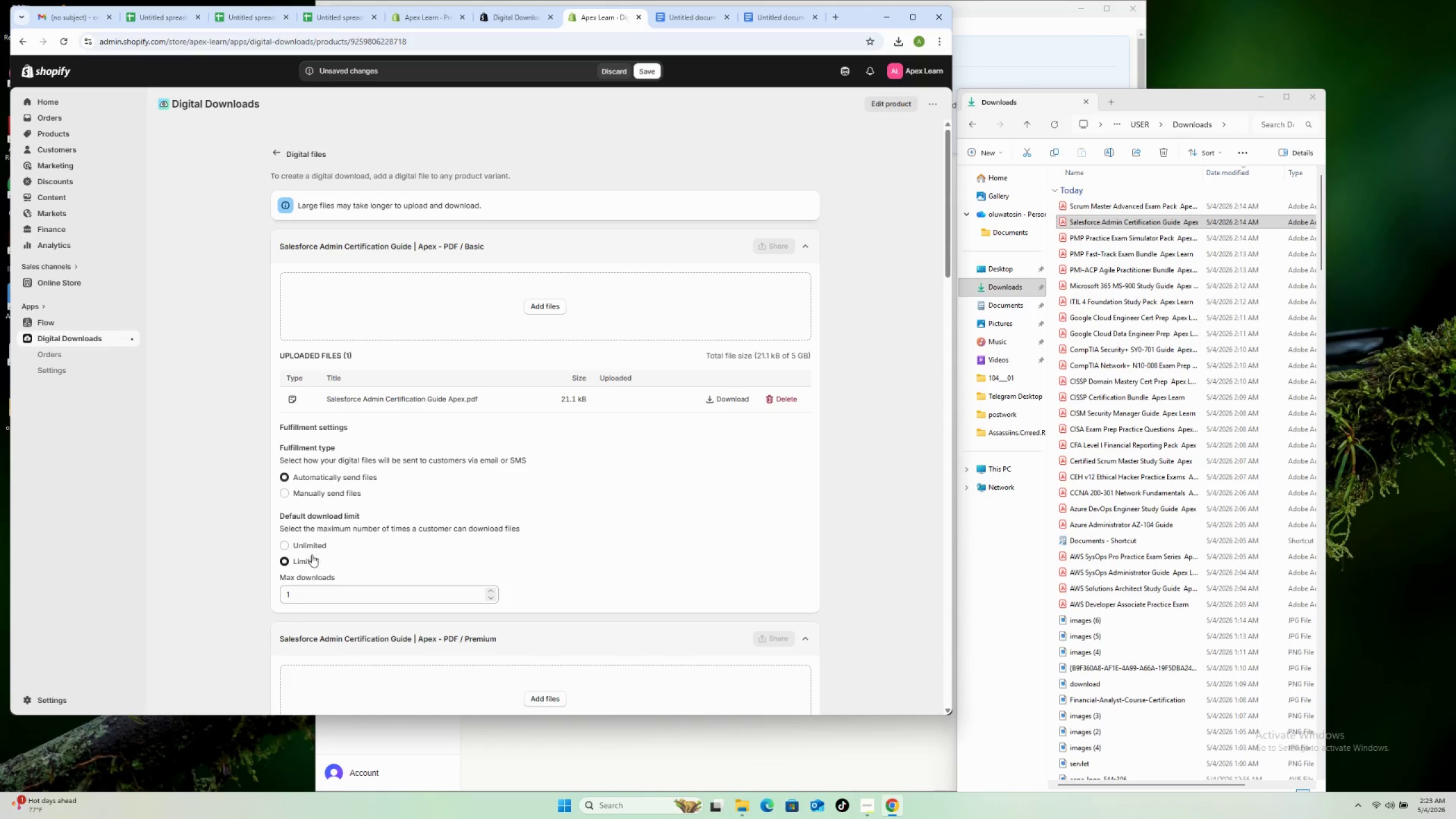 
scroll: coordinate [314, 553], scroll_direction: down, amount: 6.0
 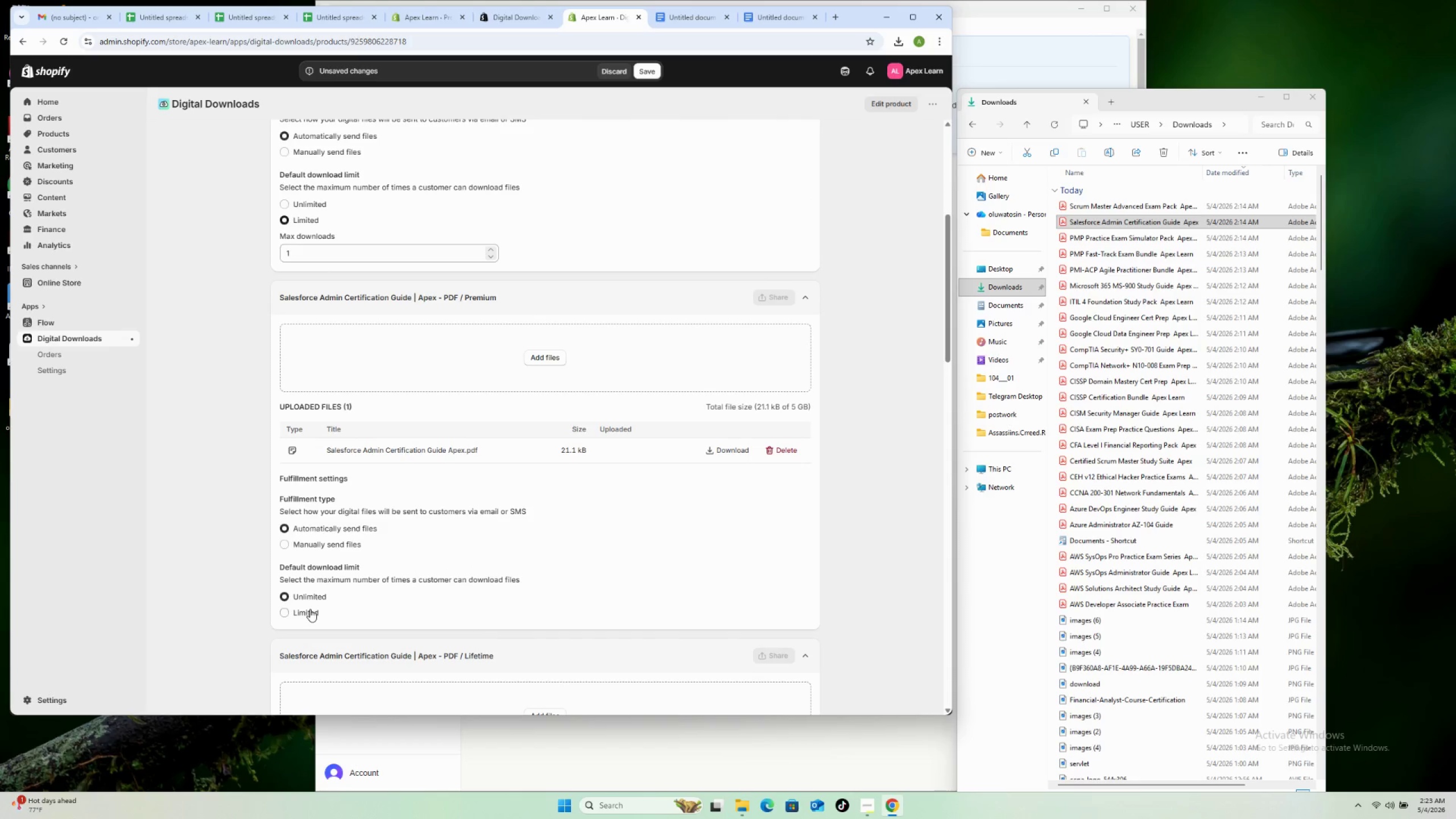 
left_click([310, 609])
 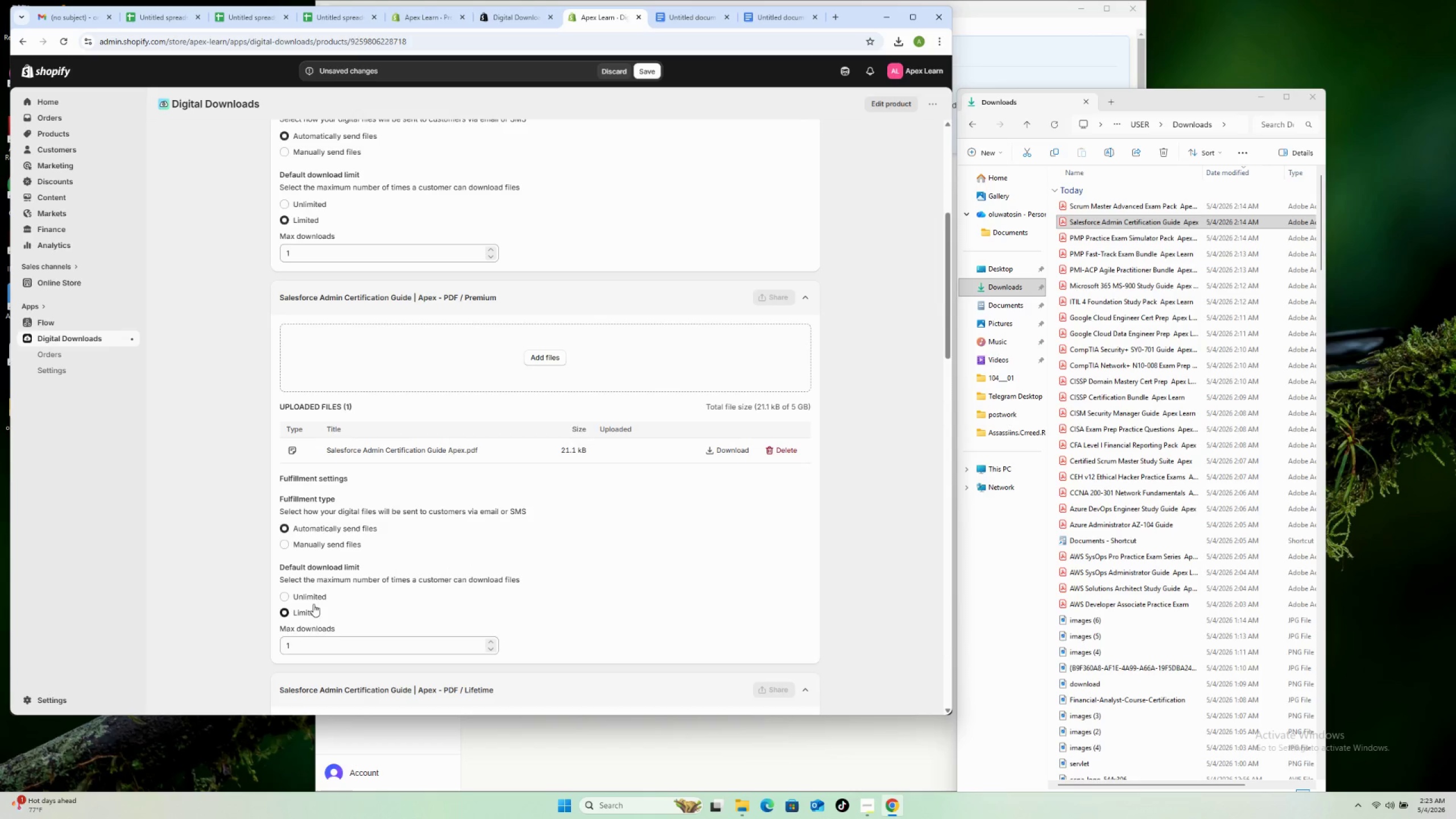 
scroll: coordinate [347, 581], scroll_direction: down, amount: 15.0
 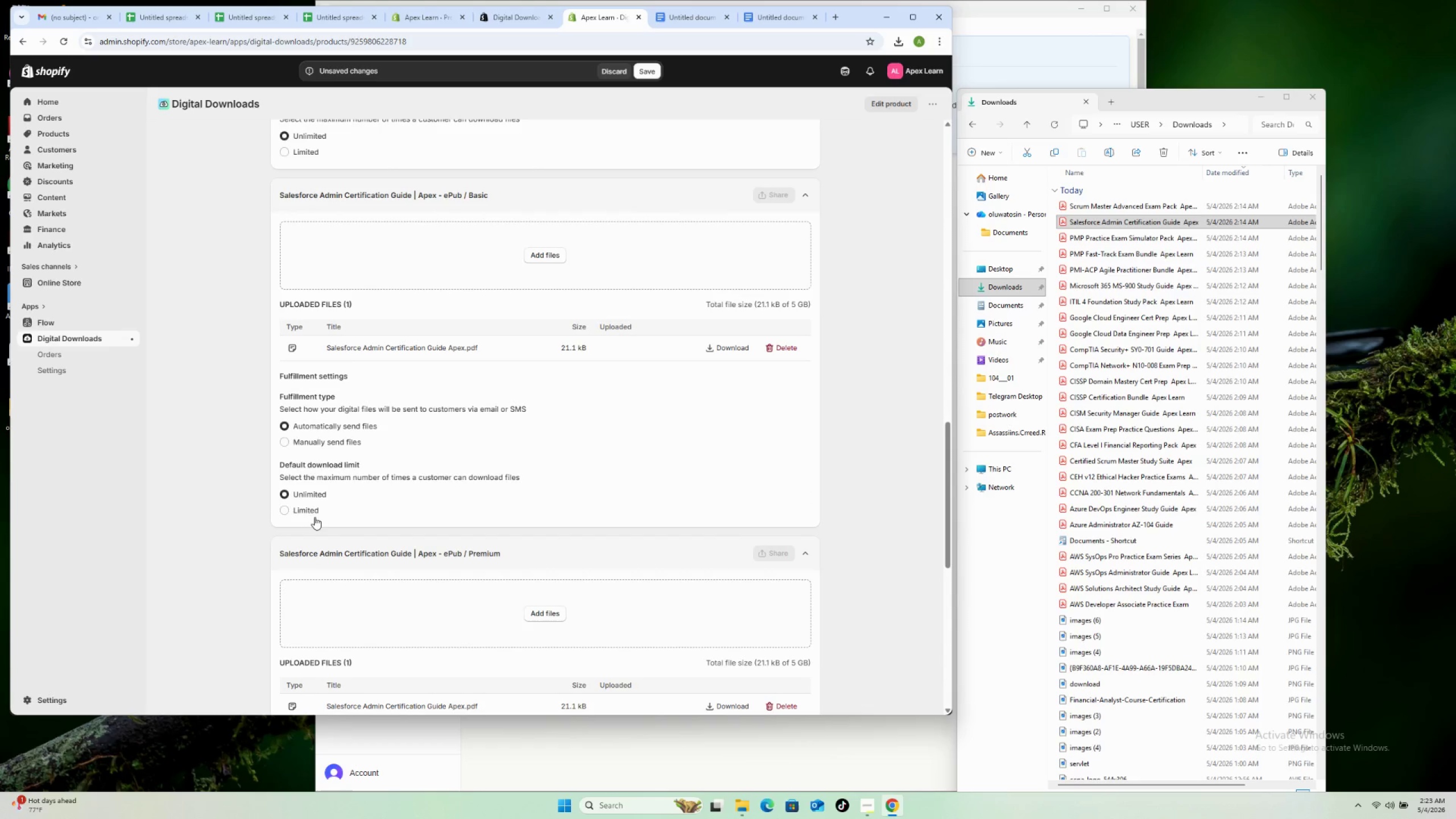 
left_click([315, 504])
 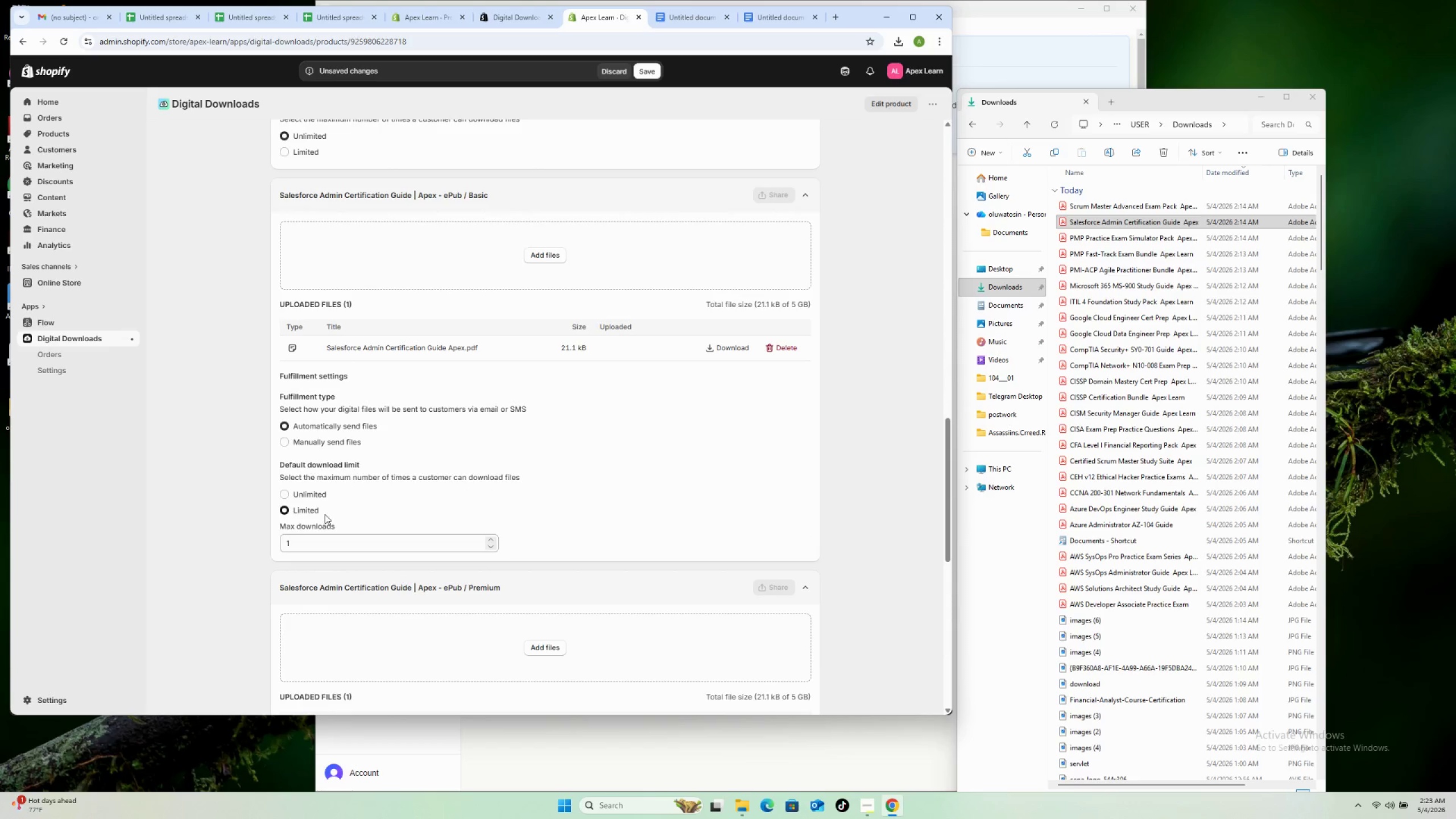 
scroll: coordinate [335, 522], scroll_direction: down, amount: 9.0
 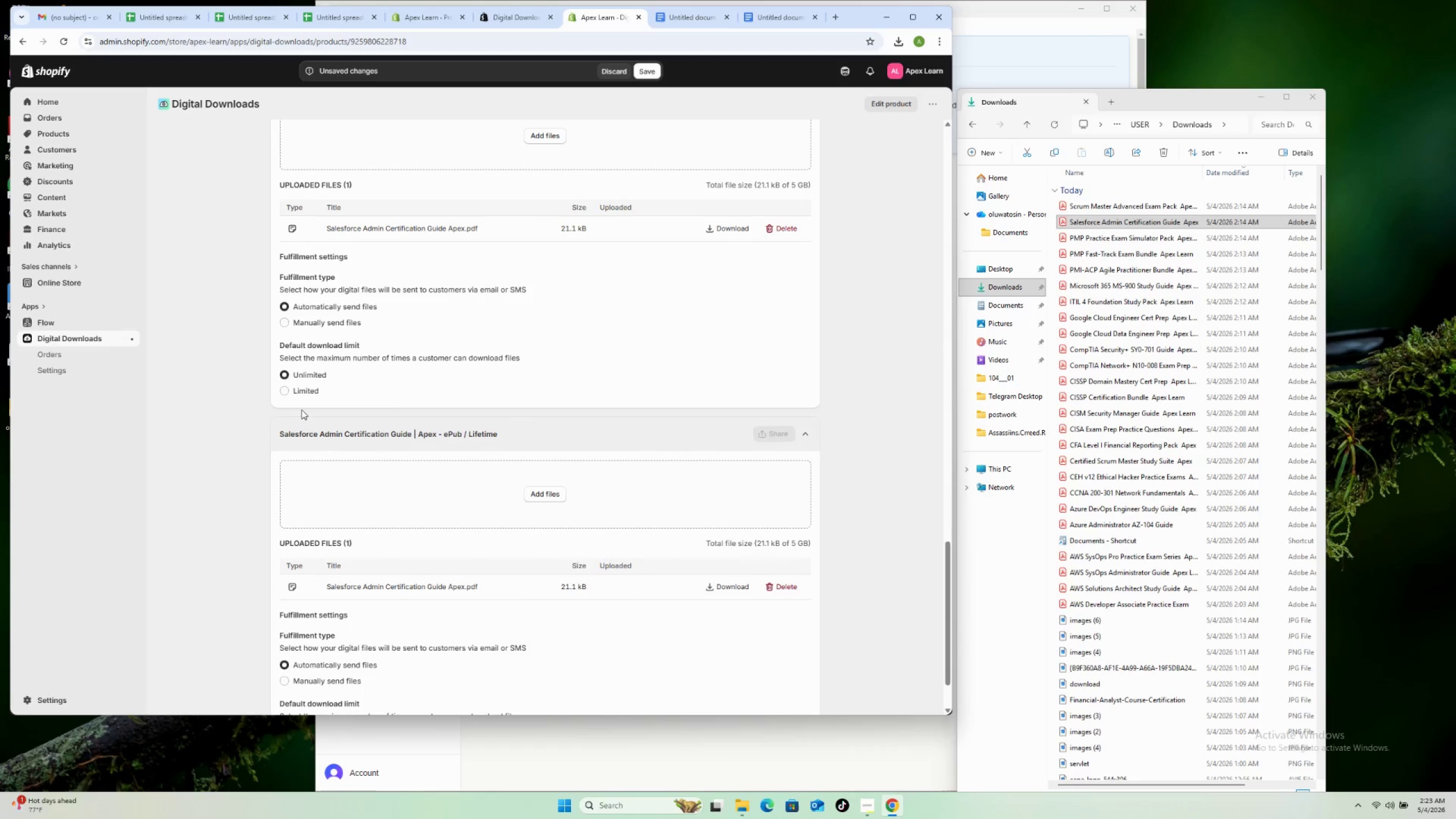 
left_click([302, 390])
 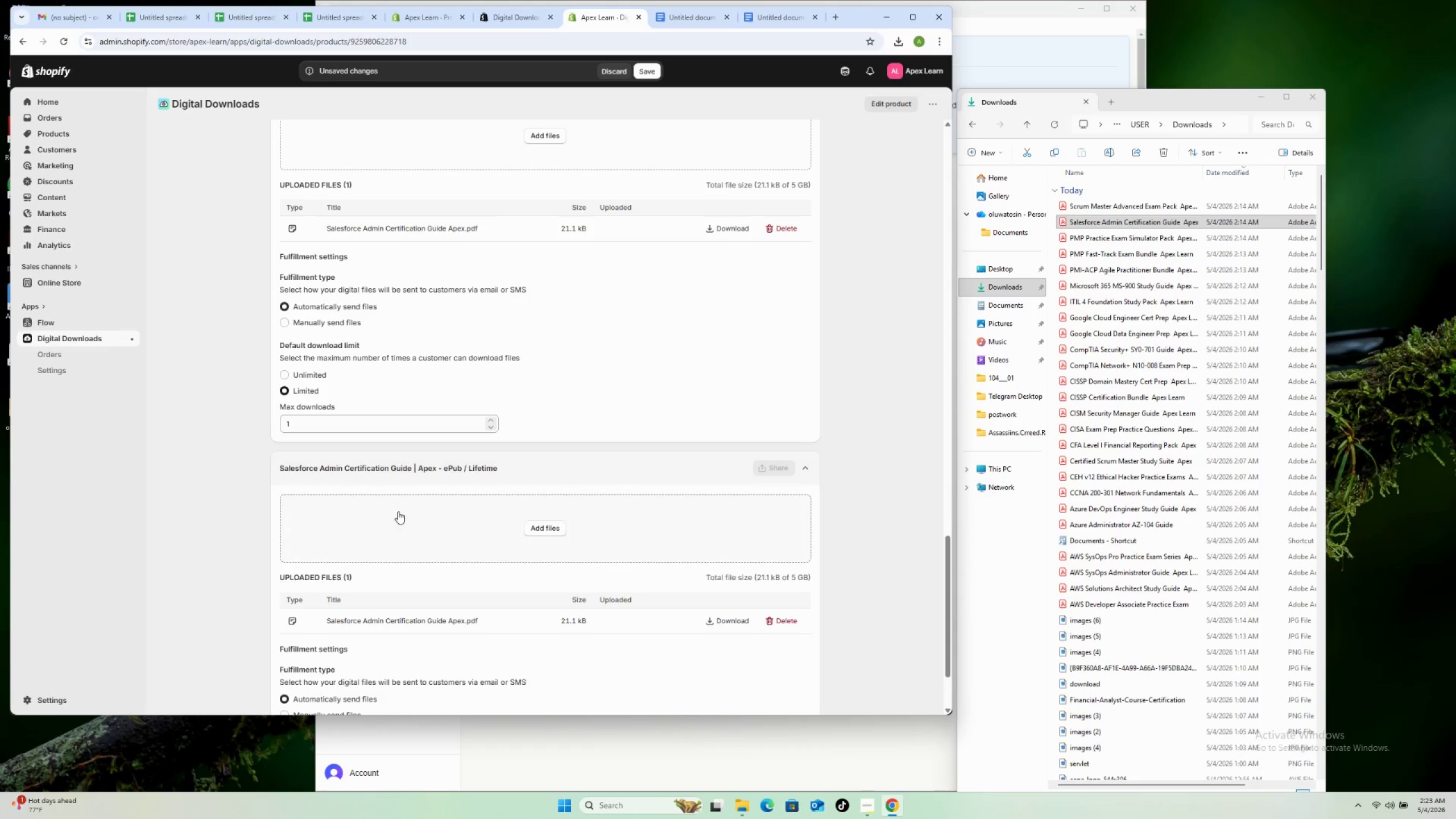 
scroll: coordinate [395, 533], scroll_direction: down, amount: 6.0
 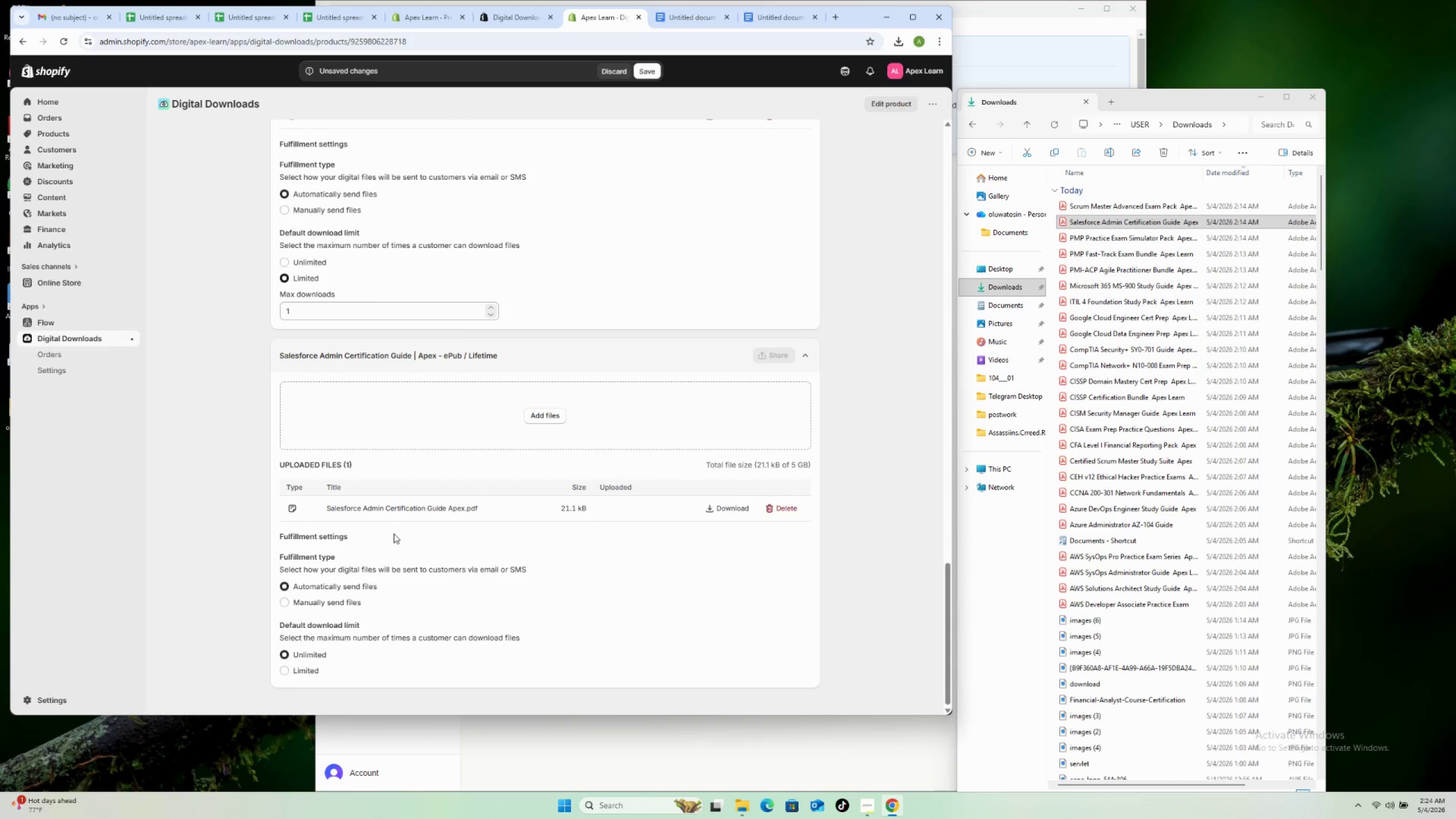 
scroll: coordinate [460, 487], scroll_direction: up, amount: 36.0
 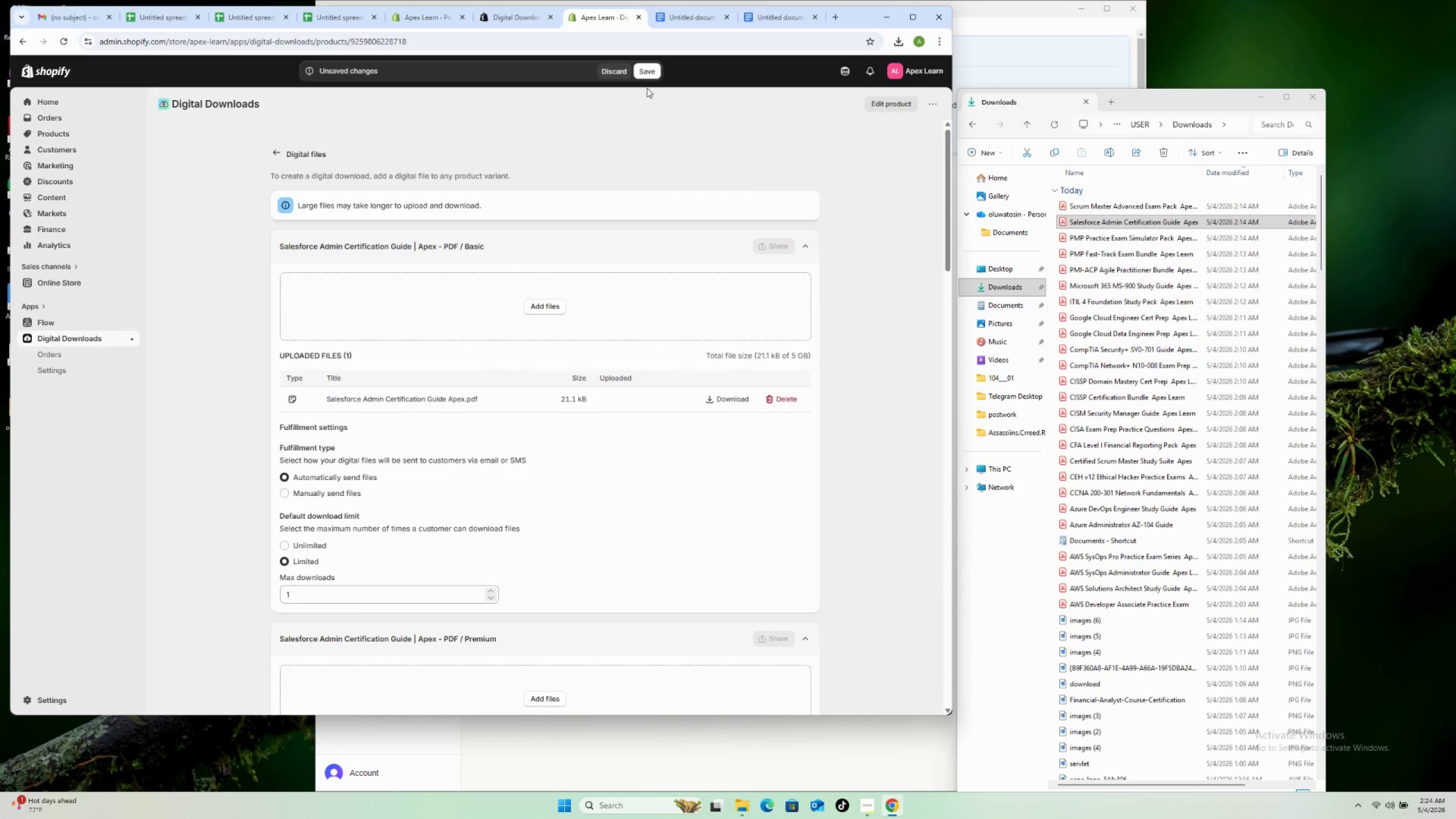 
left_click([650, 74])
 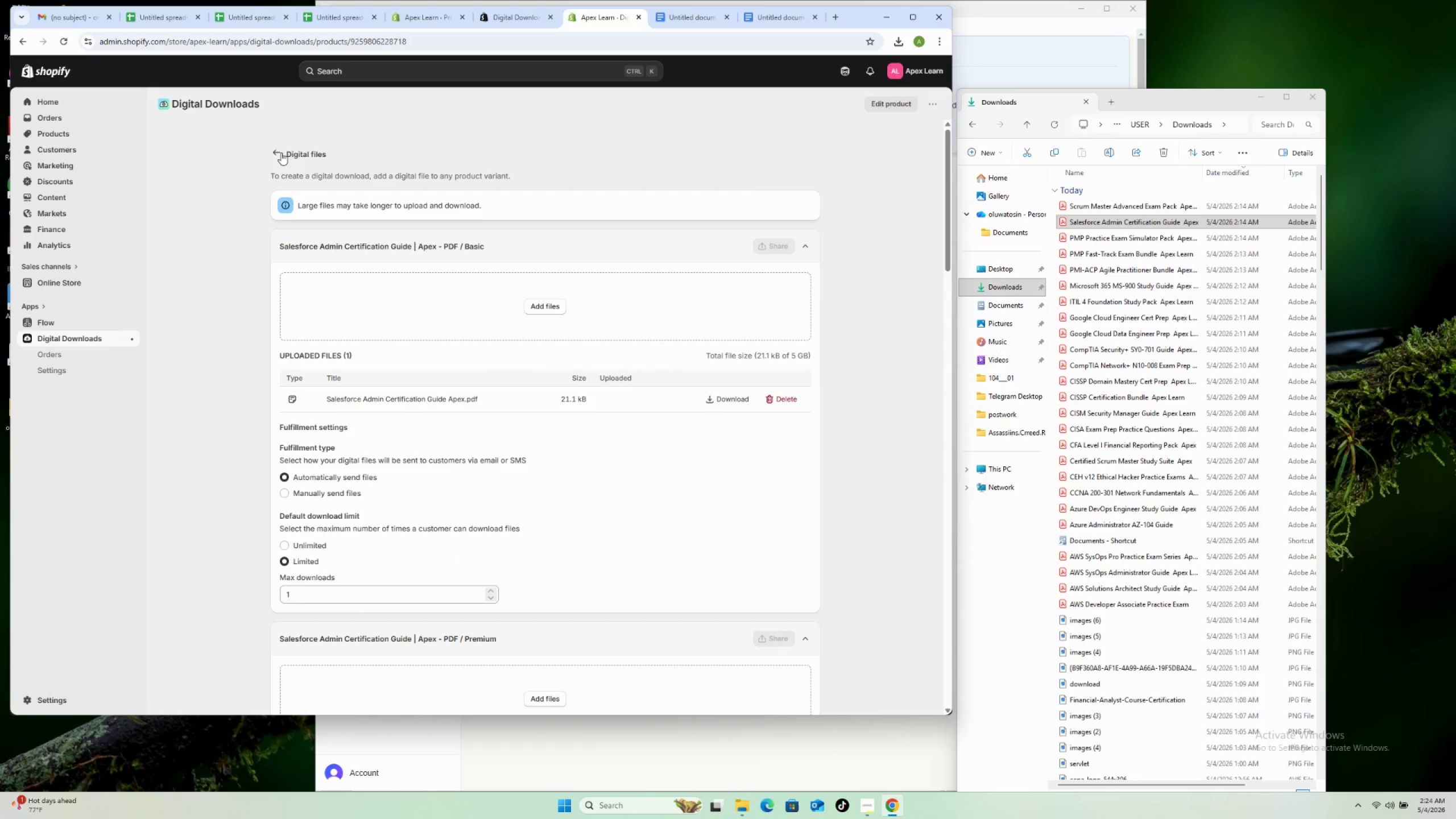 
left_click([276, 152])
 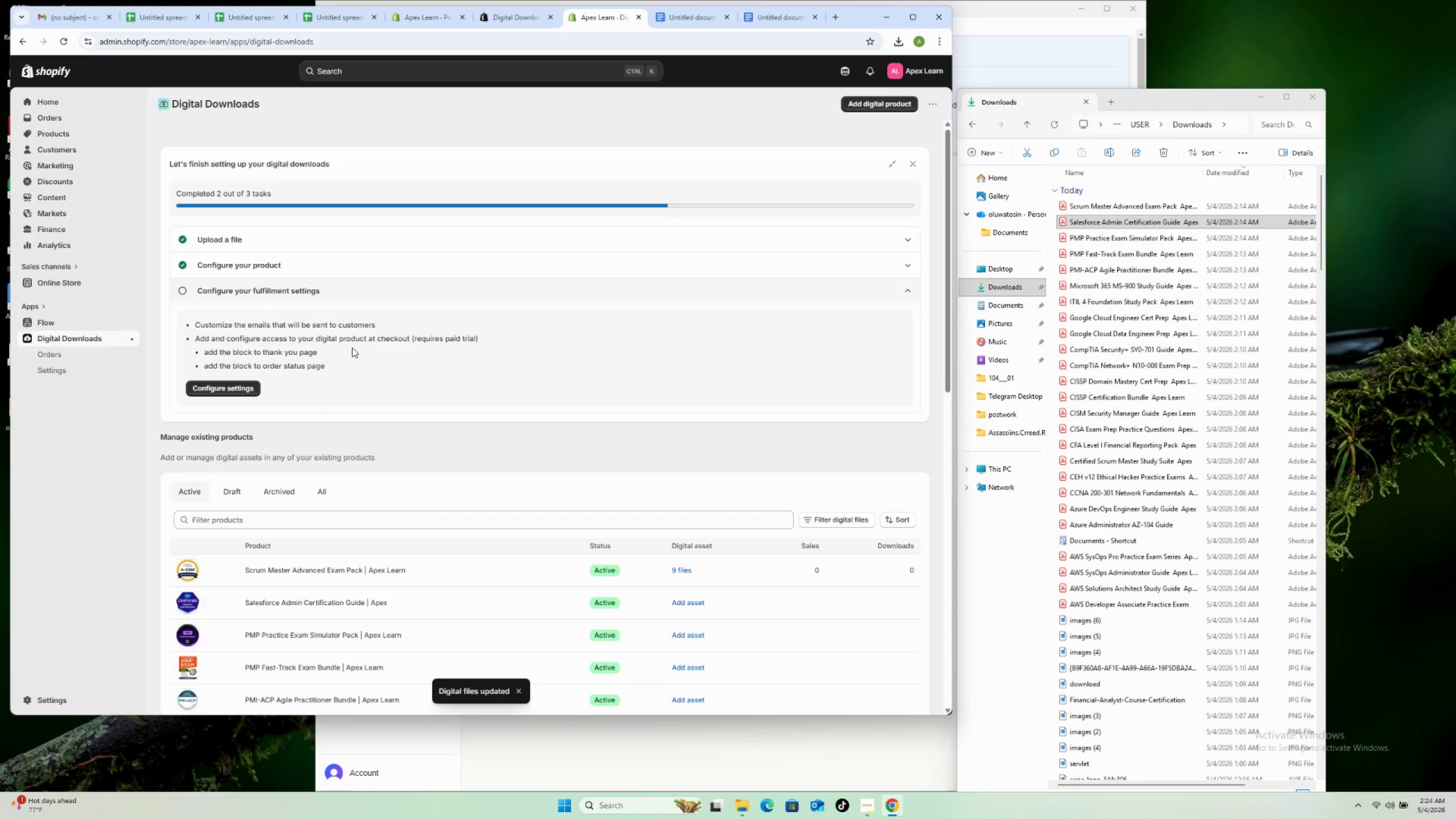 
scroll: coordinate [421, 468], scroll_direction: down, amount: 7.0
 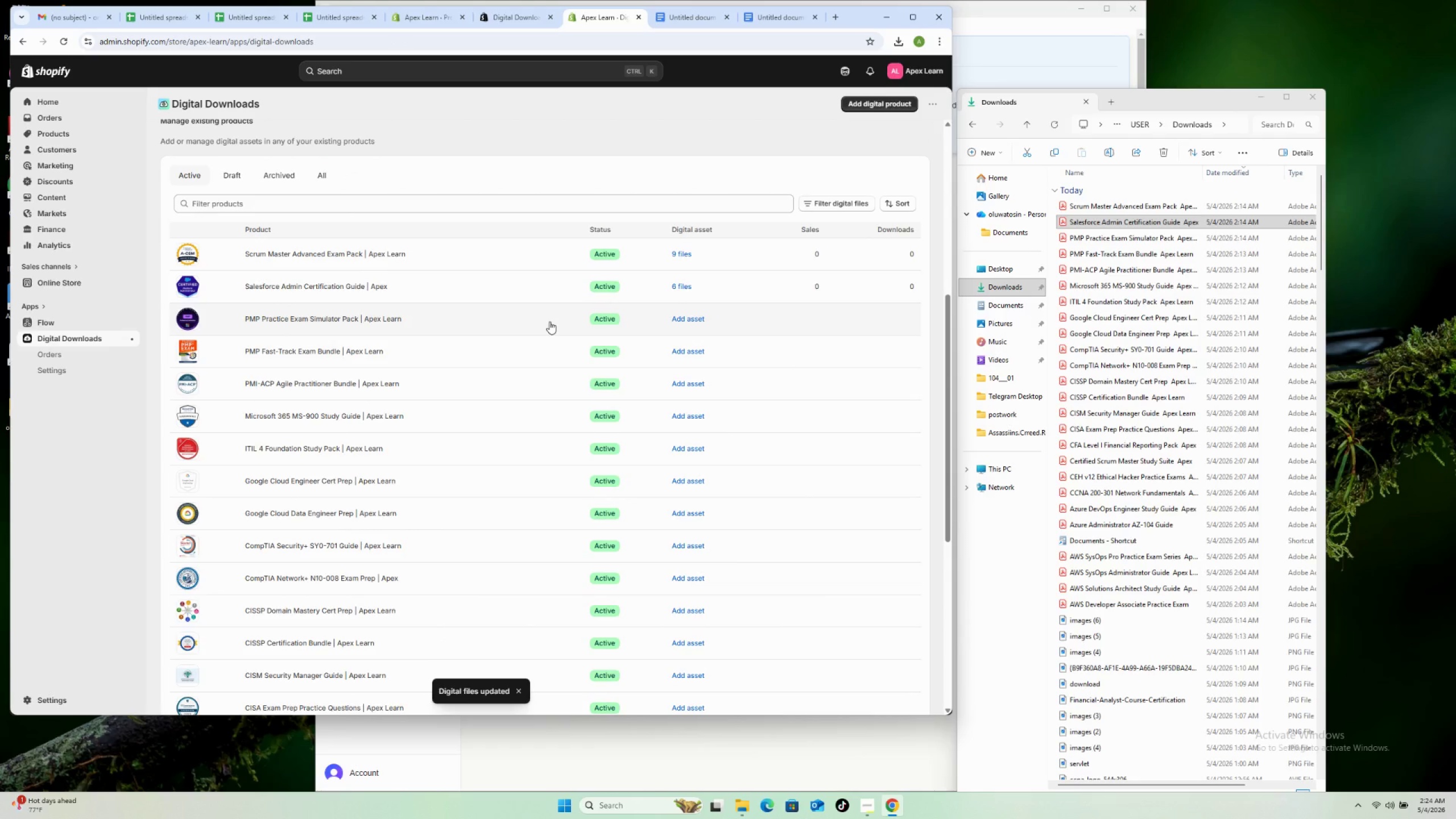 
left_click([549, 321])
 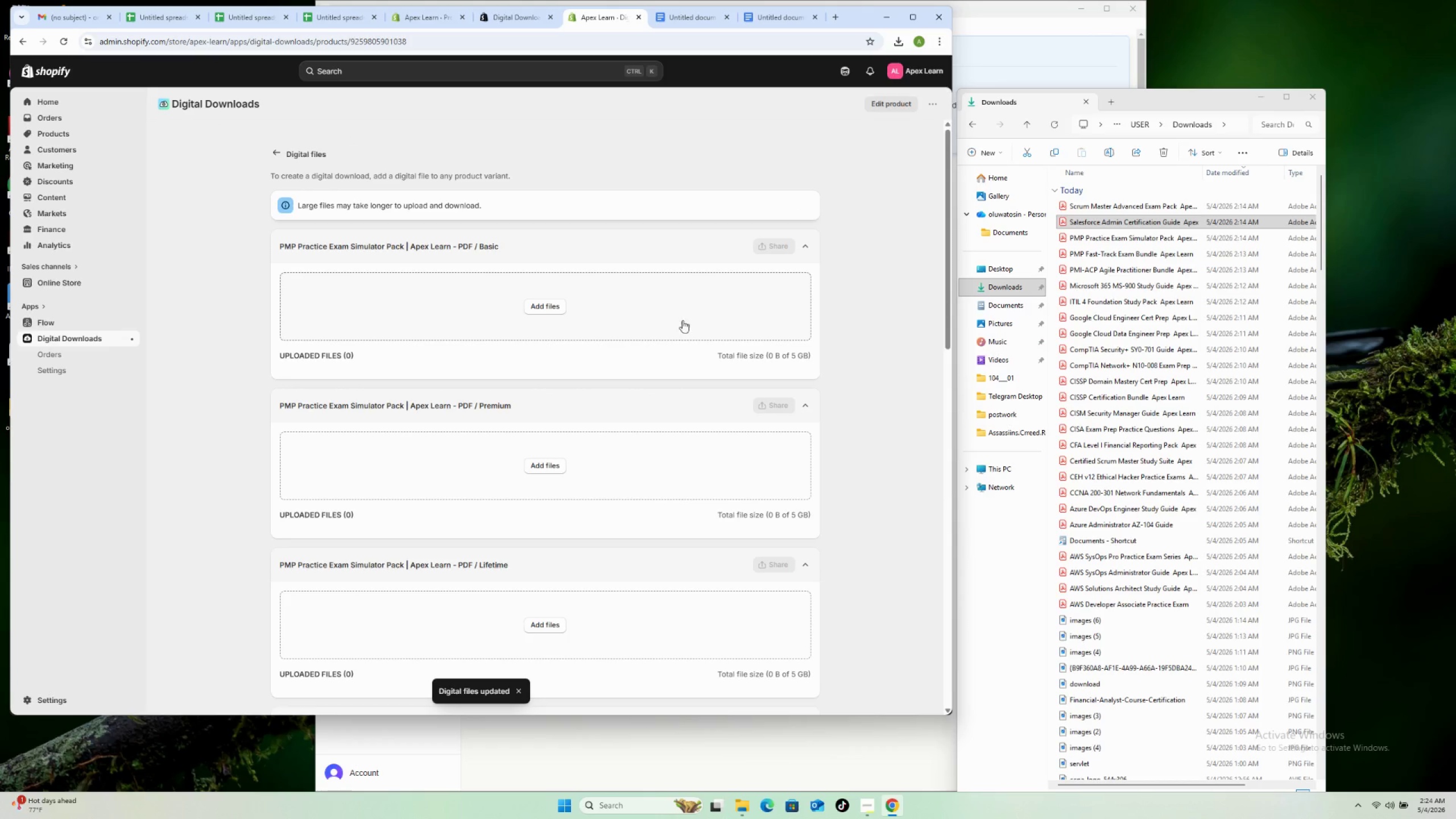 
left_click([1090, 237])
 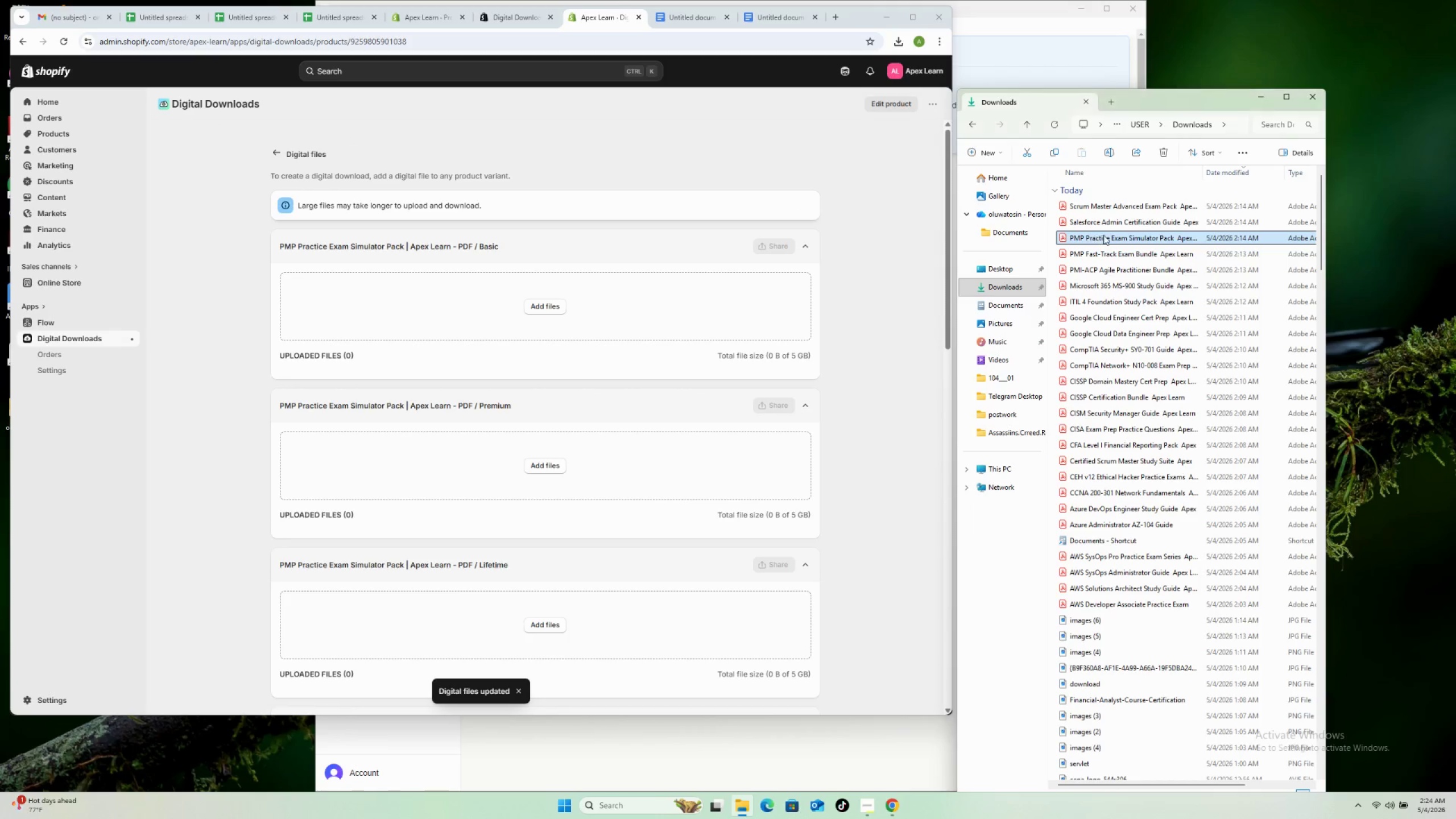 
left_click_drag(start_coordinate=[1103, 235], to_coordinate=[602, 324])
 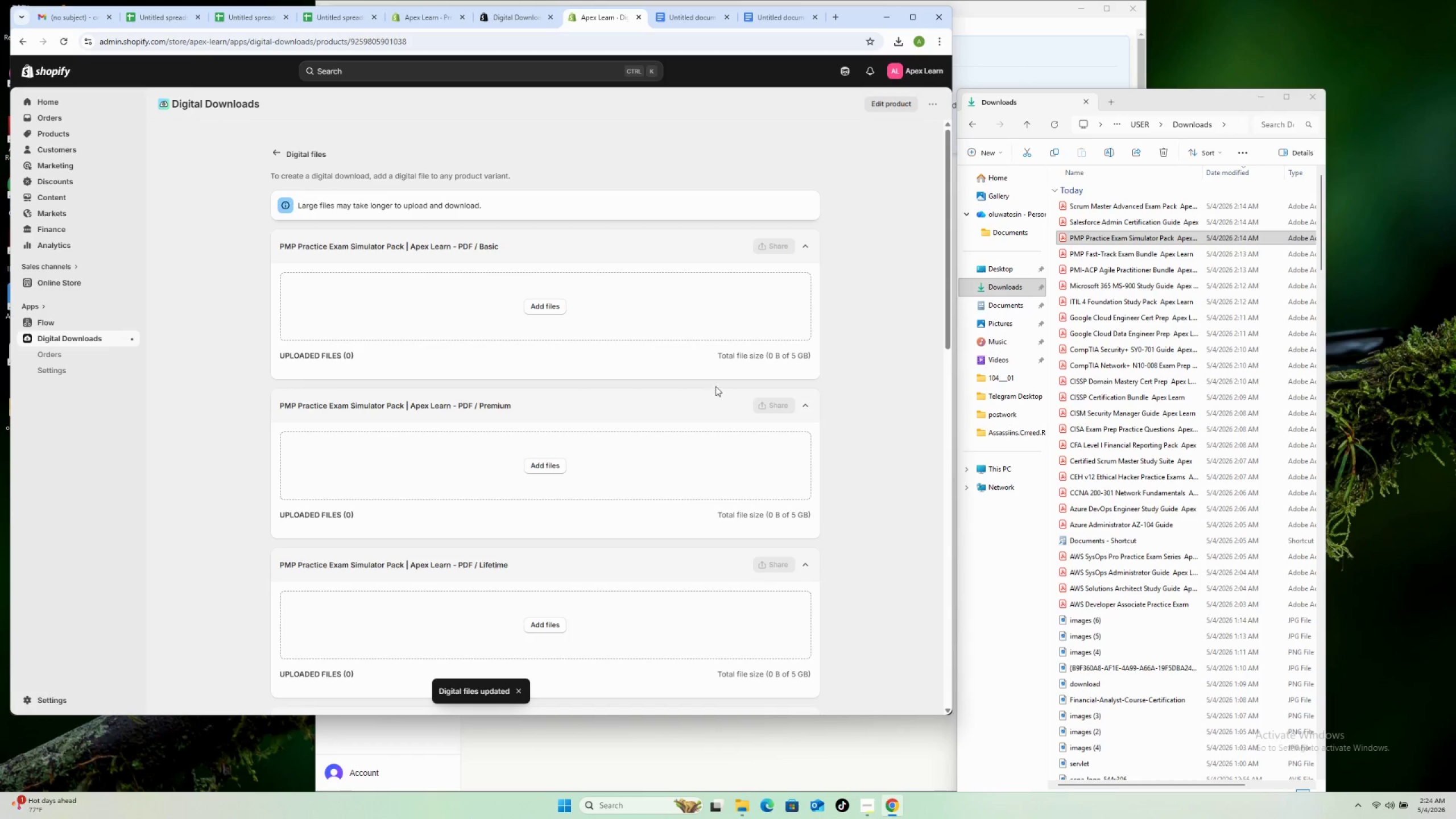 
scroll: coordinate [847, 347], scroll_direction: down, amount: 9.0
 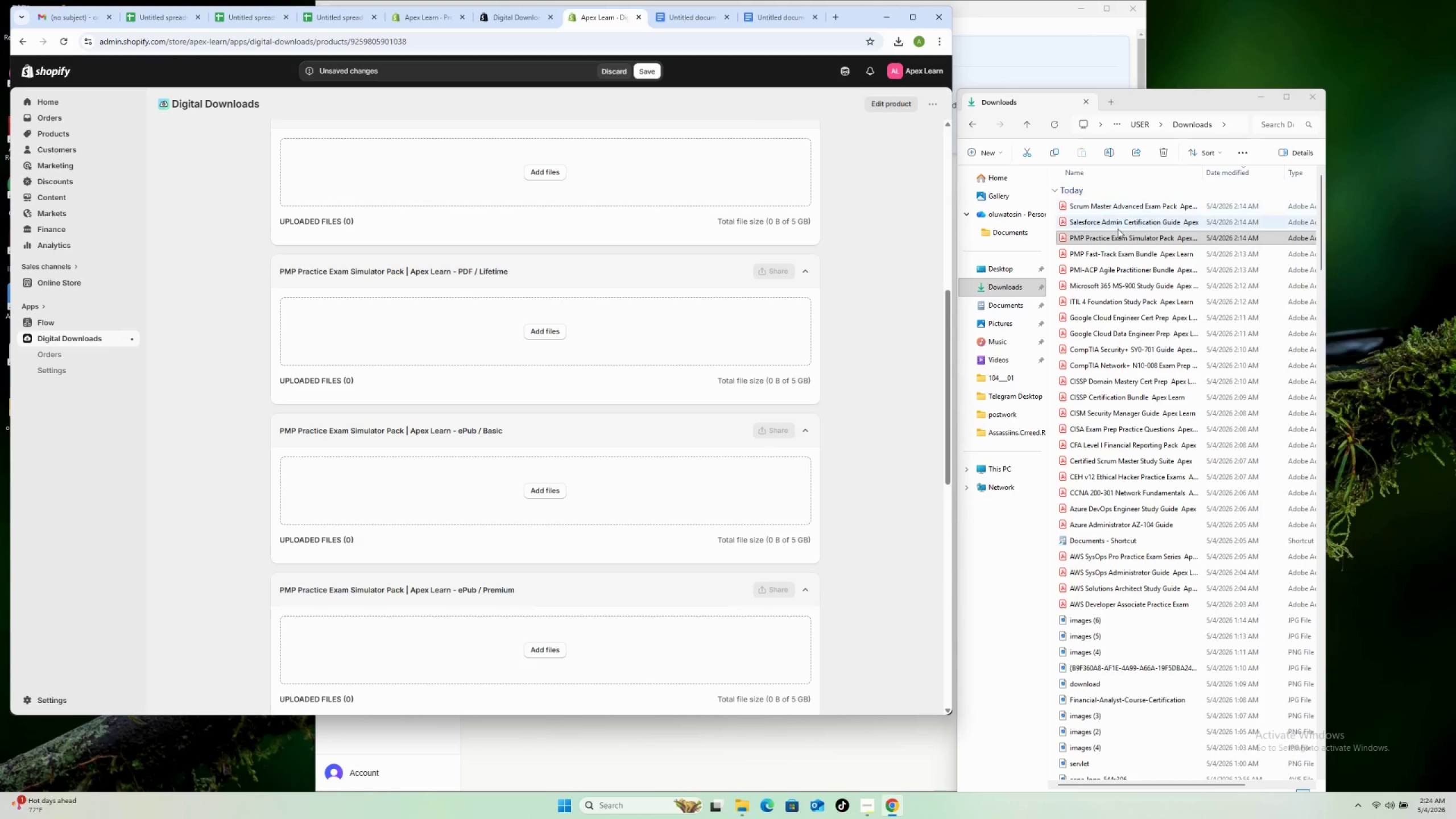 
left_click_drag(start_coordinate=[1112, 238], to_coordinate=[654, 190])
 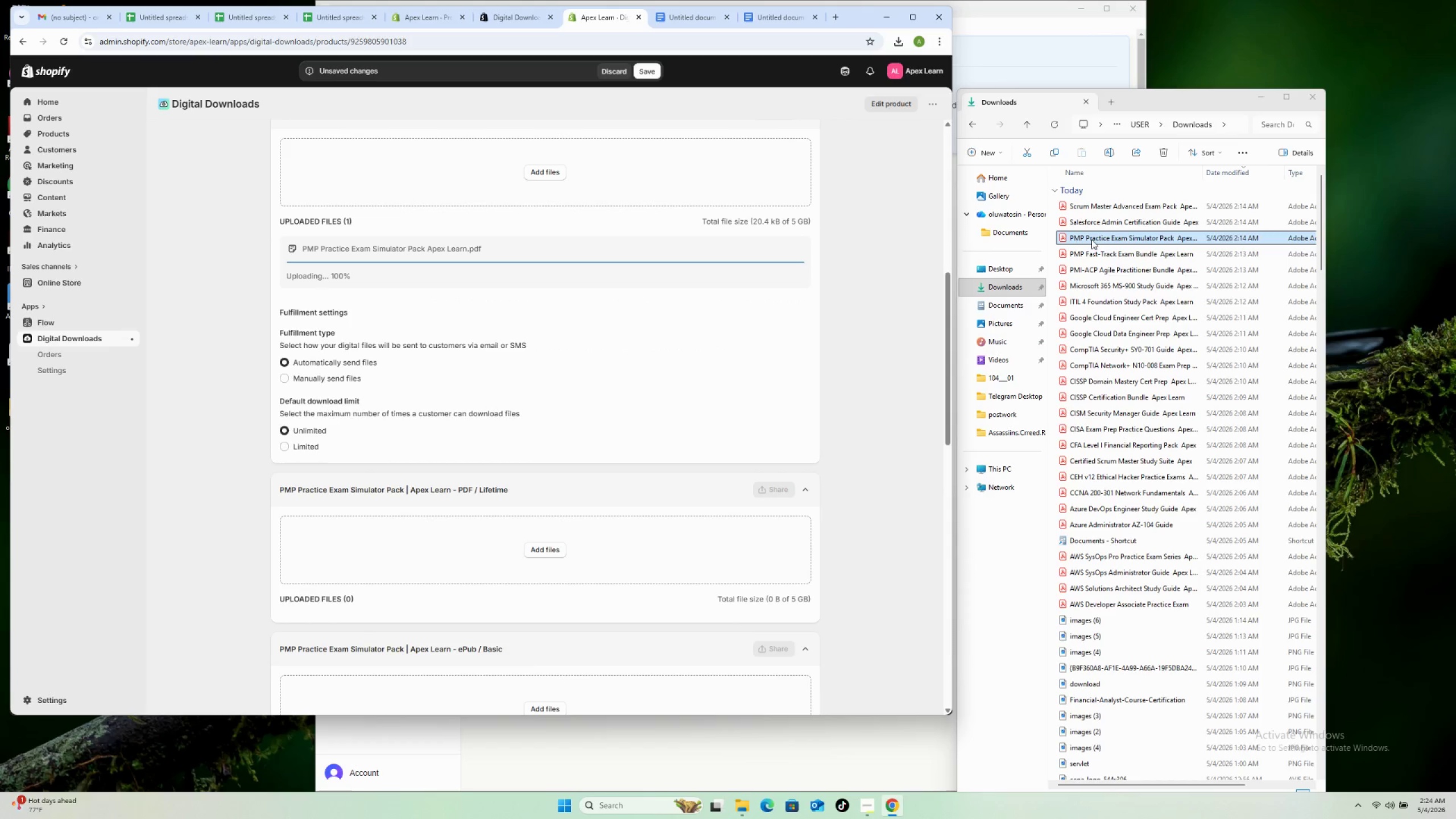 
left_click_drag(start_coordinate=[1093, 237], to_coordinate=[490, 546])
 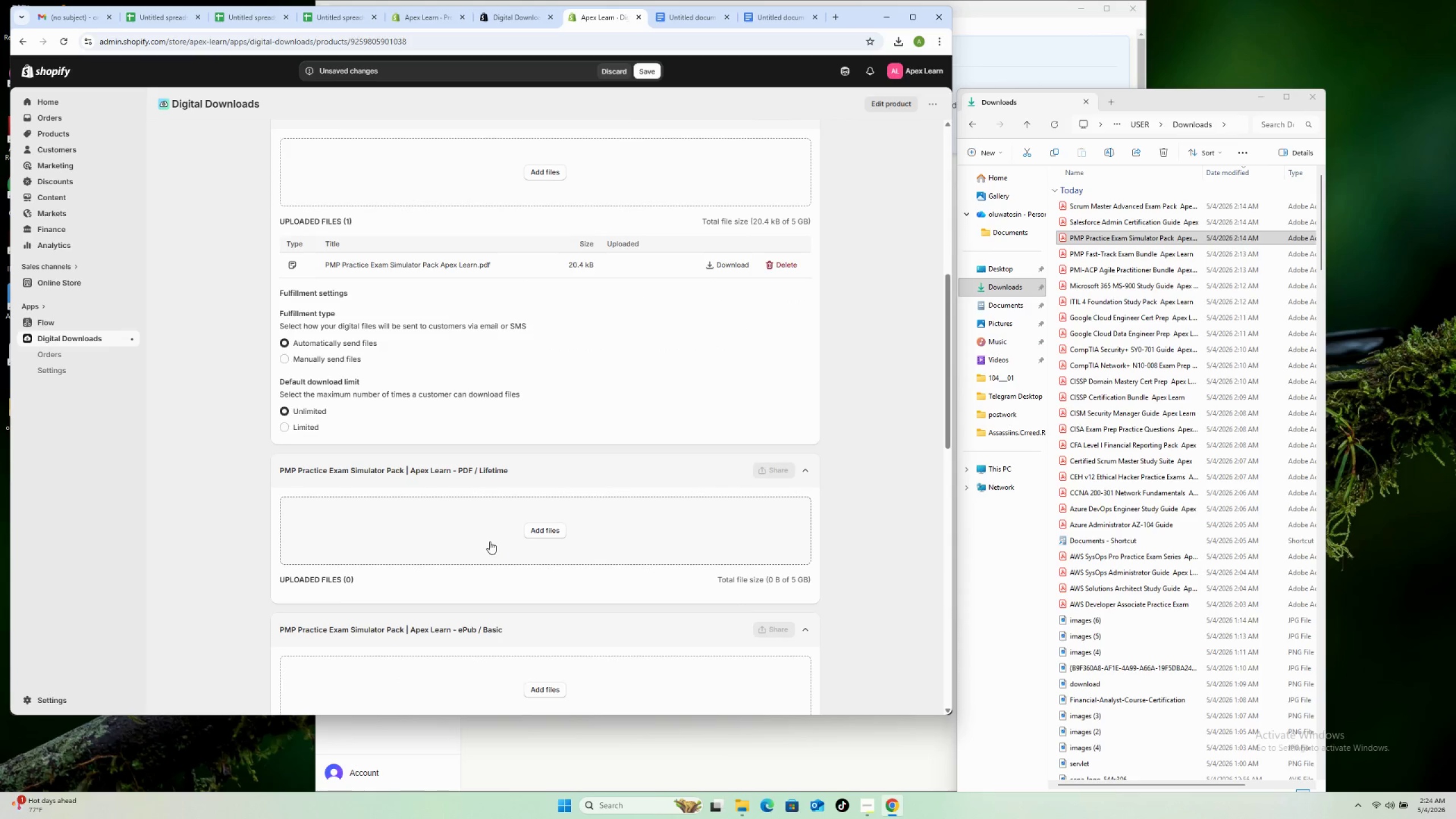 
scroll: coordinate [501, 533], scroll_direction: down, amount: 12.0
 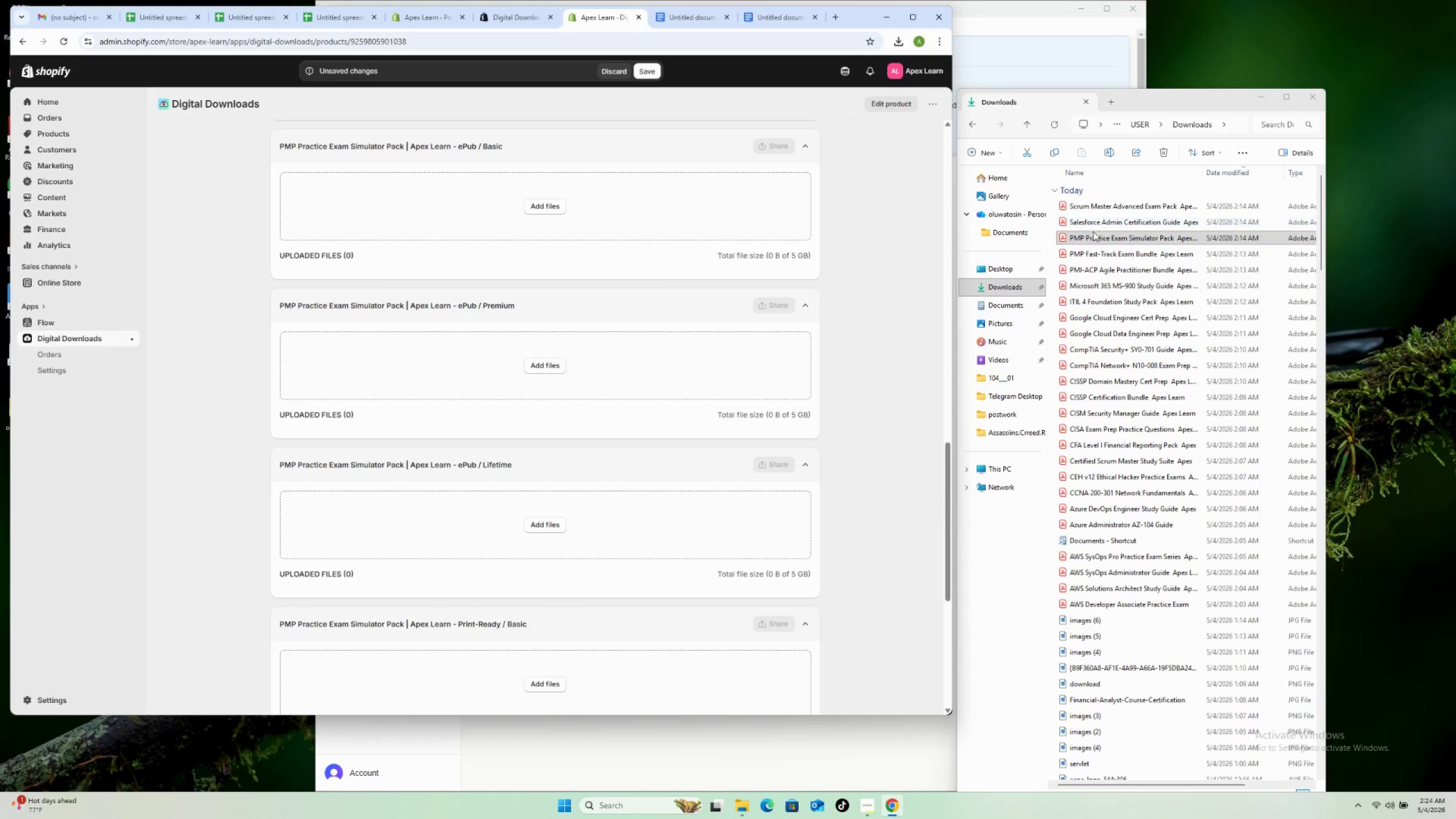 
left_click_drag(start_coordinate=[1096, 235], to_coordinate=[686, 228])
 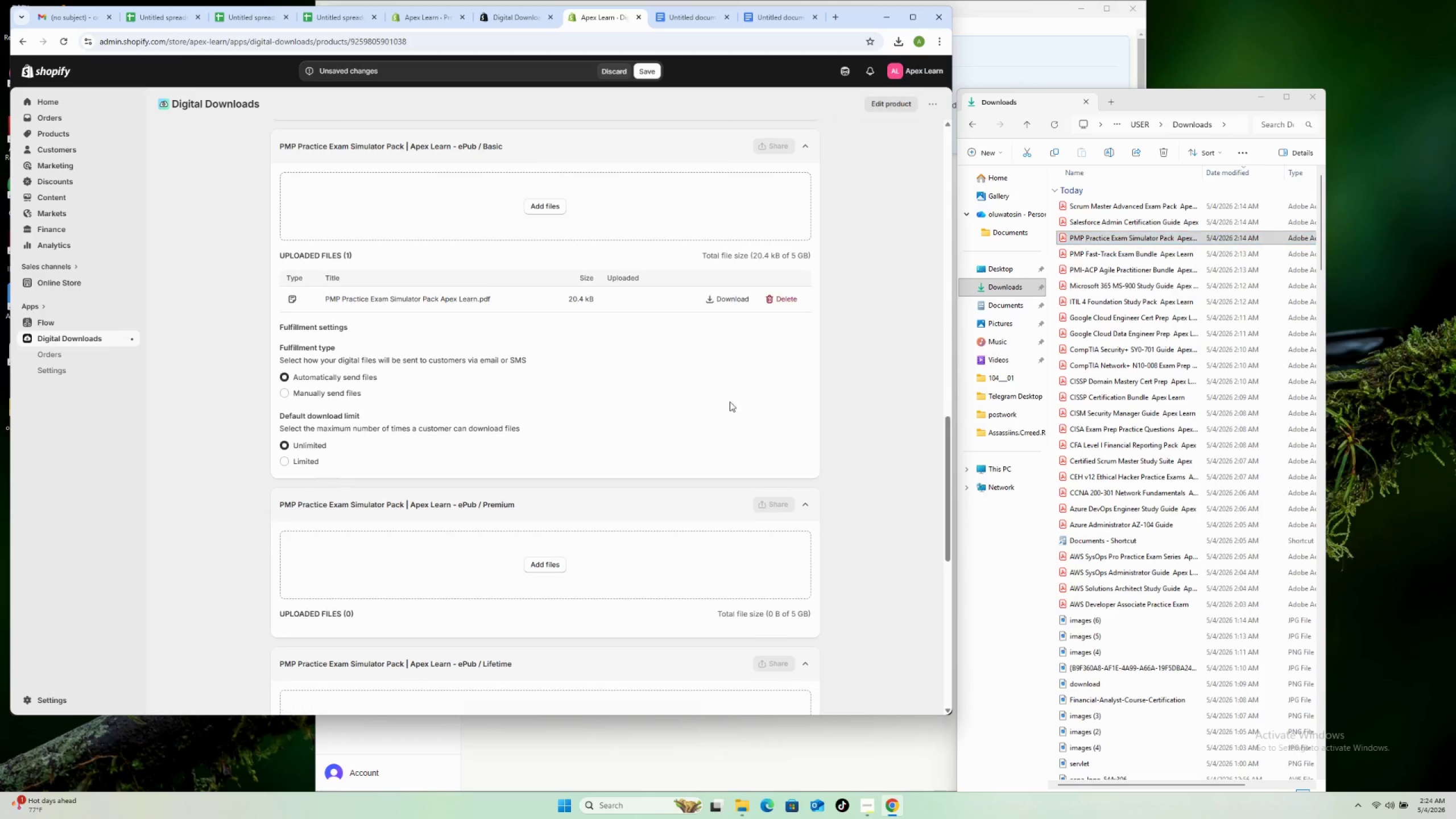 
scroll: coordinate [651, 437], scroll_direction: down, amount: 4.0
 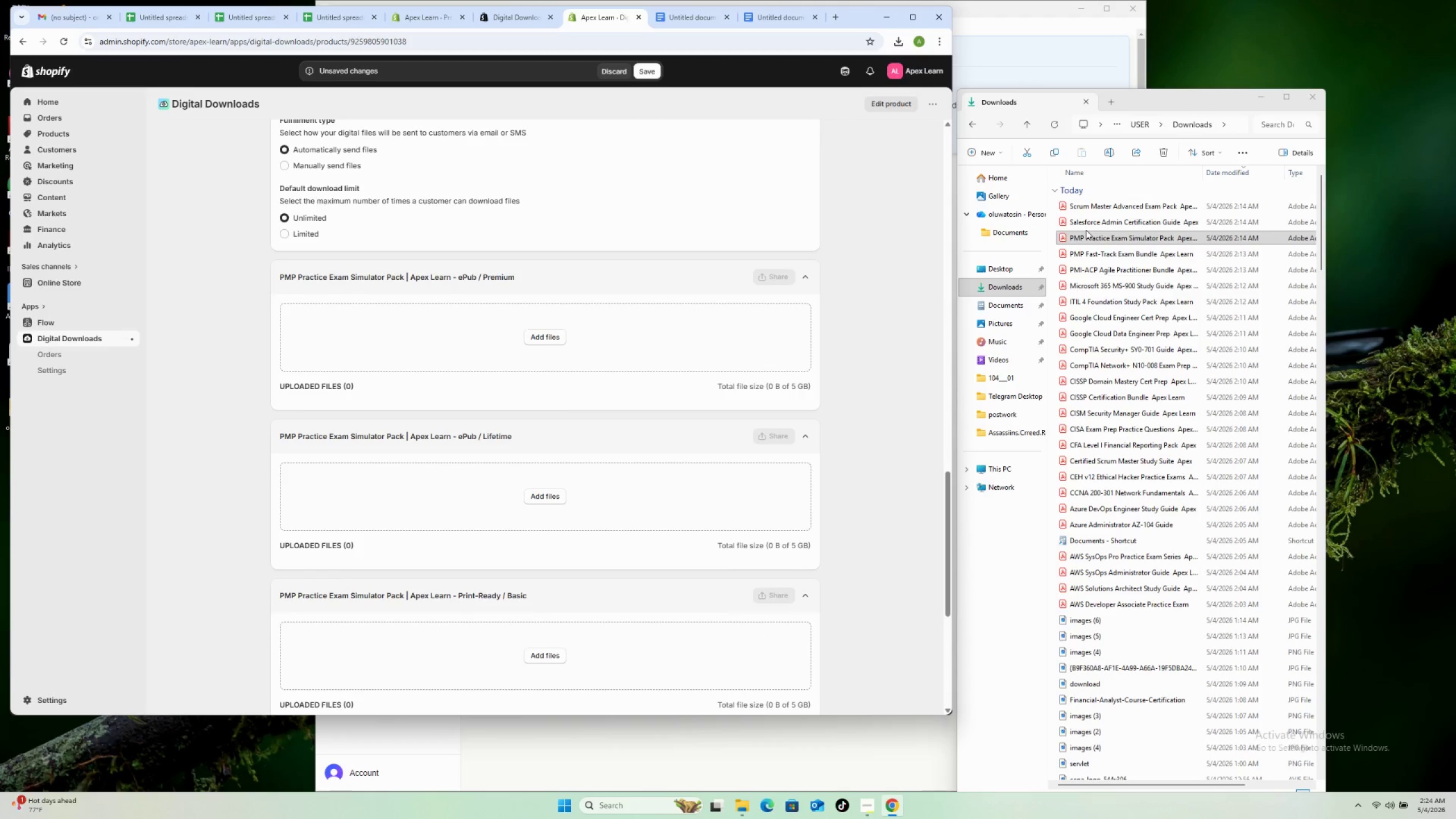 
left_click_drag(start_coordinate=[1083, 235], to_coordinate=[586, 369])
 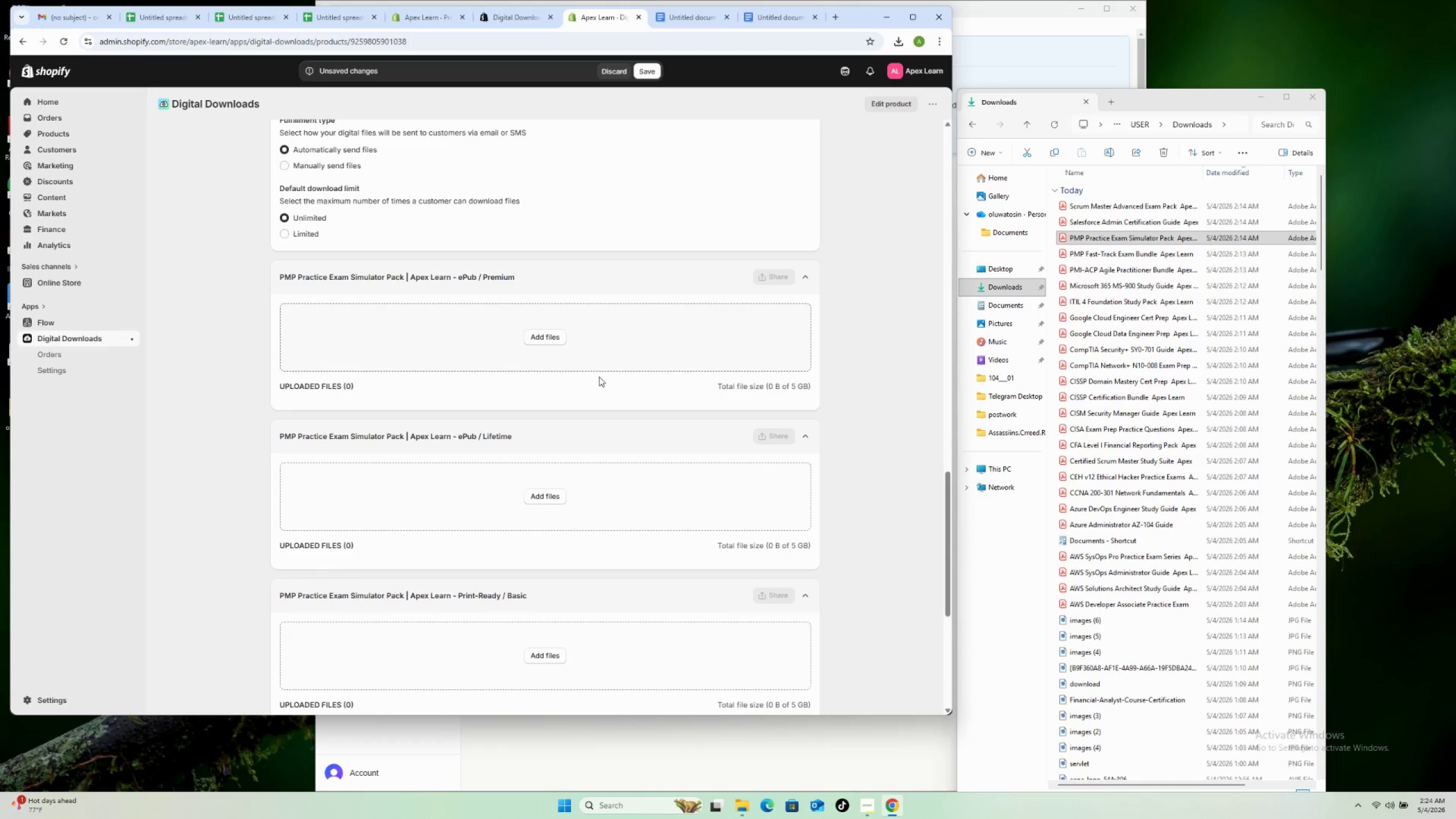 
scroll: coordinate [594, 404], scroll_direction: down, amount: 11.0
 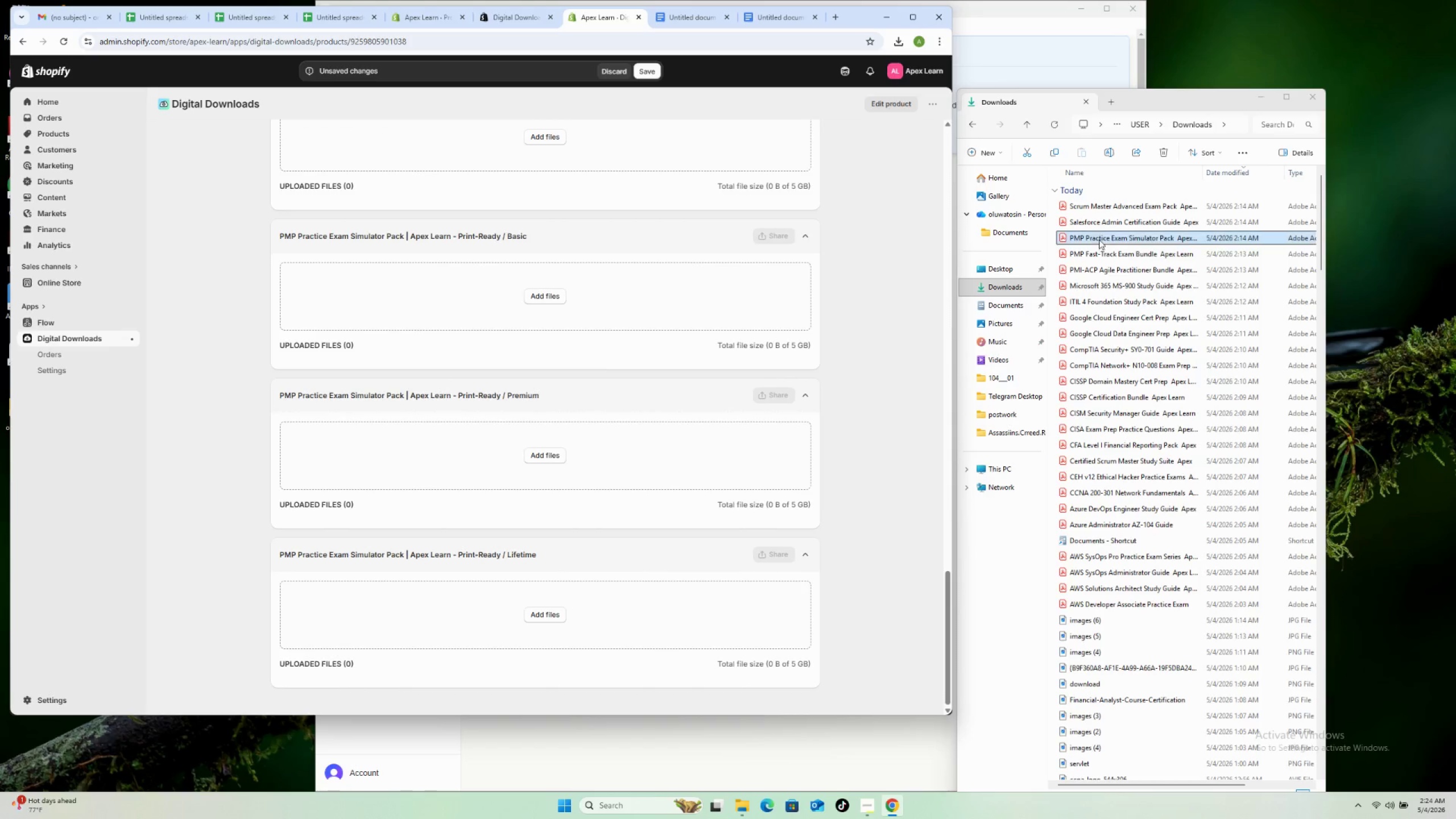 
left_click_drag(start_coordinate=[1099, 233], to_coordinate=[583, 168])
 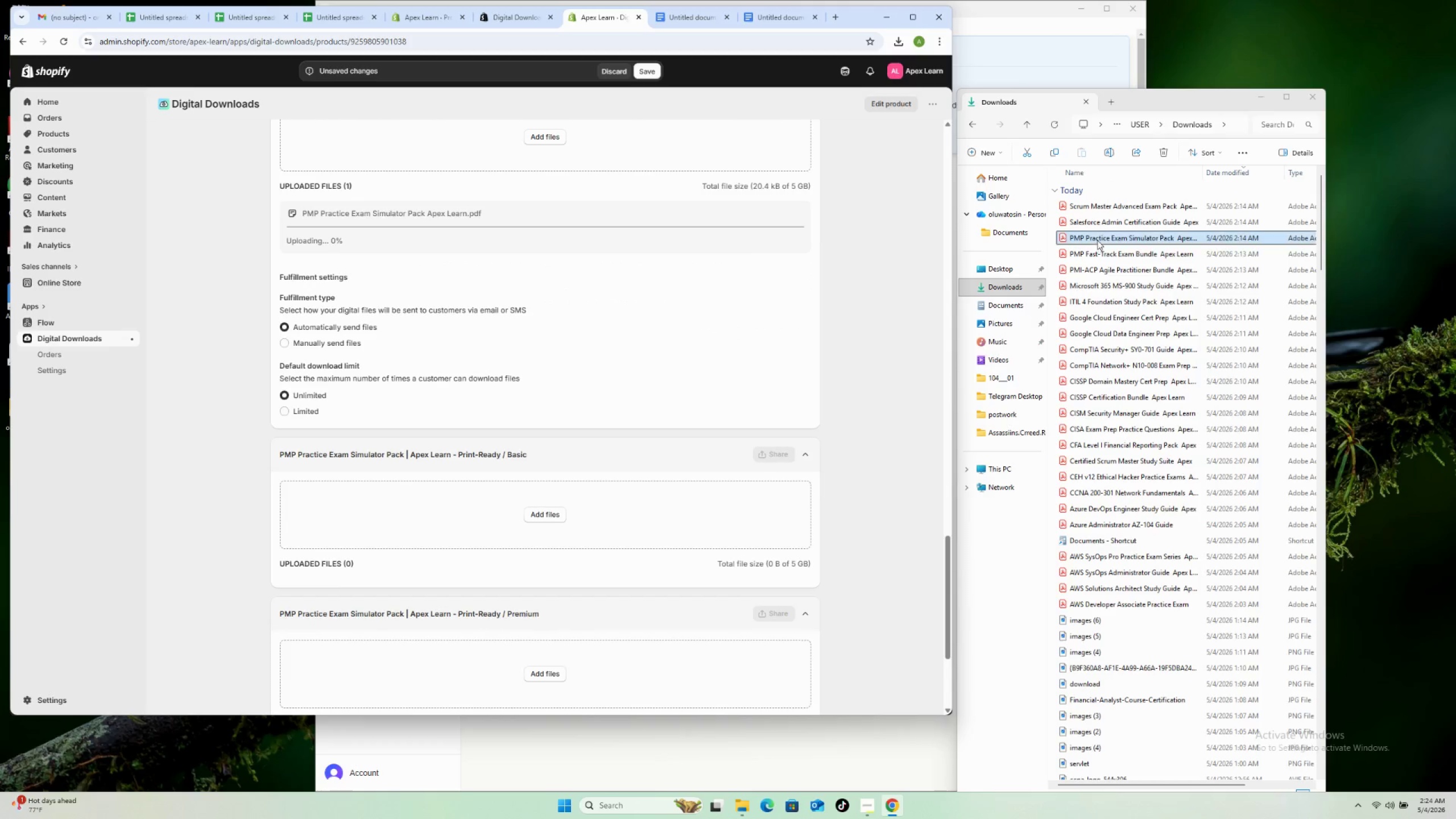 
left_click_drag(start_coordinate=[1099, 237], to_coordinate=[581, 519])
 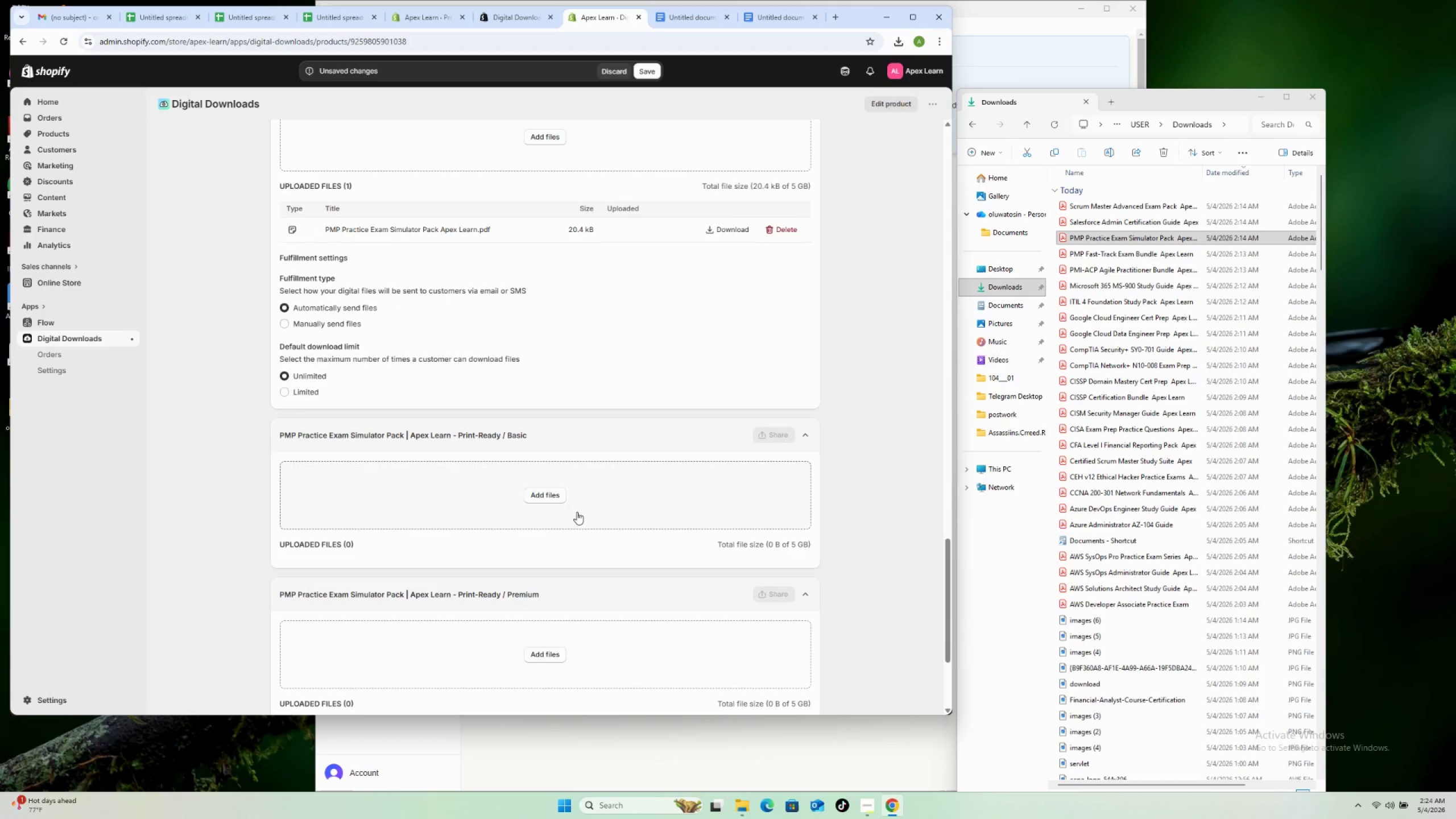 
scroll: coordinate [574, 511], scroll_direction: down, amount: 13.0
 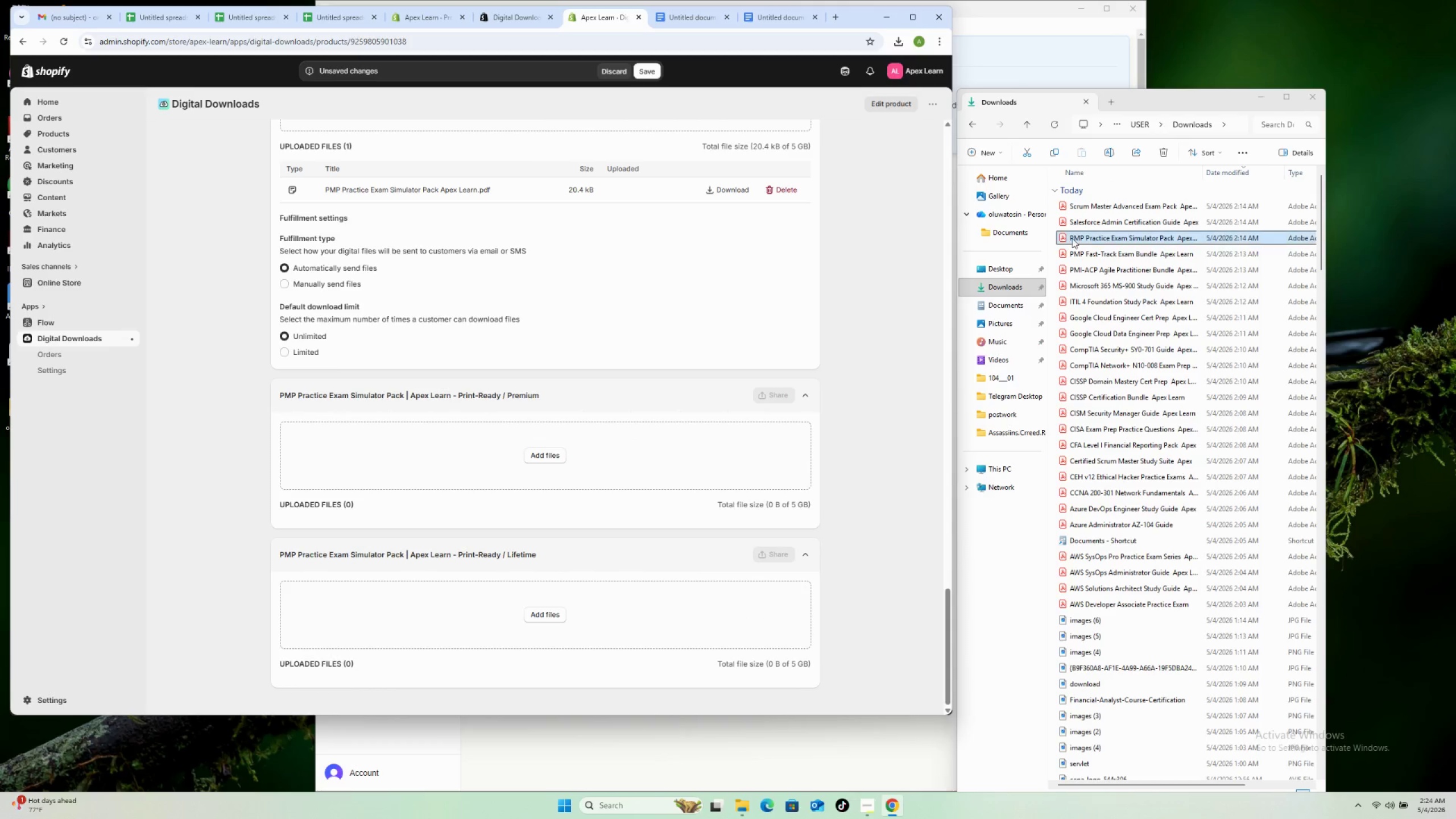 
left_click_drag(start_coordinate=[1082, 238], to_coordinate=[587, 448])
 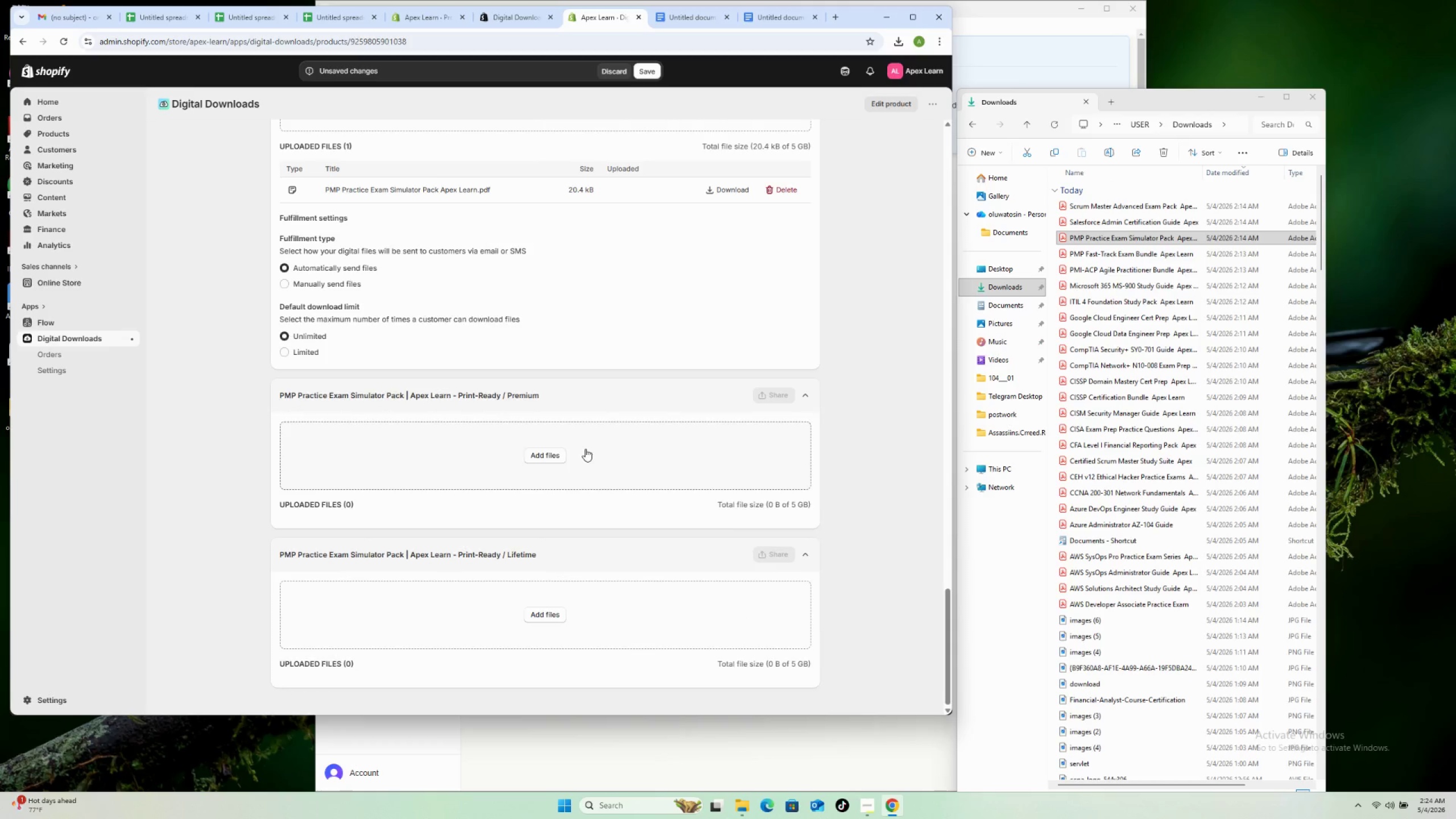 
scroll: coordinate [667, 444], scroll_direction: down, amount: 14.0
 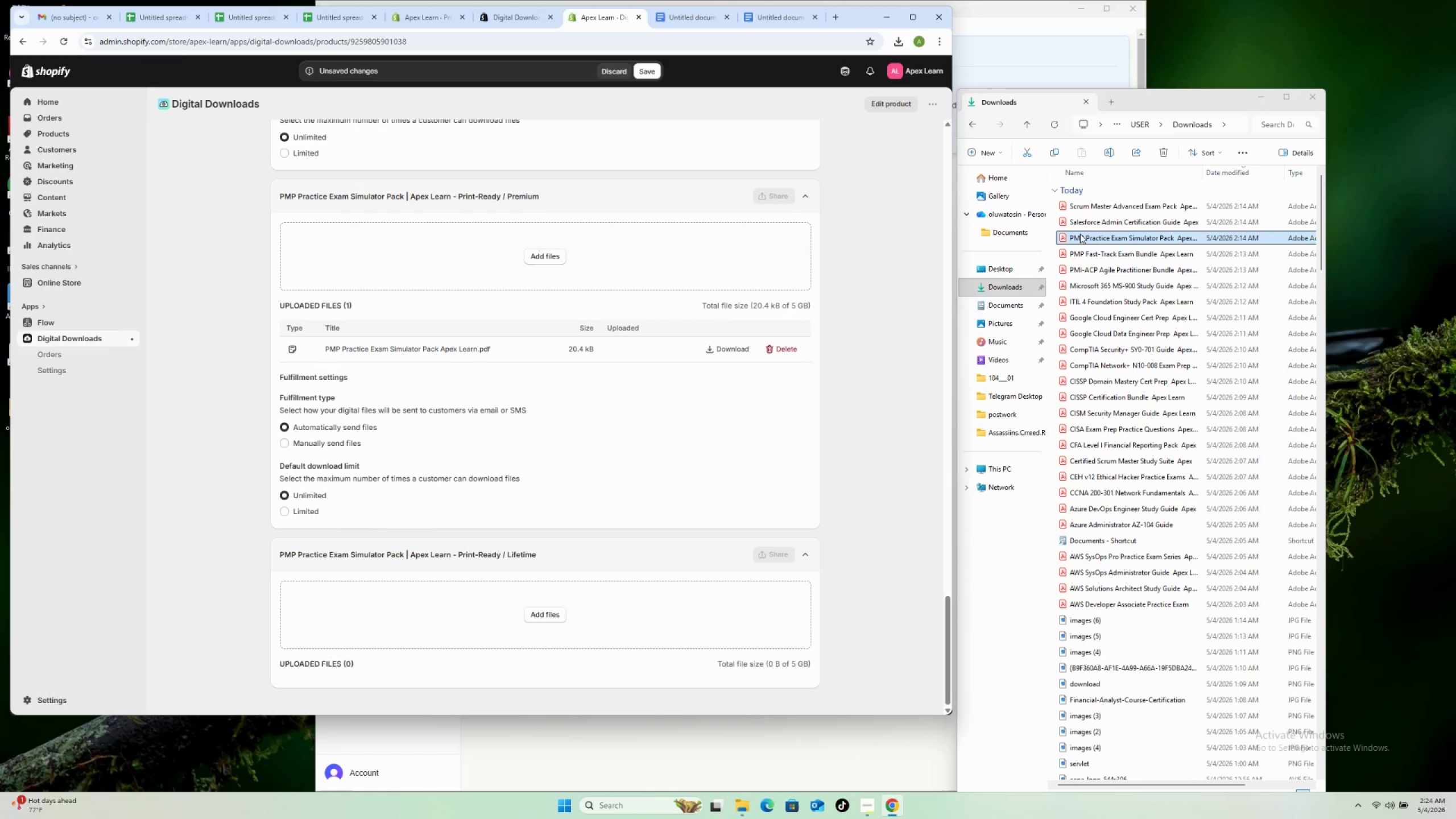 
left_click_drag(start_coordinate=[1085, 235], to_coordinate=[586, 611])
 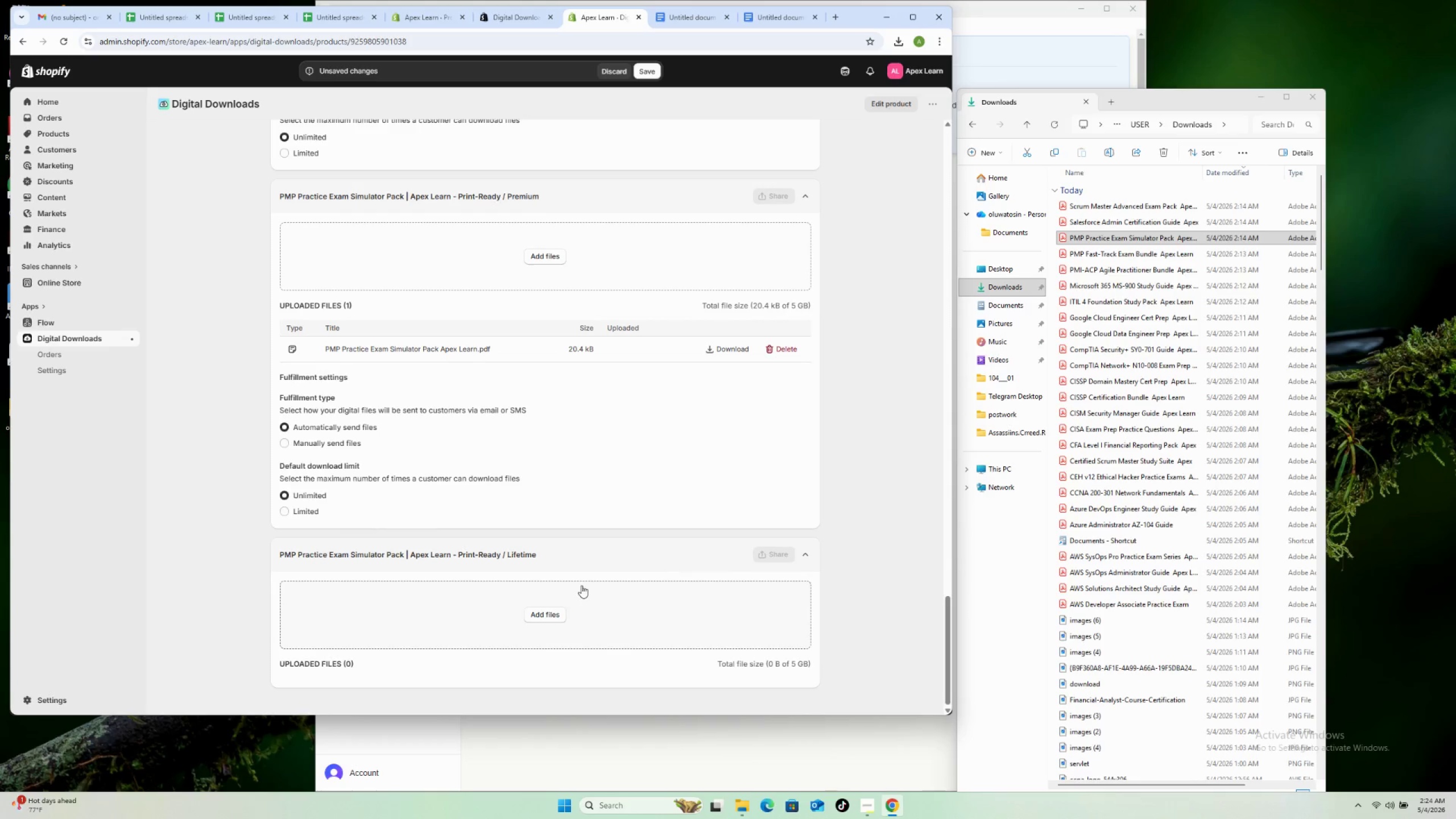 
scroll: coordinate [549, 543], scroll_direction: down, amount: 10.0
 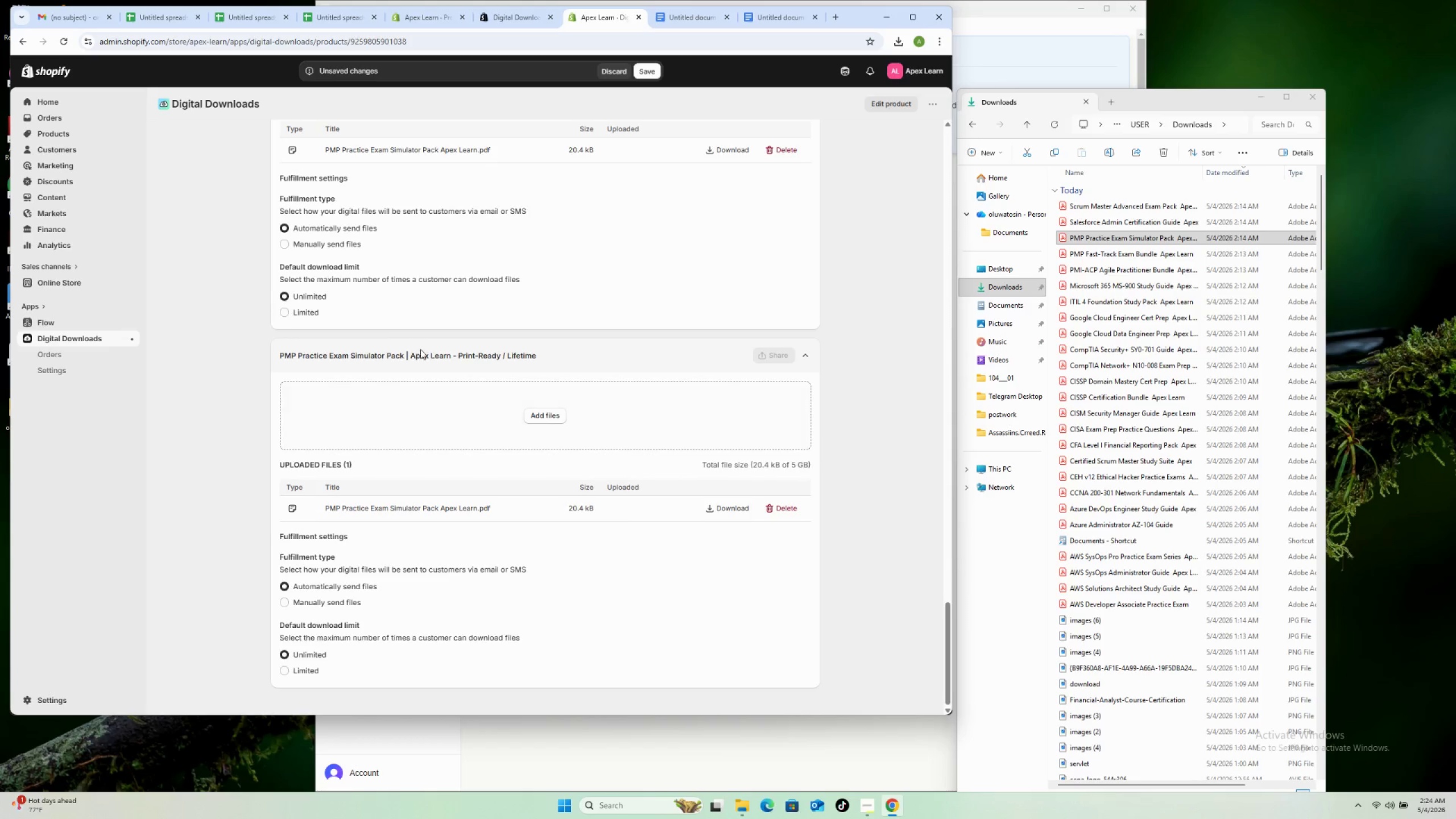 
left_click([301, 308])
 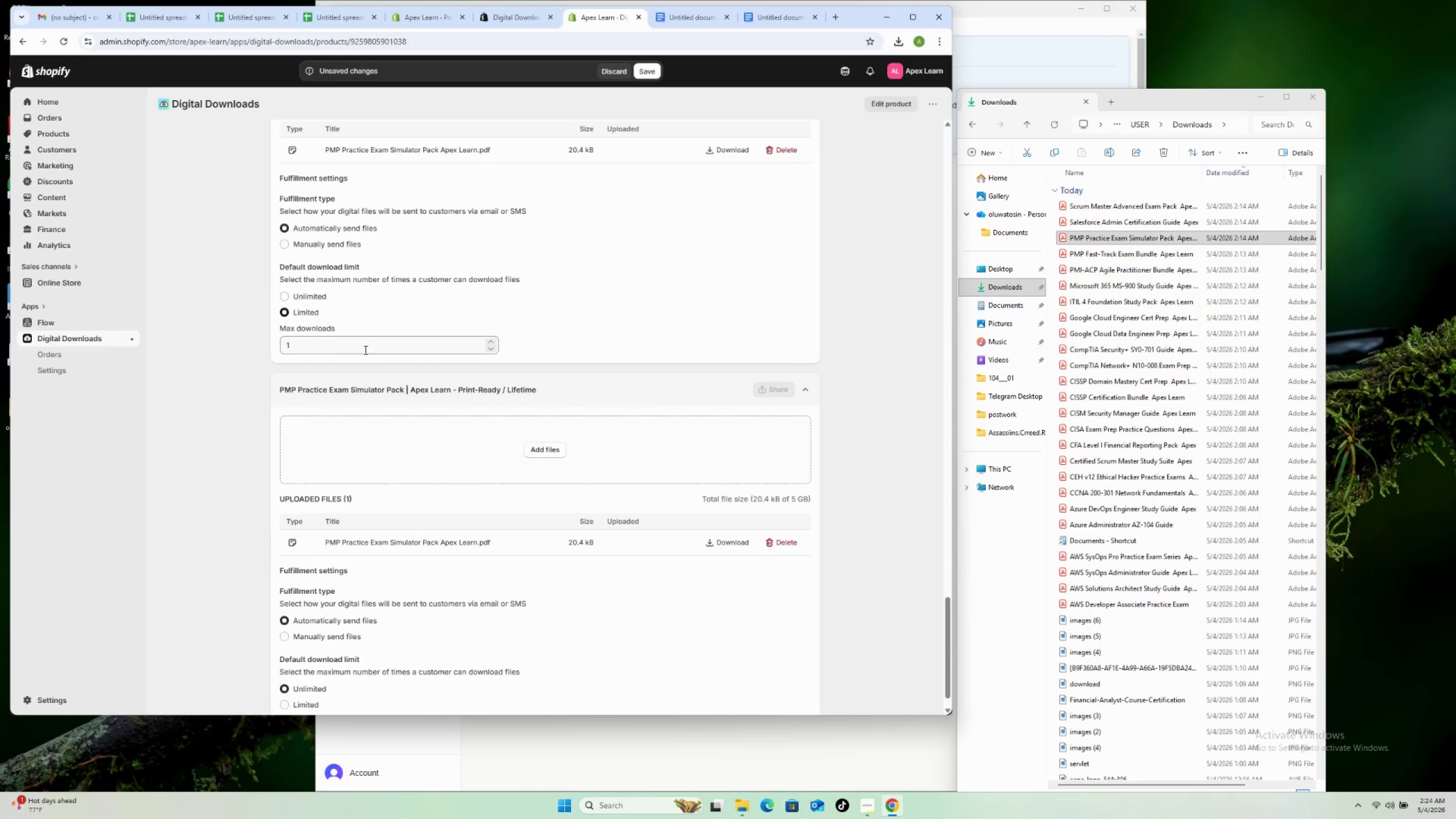 
scroll: coordinate [370, 348], scroll_direction: up, amount: 4.0
 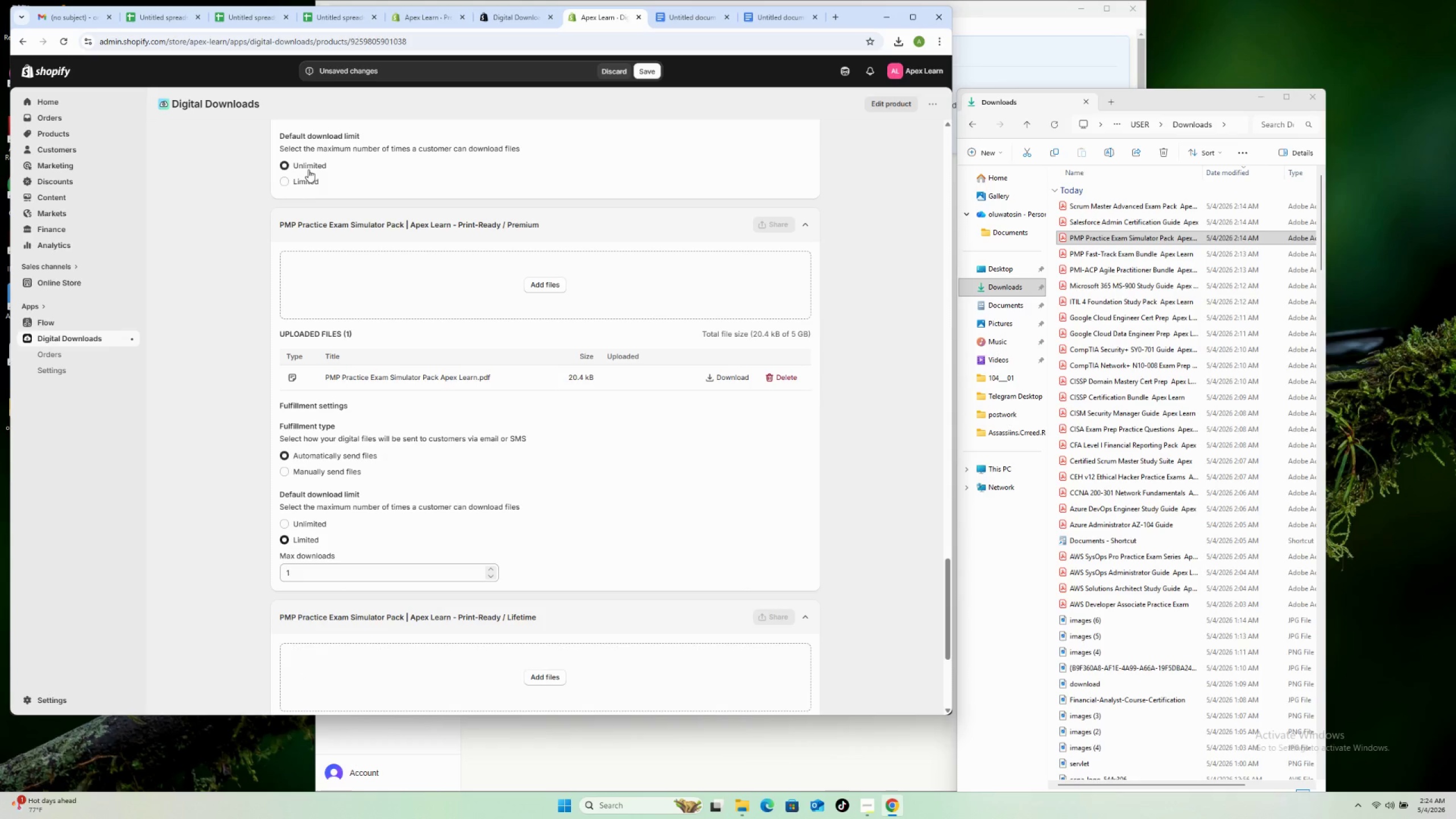 
left_click([308, 179])
 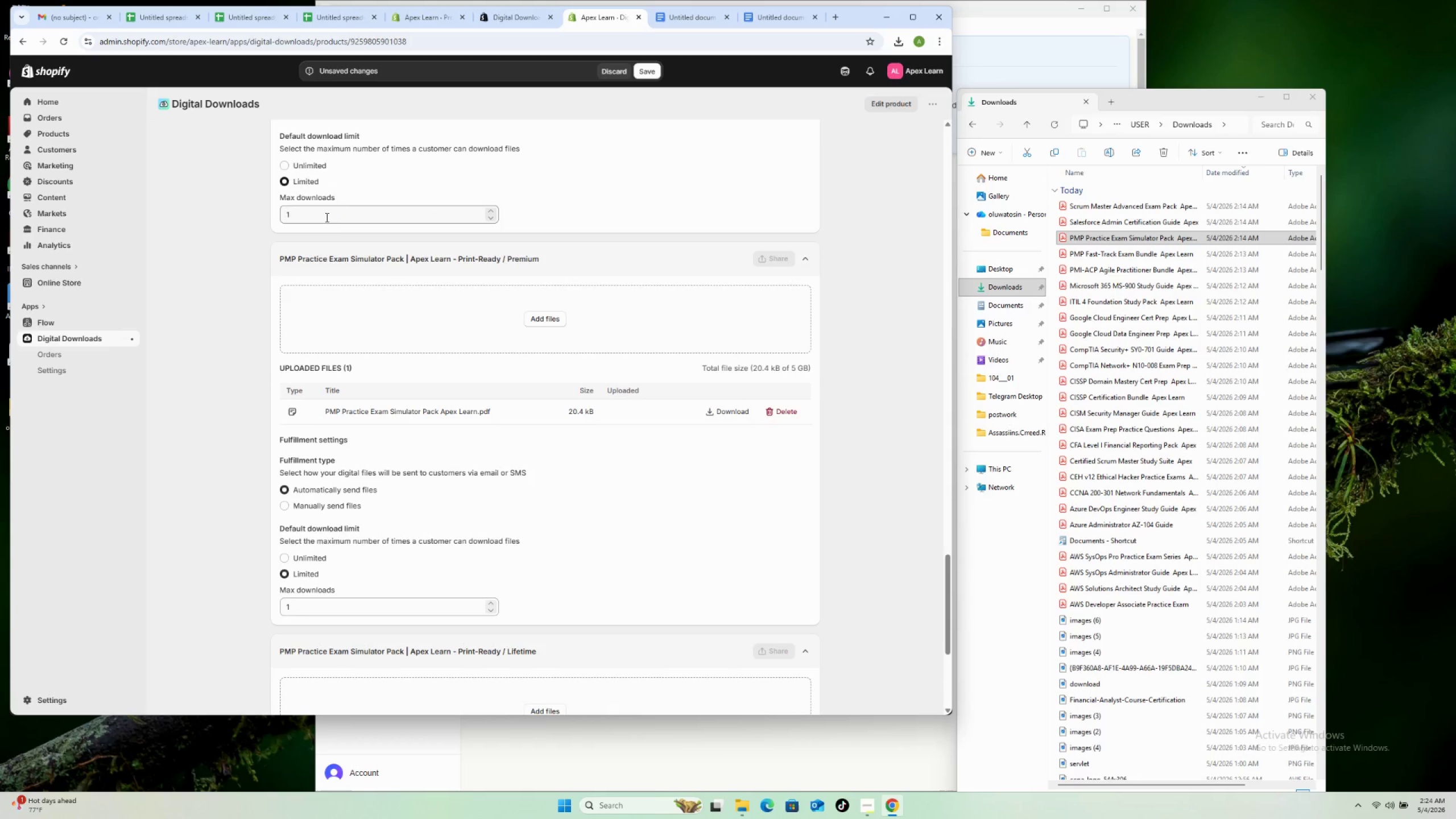 
scroll: coordinate [334, 250], scroll_direction: up, amount: 8.0
 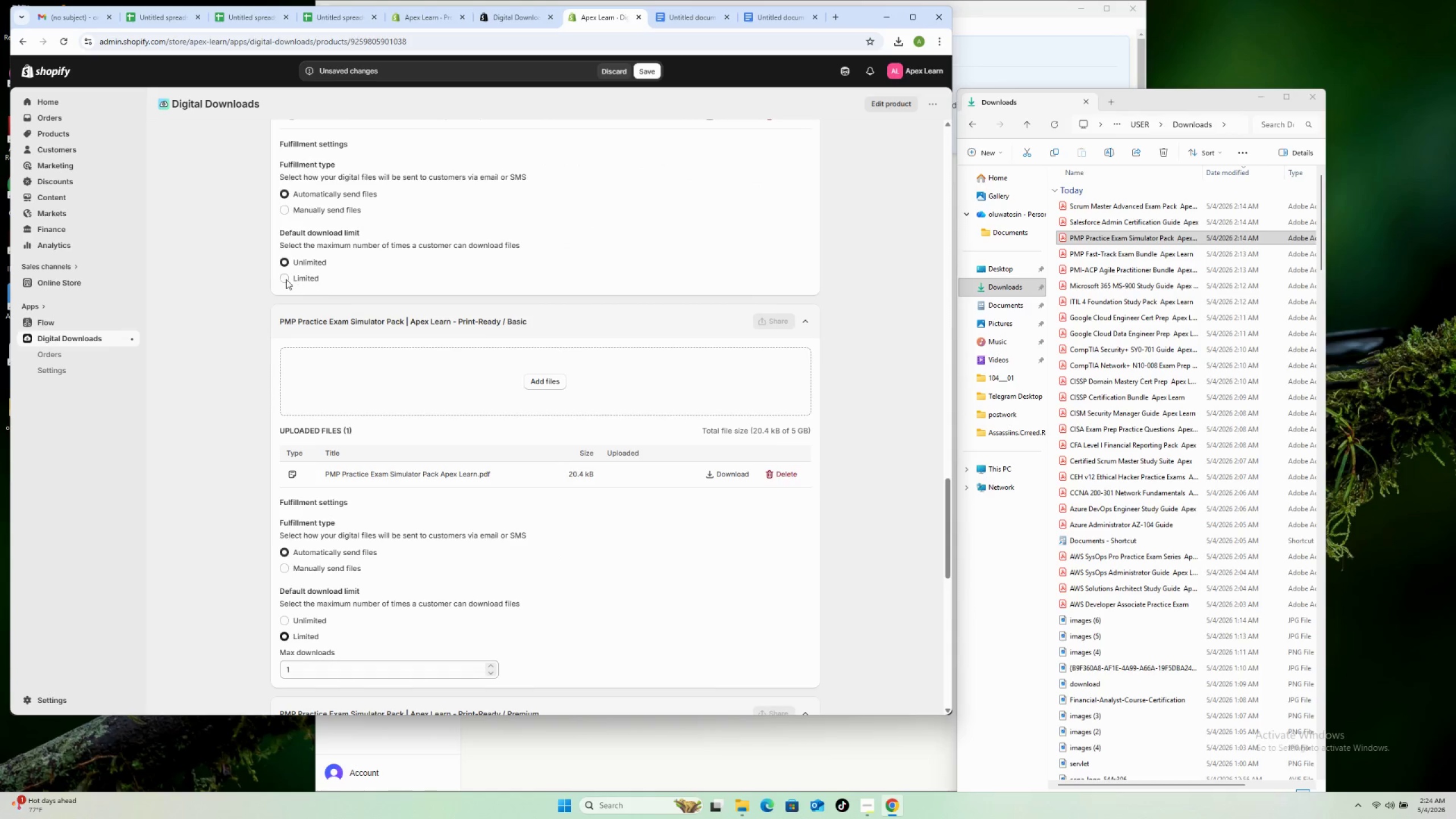 
left_click([287, 281])
 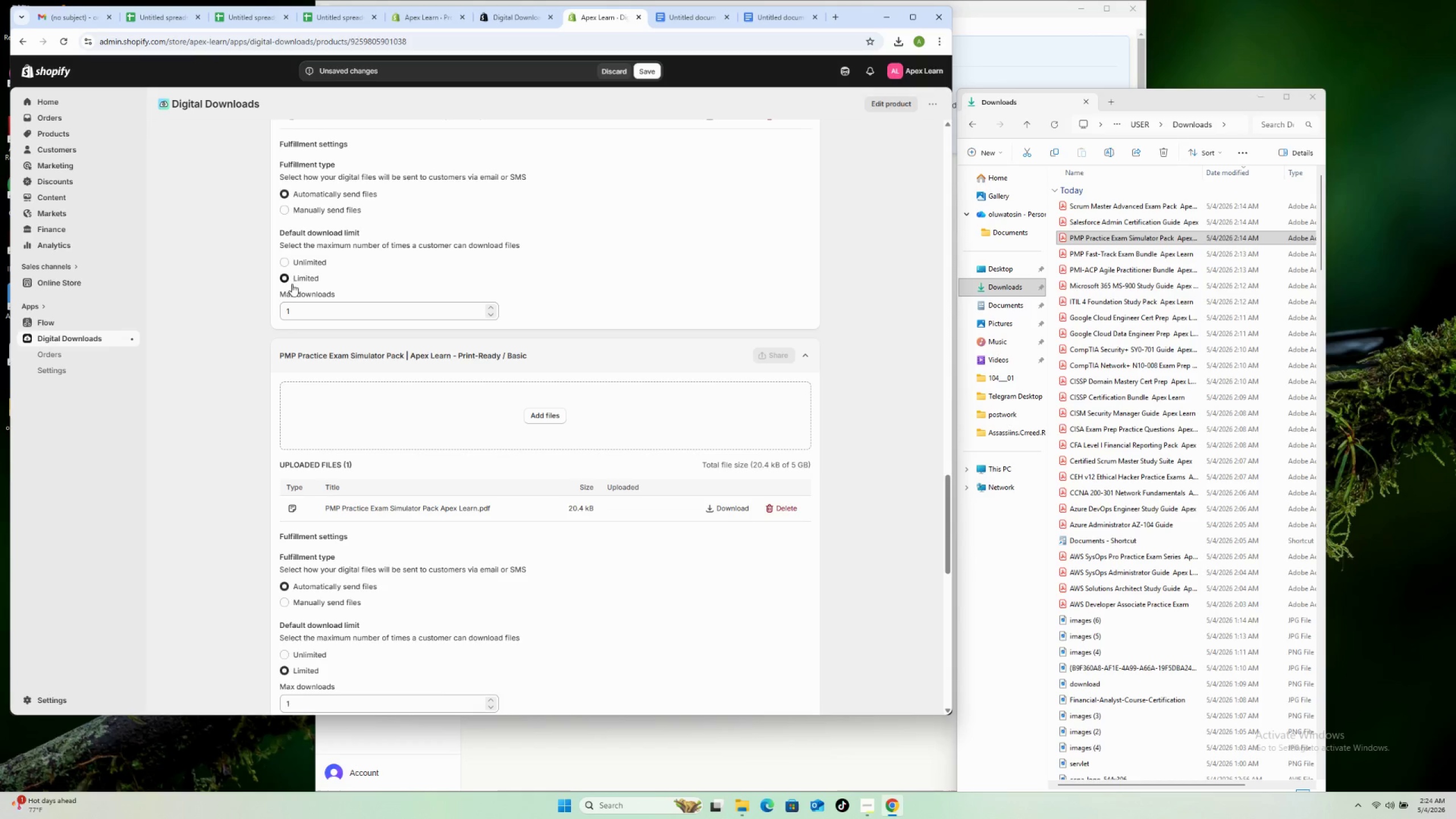 
scroll: coordinate [307, 291], scroll_direction: up, amount: 3.0
 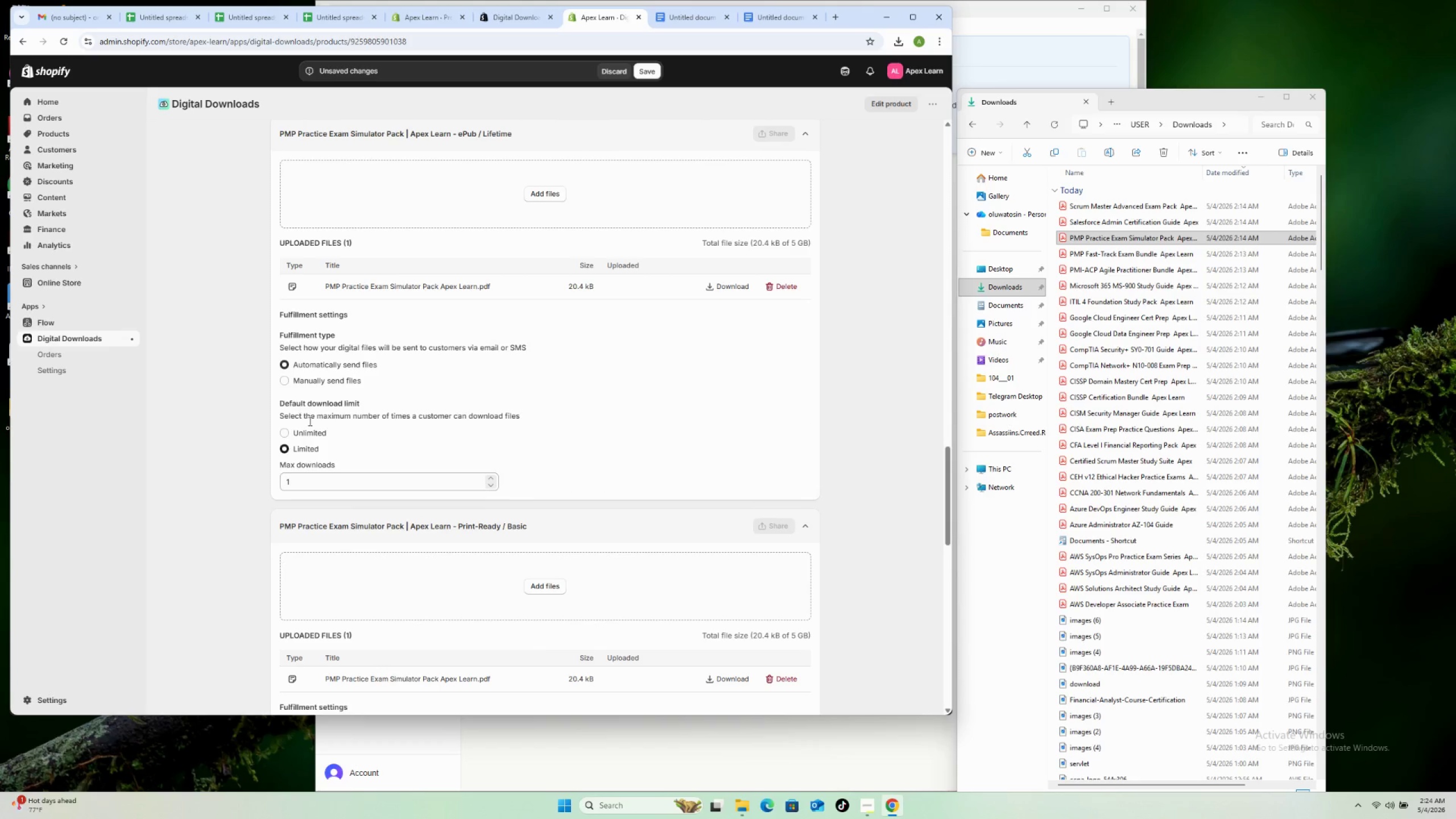 
left_click([306, 439])
 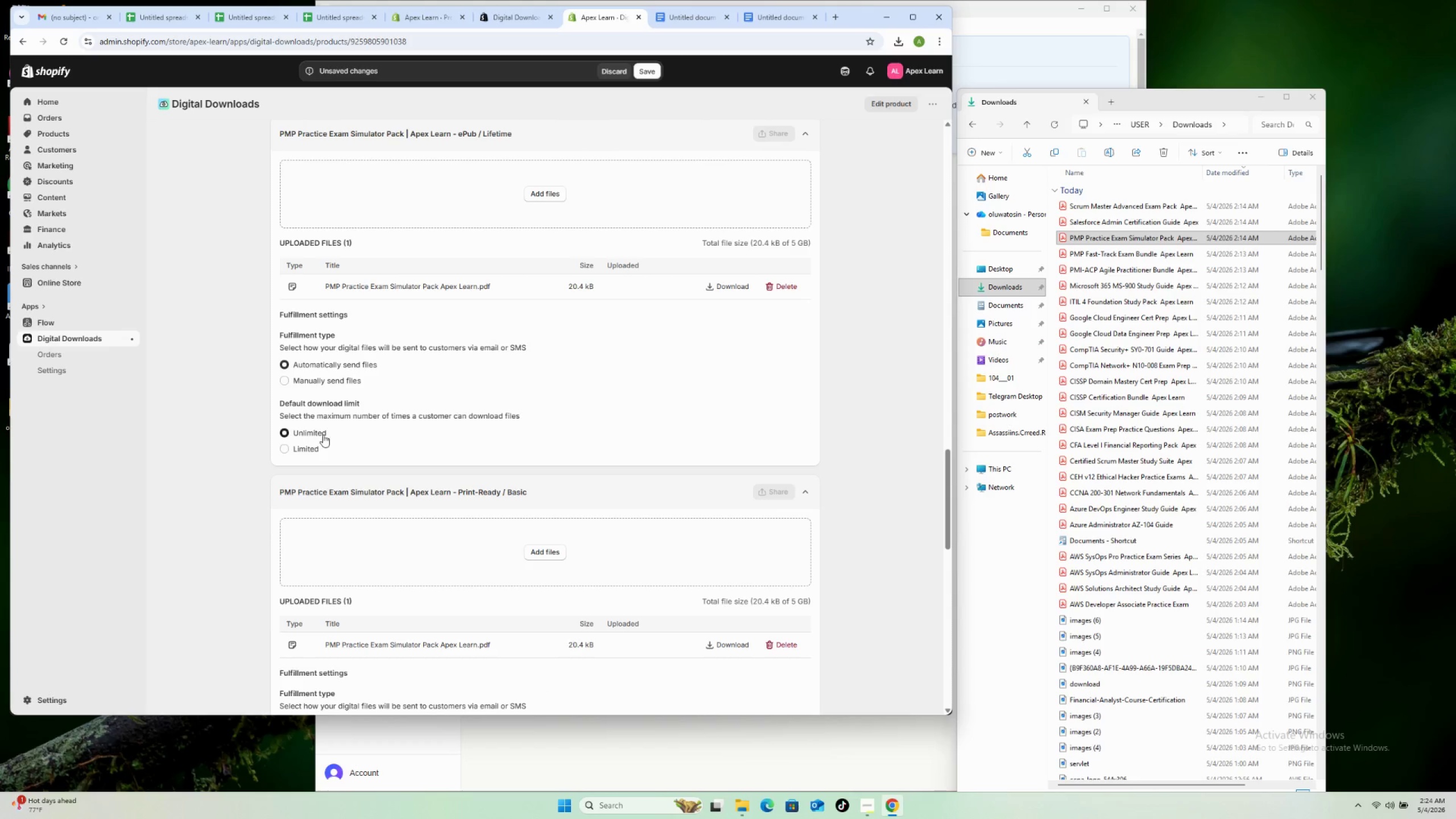 
scroll: coordinate [367, 391], scroll_direction: up, amount: 14.0
 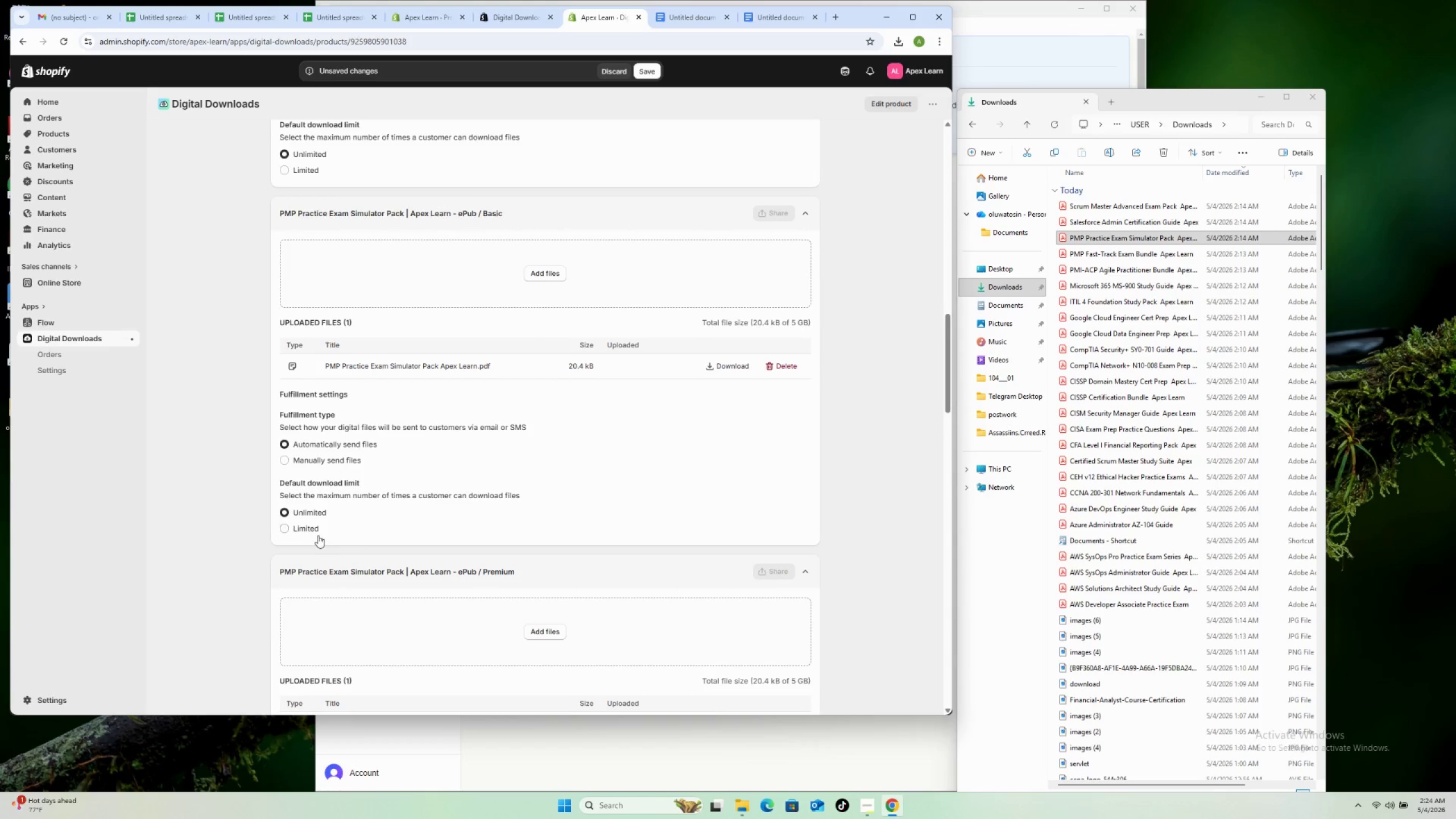 
left_click([313, 530])
 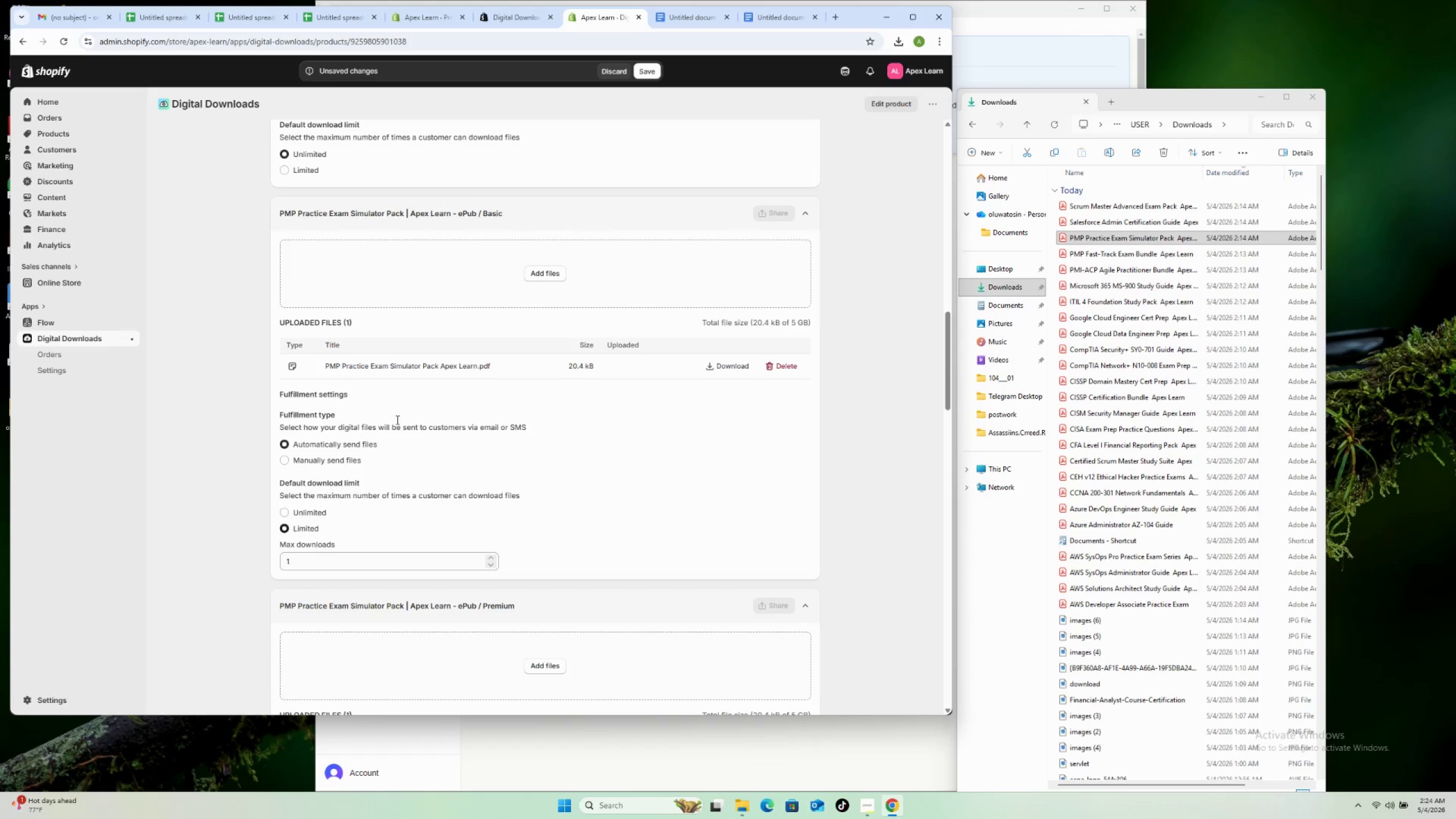 
scroll: coordinate [348, 430], scroll_direction: up, amount: 11.0
 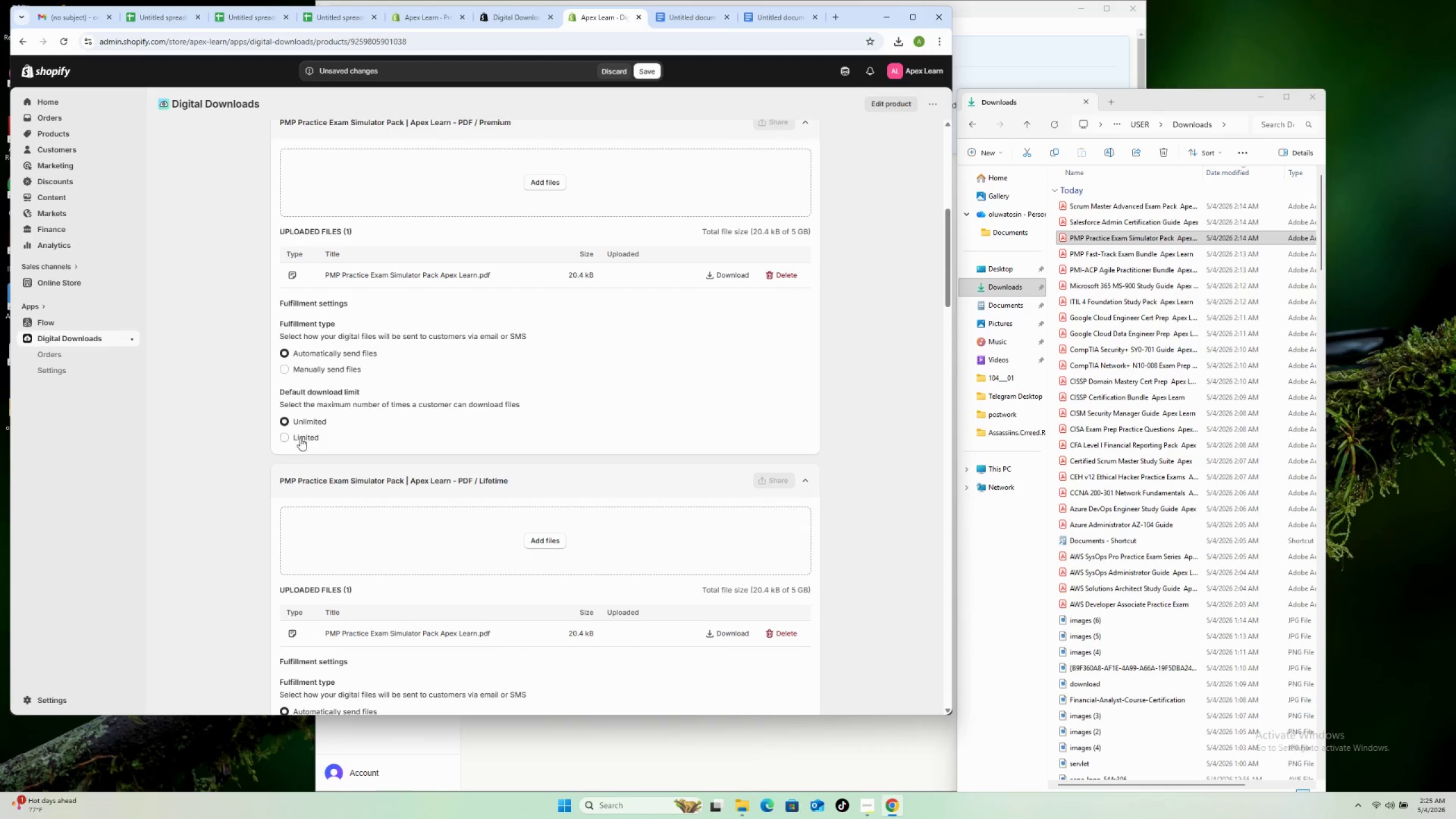 
left_click([301, 442])
 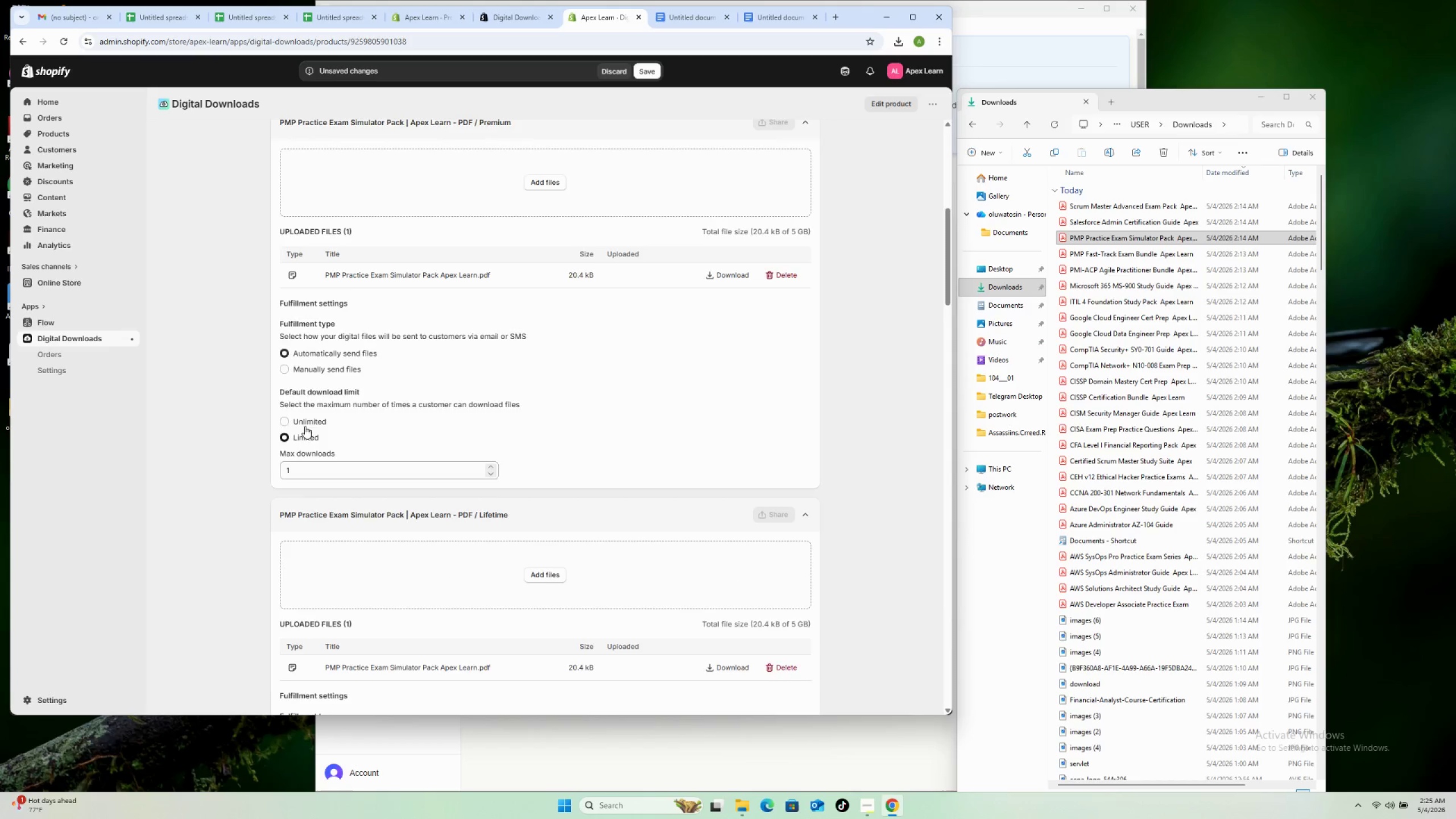 
scroll: coordinate [307, 408], scroll_direction: up, amount: 9.0
 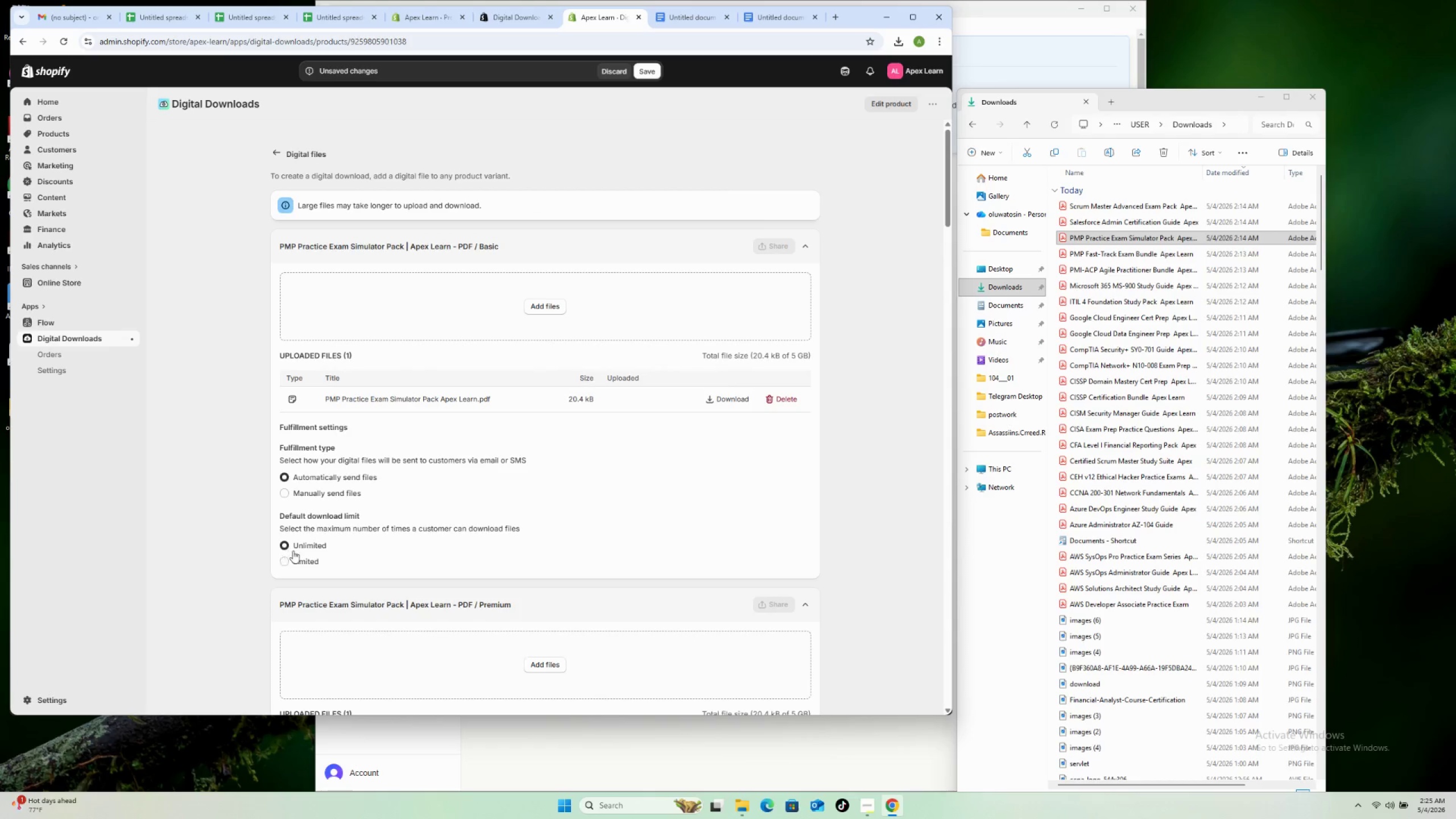 
left_click([293, 561])
 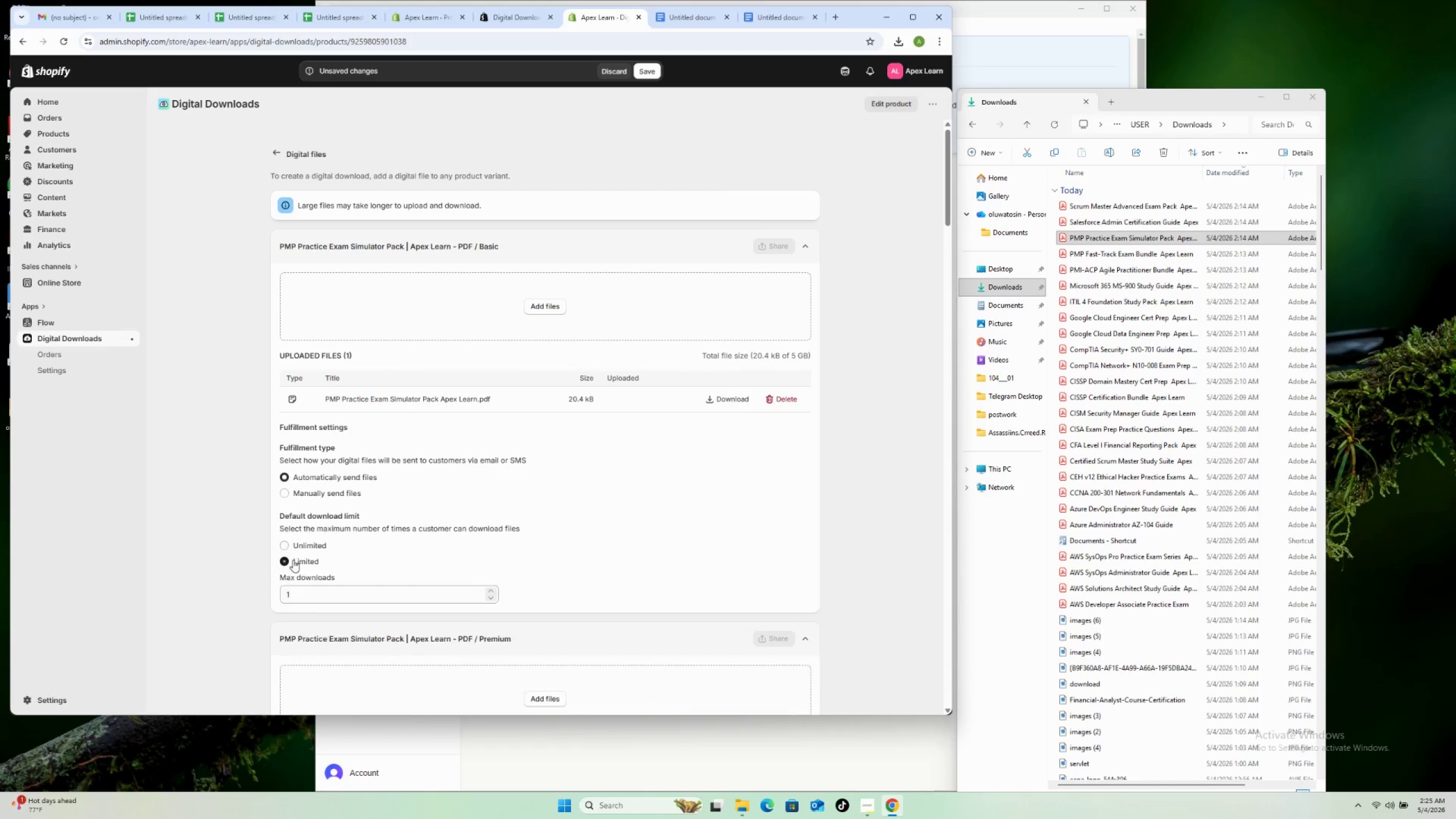 
scroll: coordinate [304, 533], scroll_direction: up, amount: 3.0
 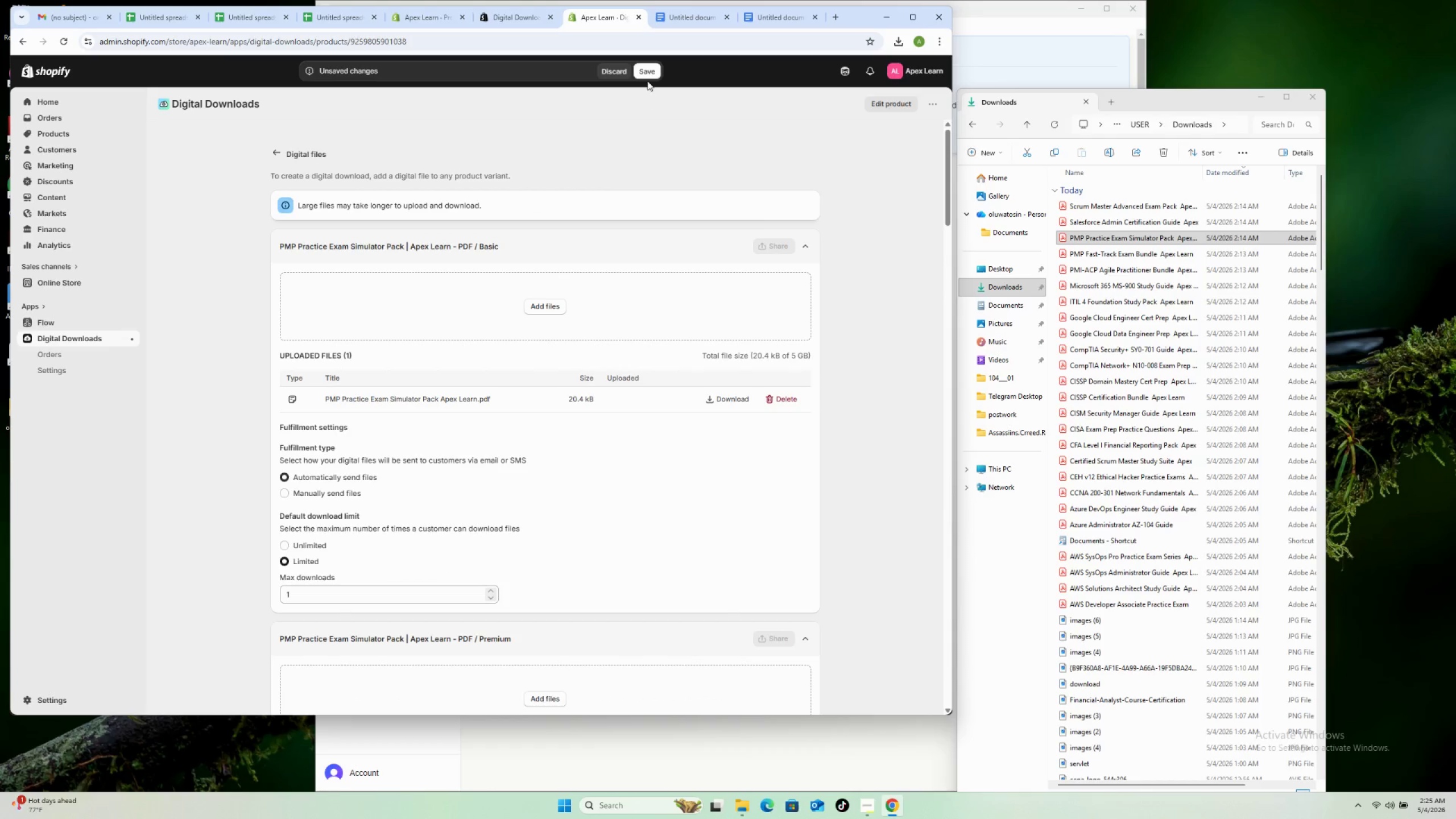 
left_click([652, 71])
 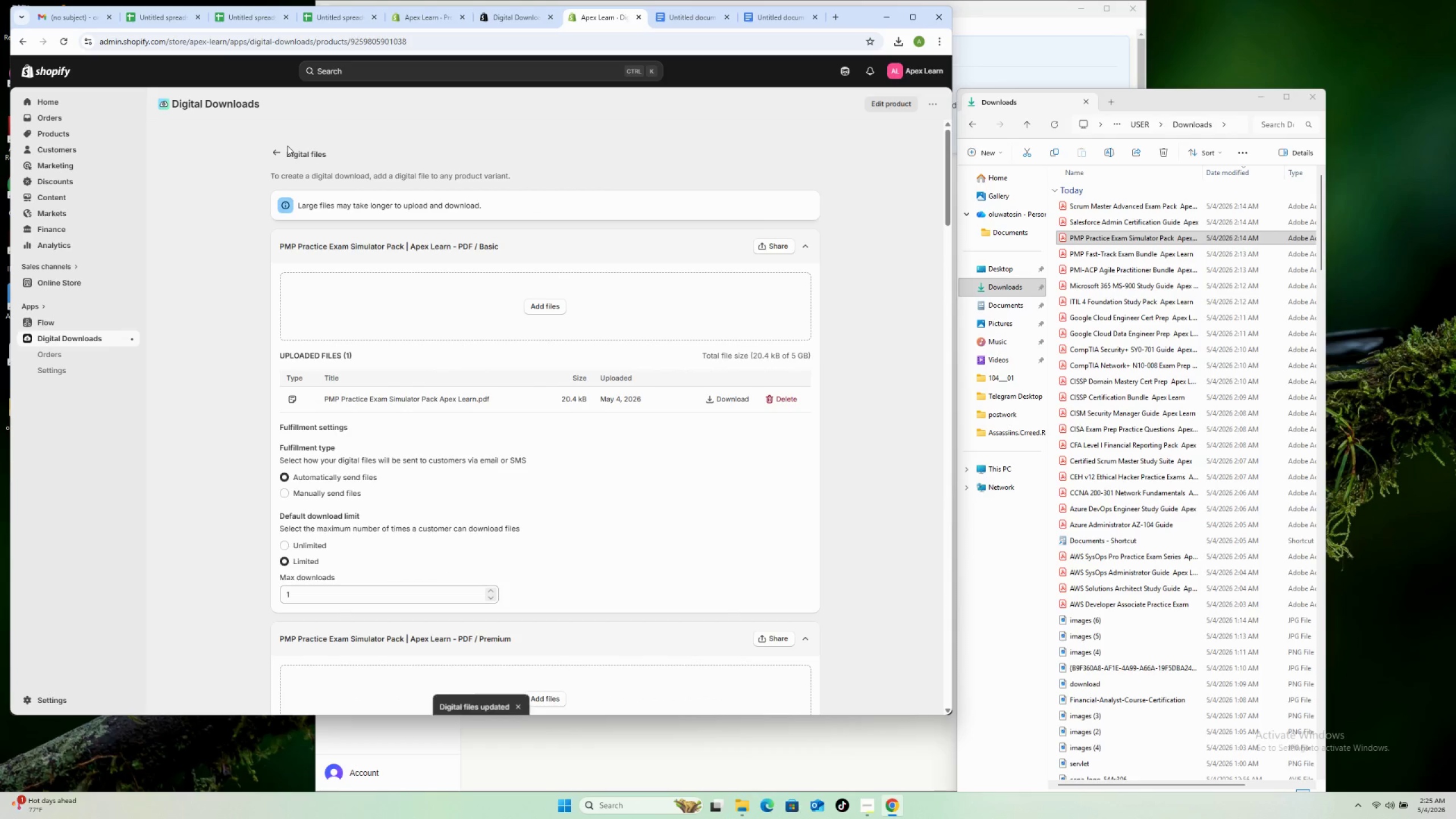 
left_click([278, 151])
 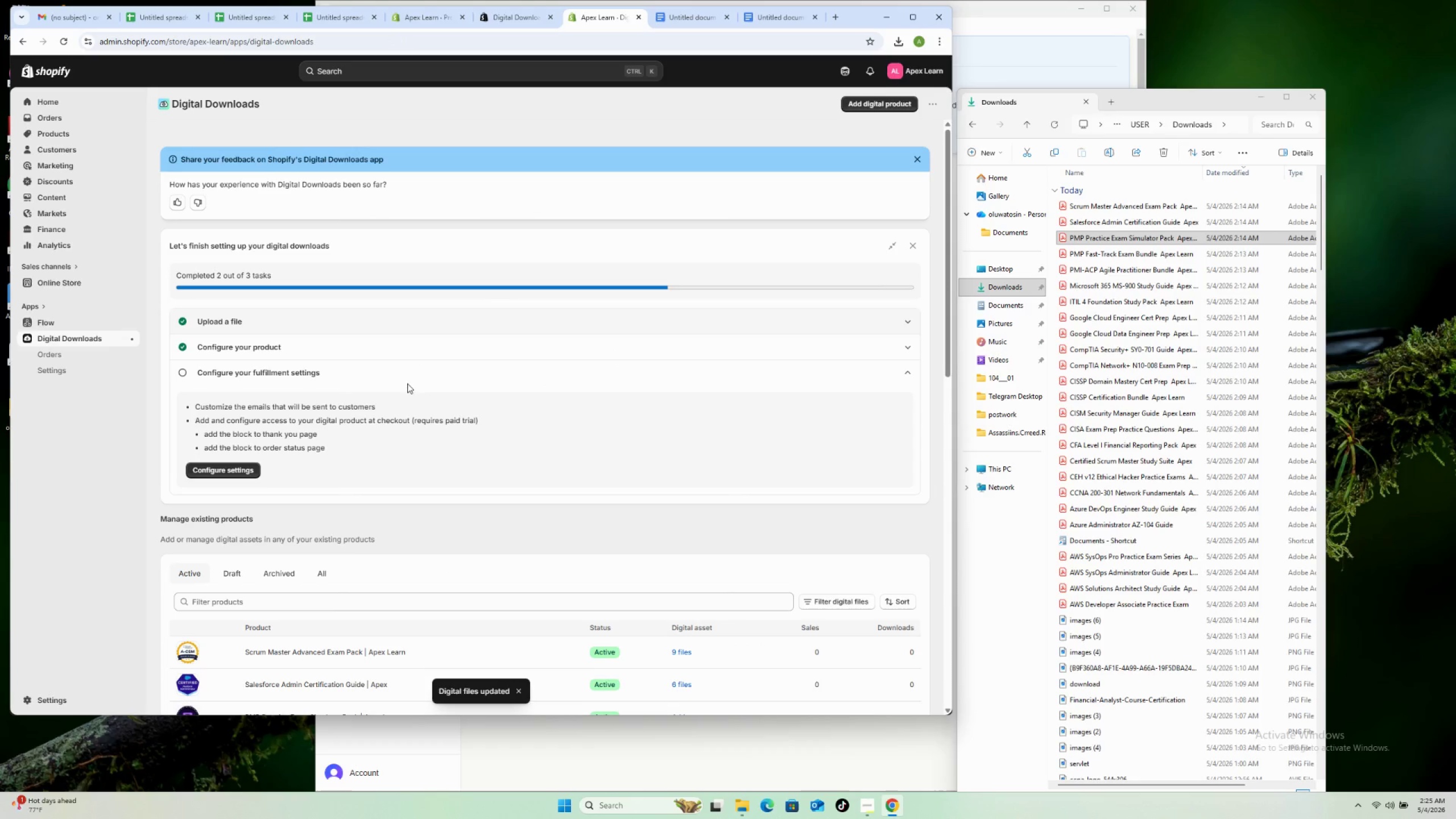 
scroll: coordinate [537, 532], scroll_direction: down, amount: 7.0
 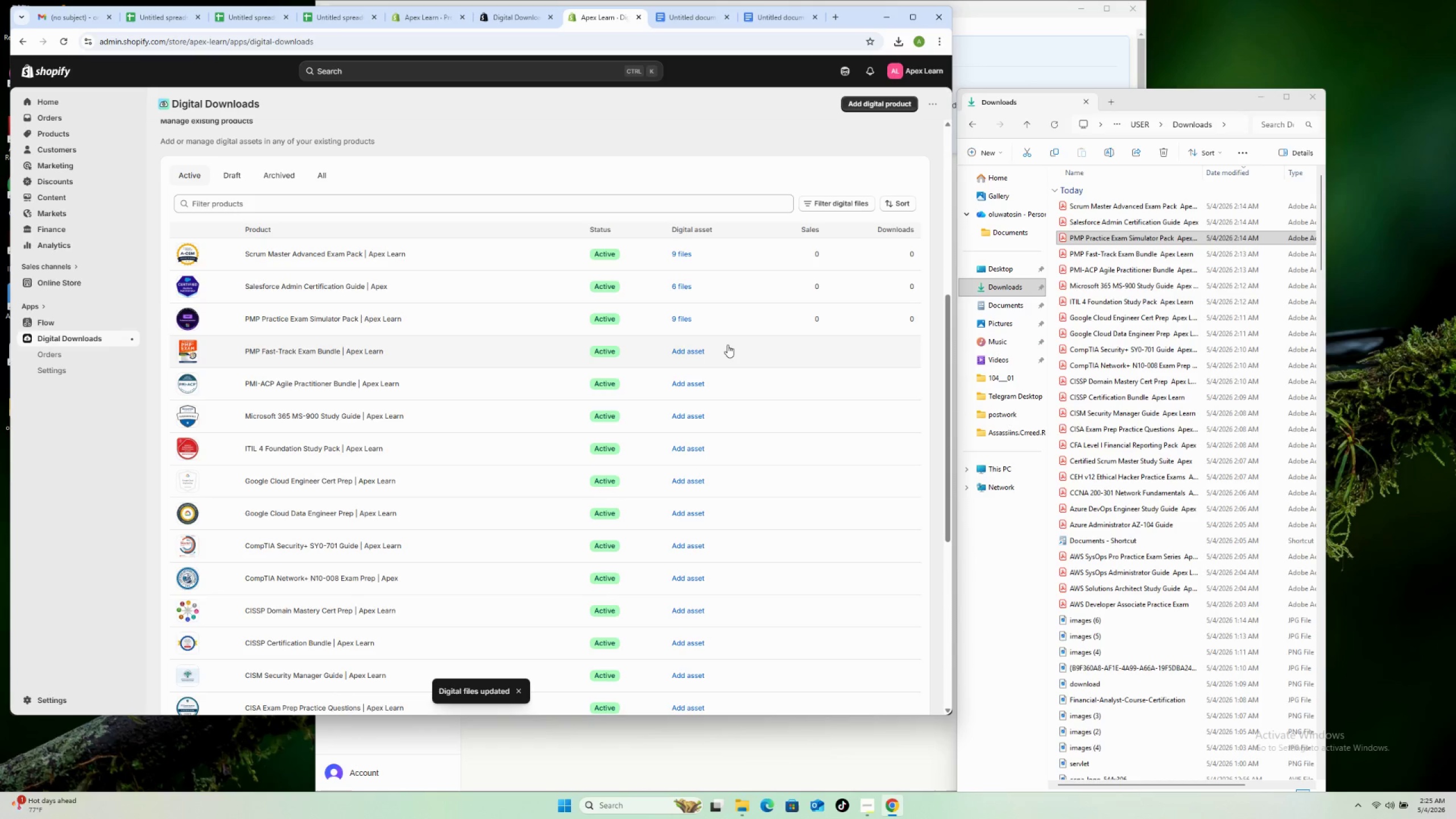 
left_click([727, 347])
 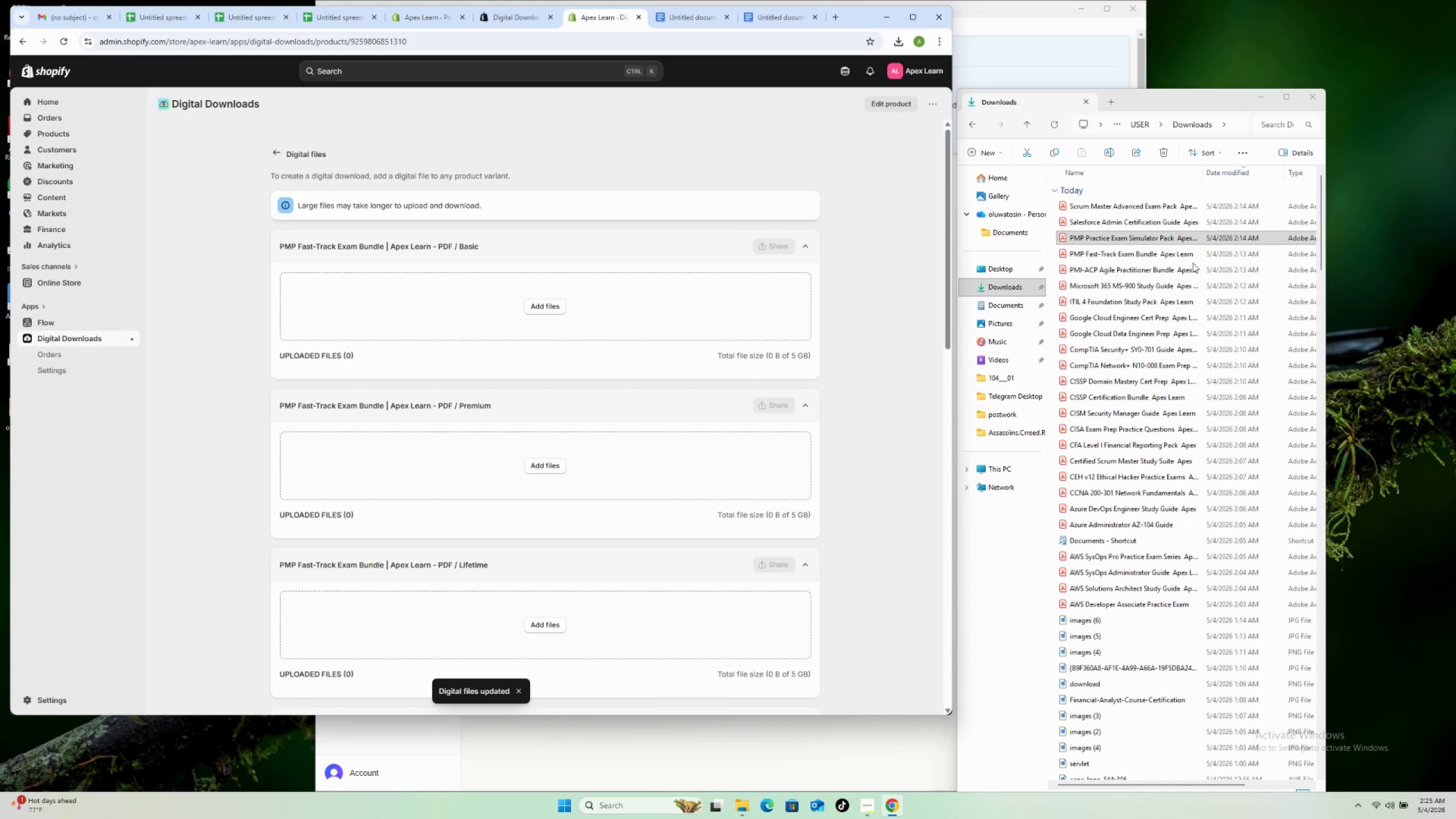 
left_click([1171, 251])
 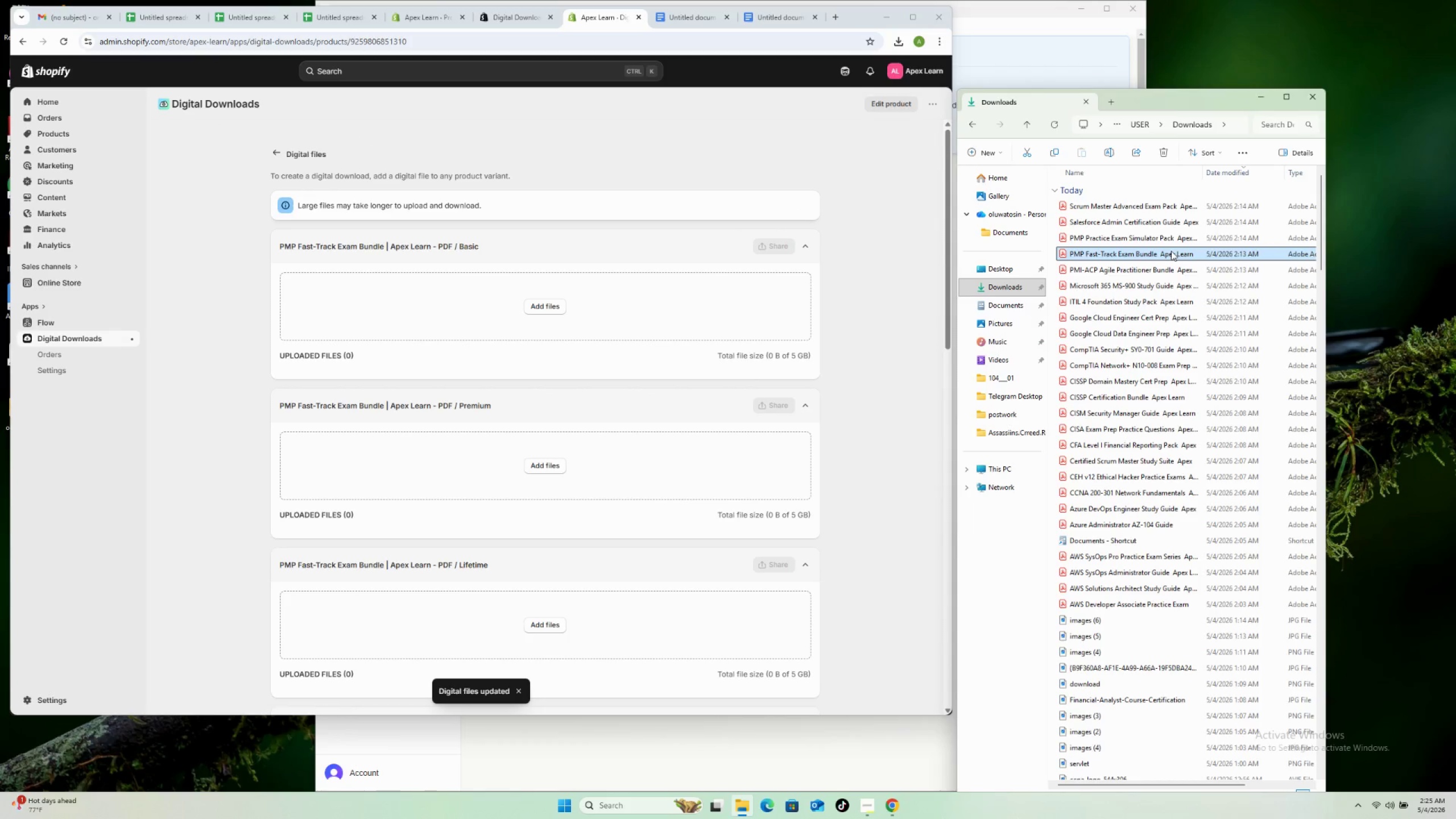 
left_click_drag(start_coordinate=[1170, 252], to_coordinate=[551, 305])
 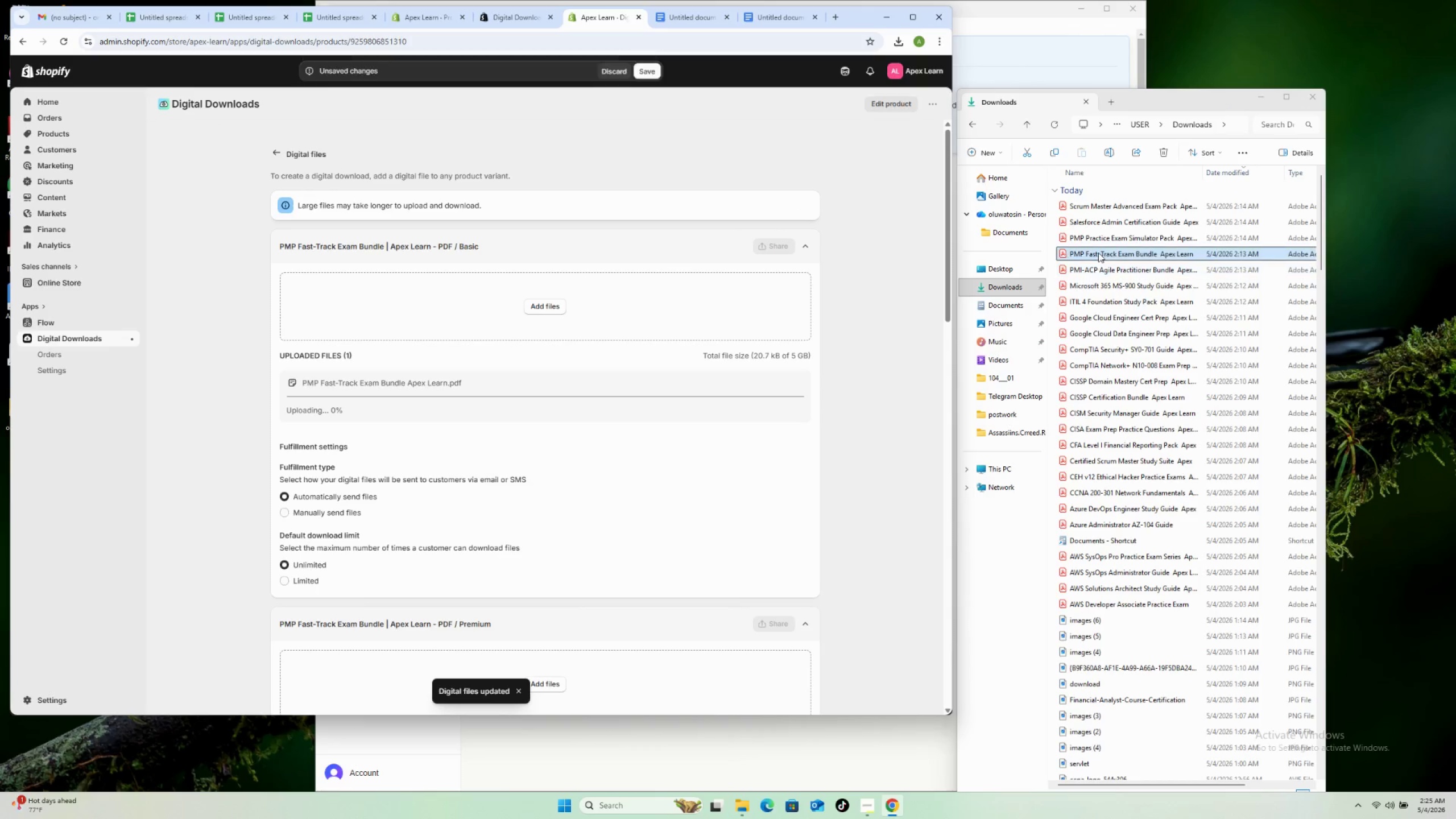 
left_click_drag(start_coordinate=[1098, 253], to_coordinate=[740, 667])
 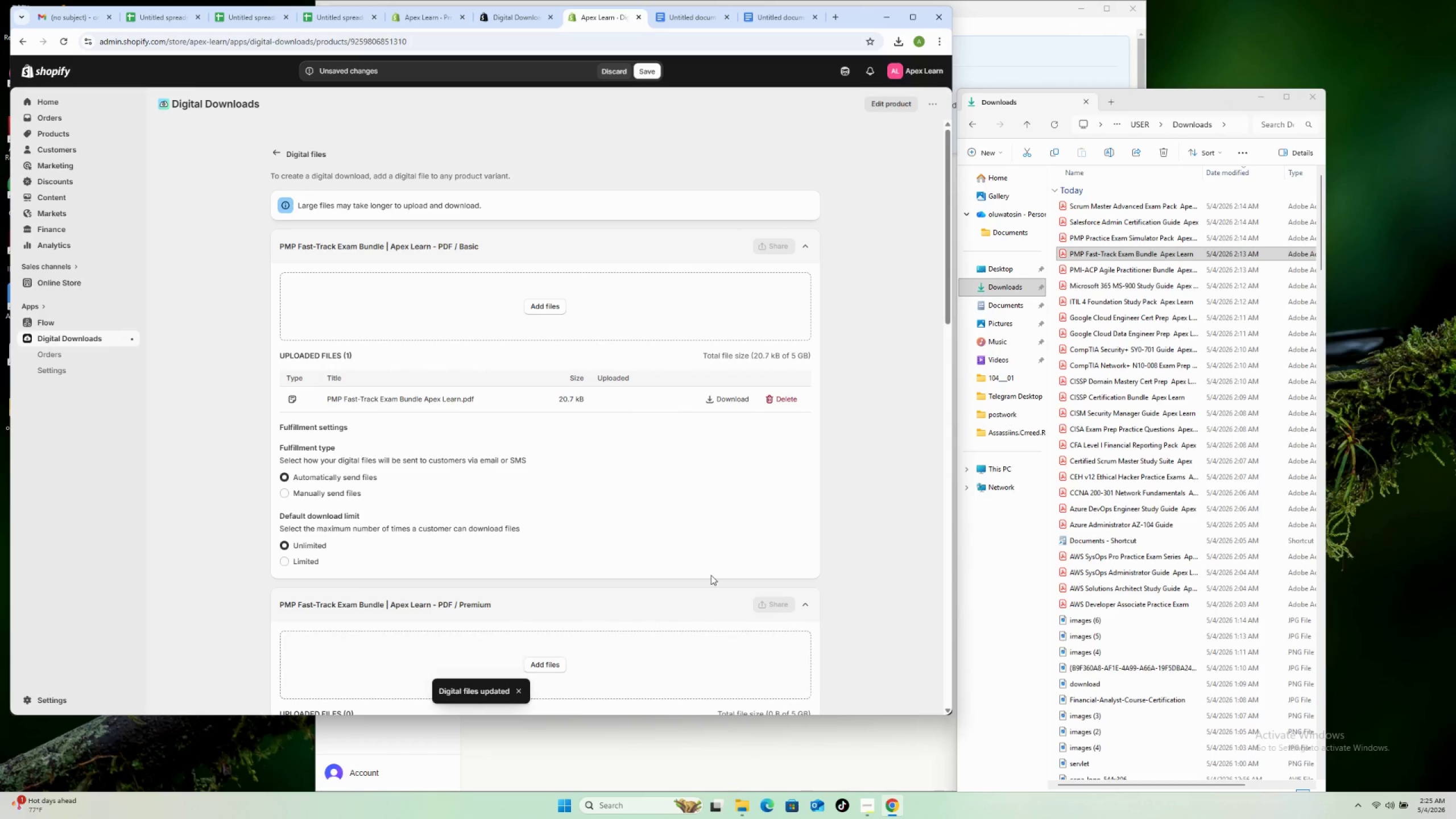 
scroll: coordinate [712, 540], scroll_direction: down, amount: 12.0
 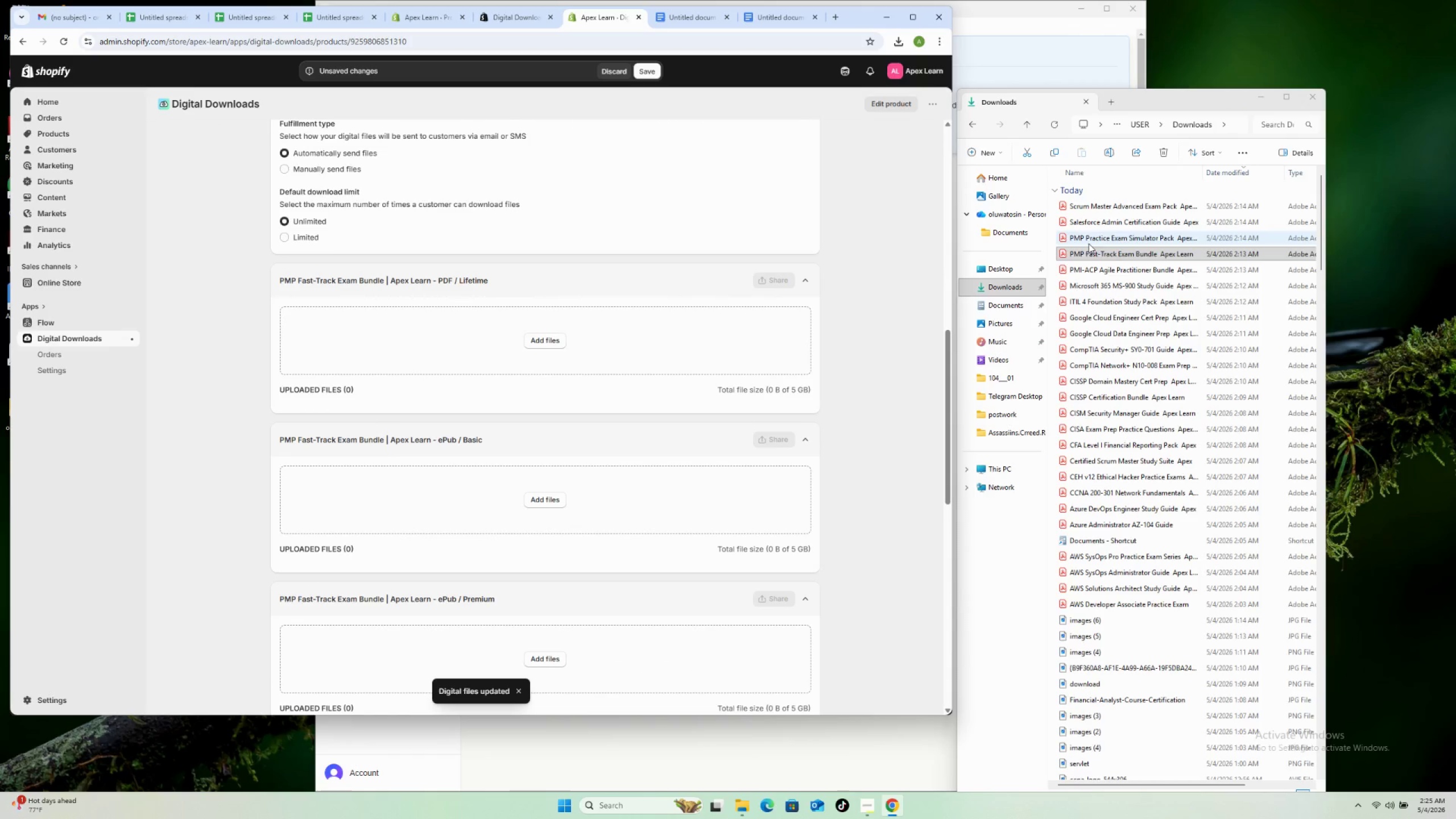 
left_click_drag(start_coordinate=[1102, 248], to_coordinate=[655, 344])
 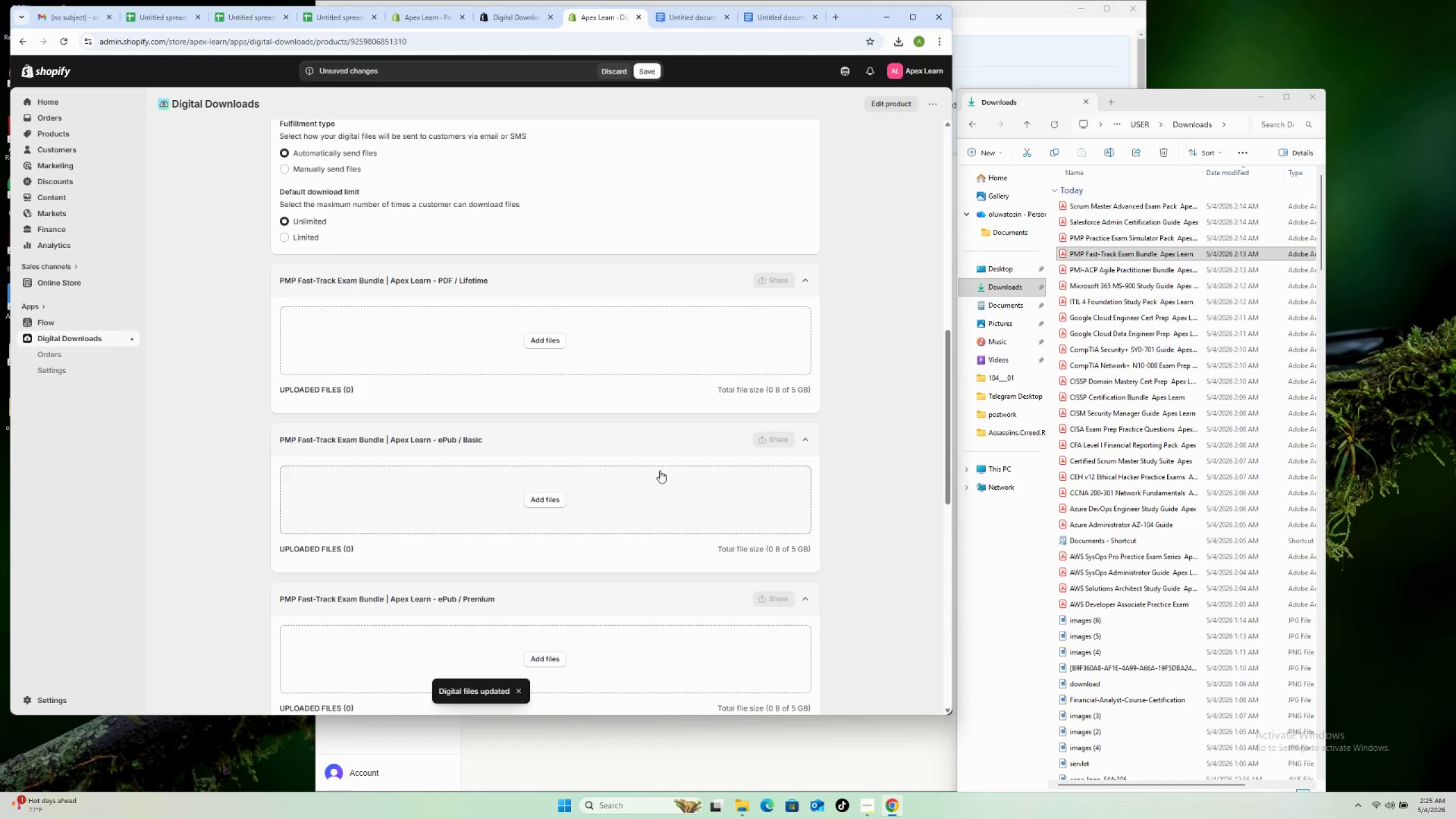 
scroll: coordinate [659, 470], scroll_direction: down, amount: 7.0
 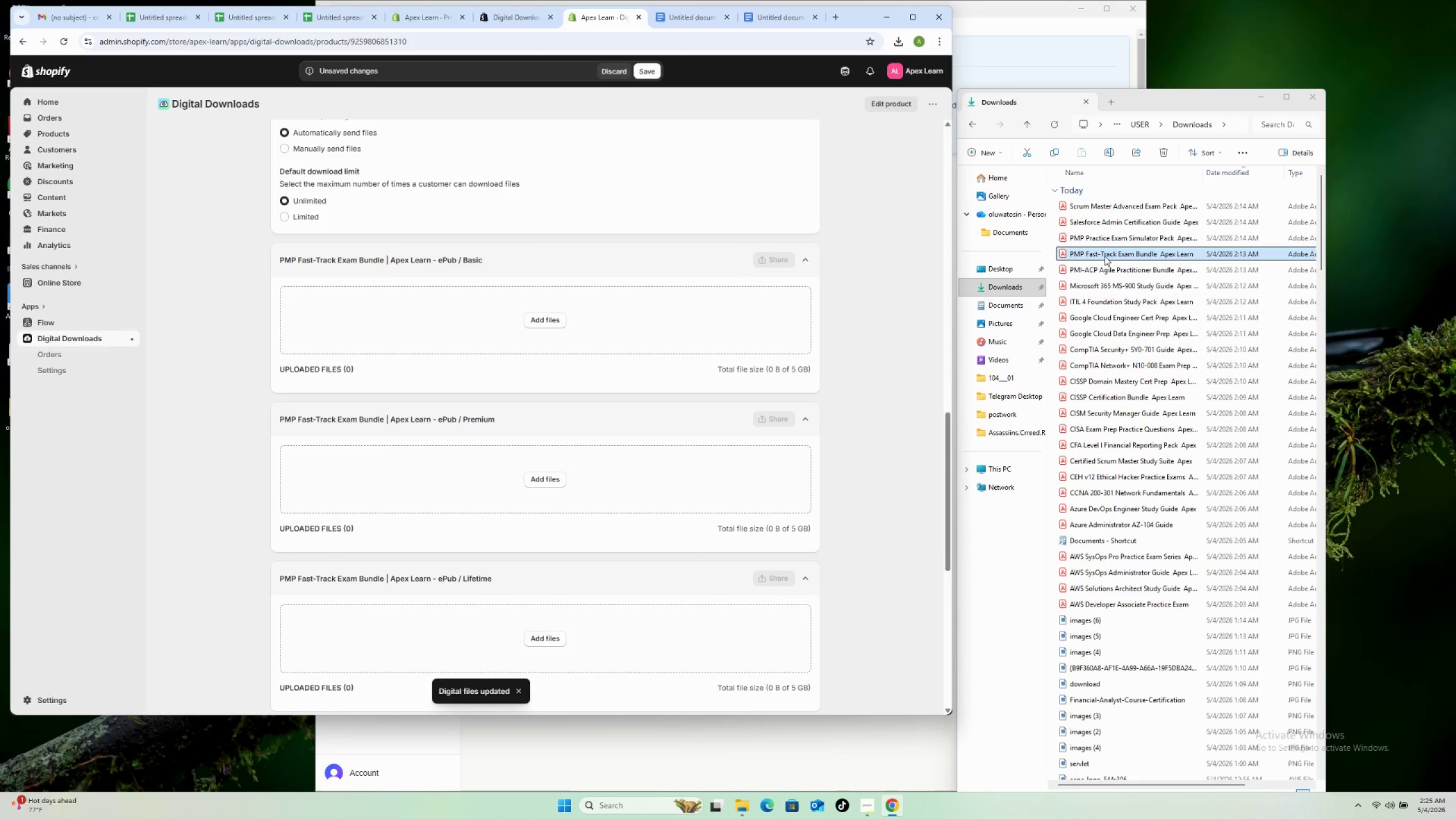 
left_click_drag(start_coordinate=[1108, 253], to_coordinate=[648, 325])
 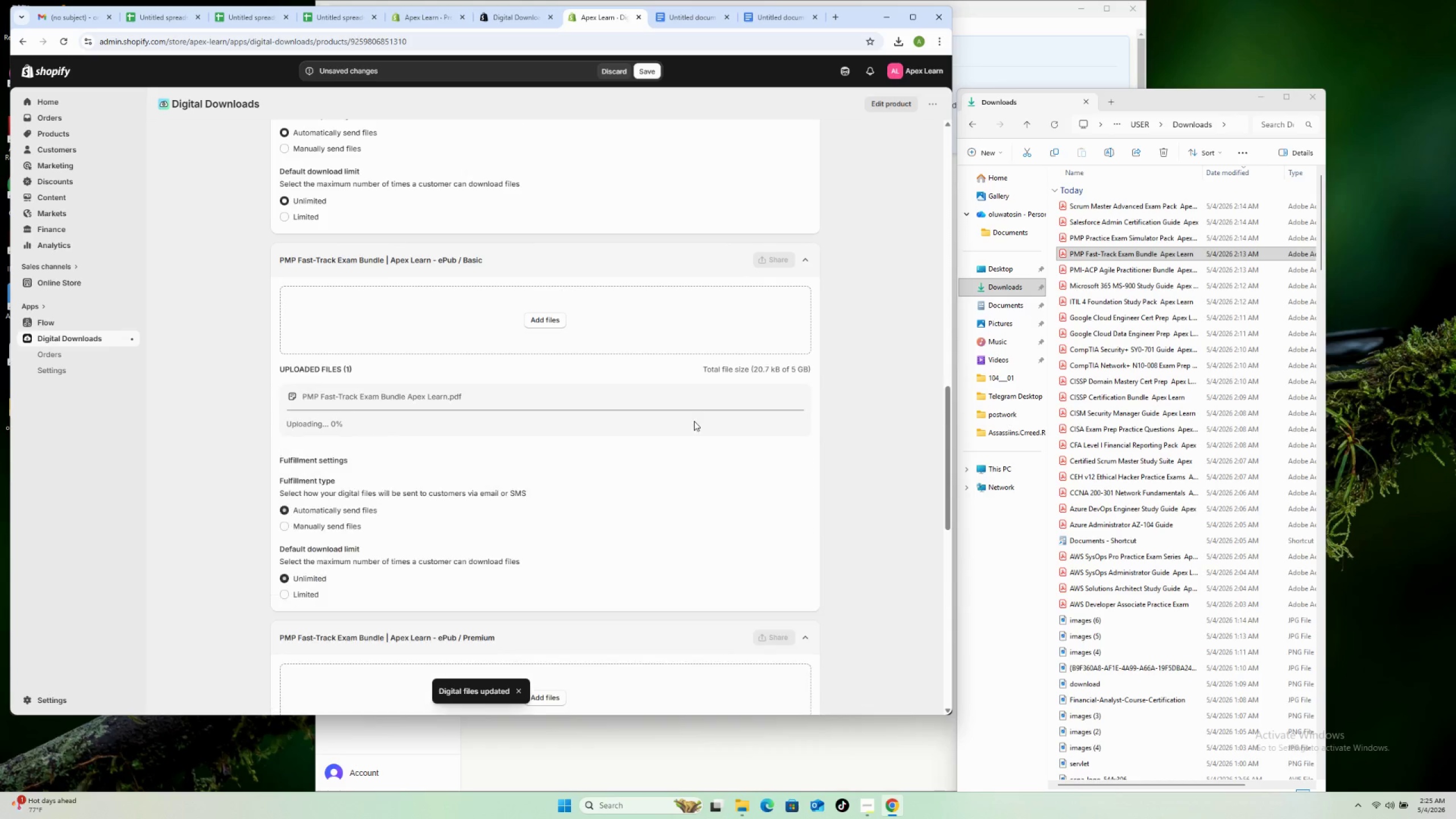 
scroll: coordinate [693, 429], scroll_direction: down, amount: 8.0
 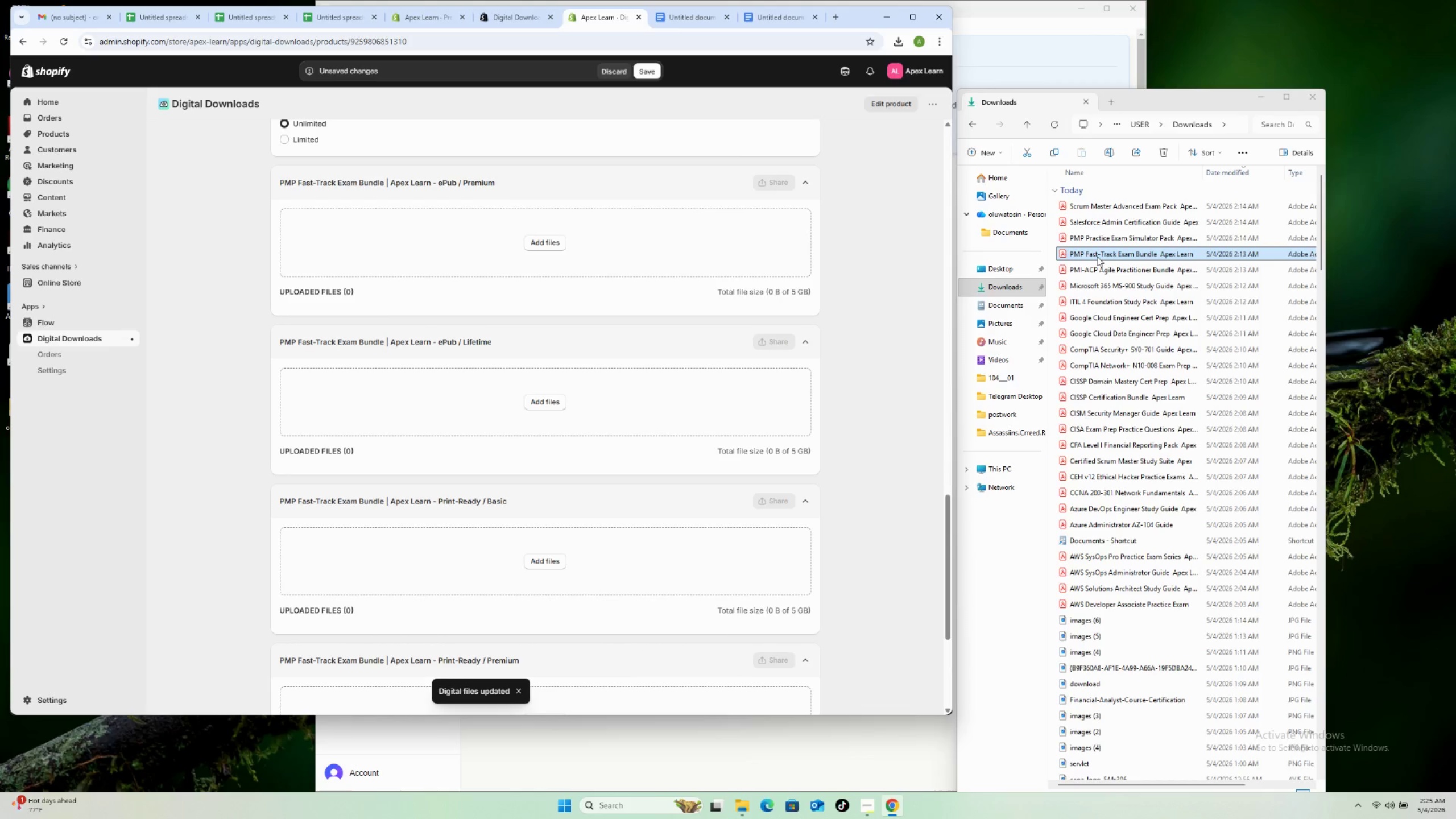 
left_click_drag(start_coordinate=[1097, 257], to_coordinate=[632, 237])
 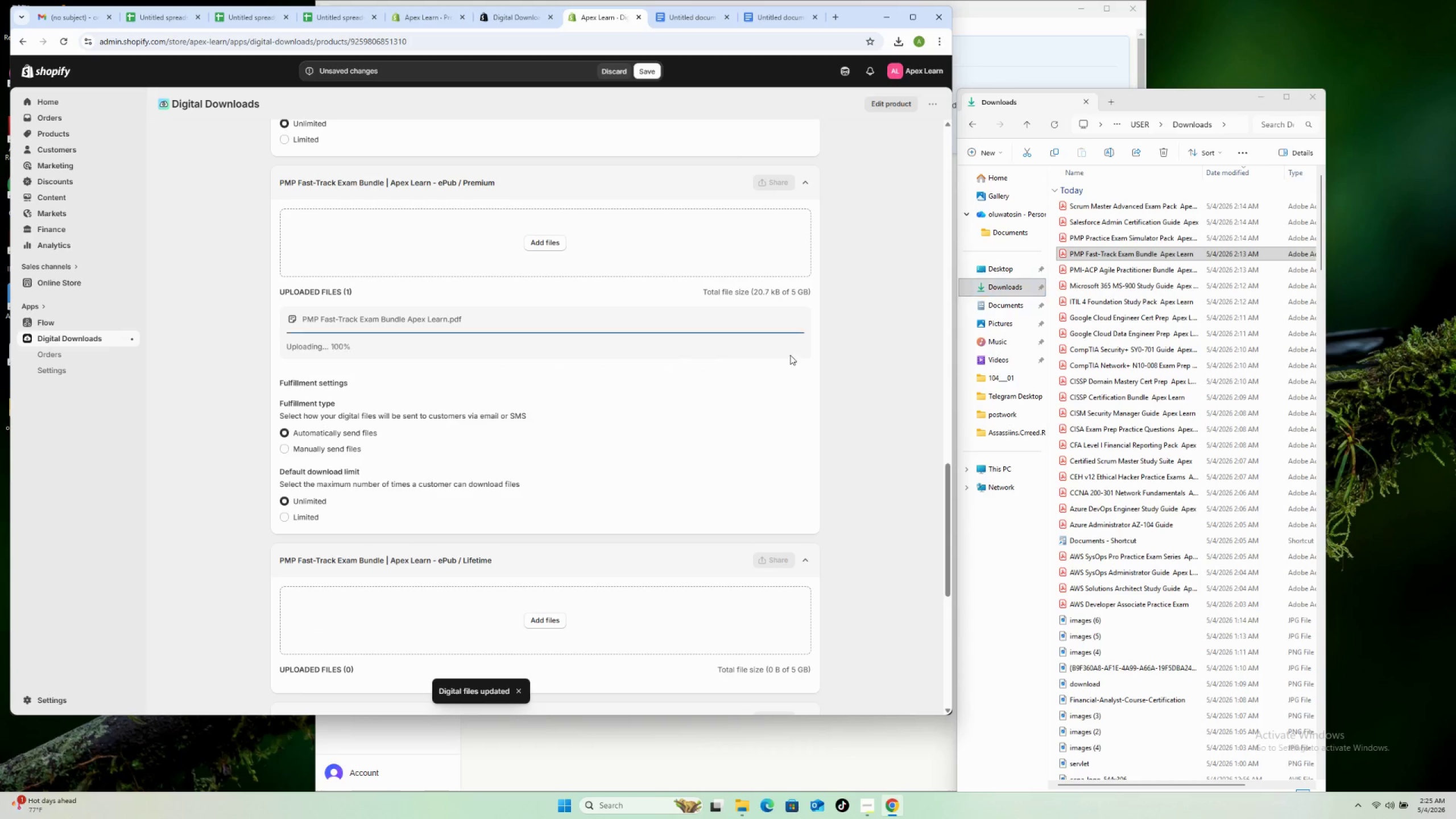 
scroll: coordinate [715, 380], scroll_direction: down, amount: 6.0
 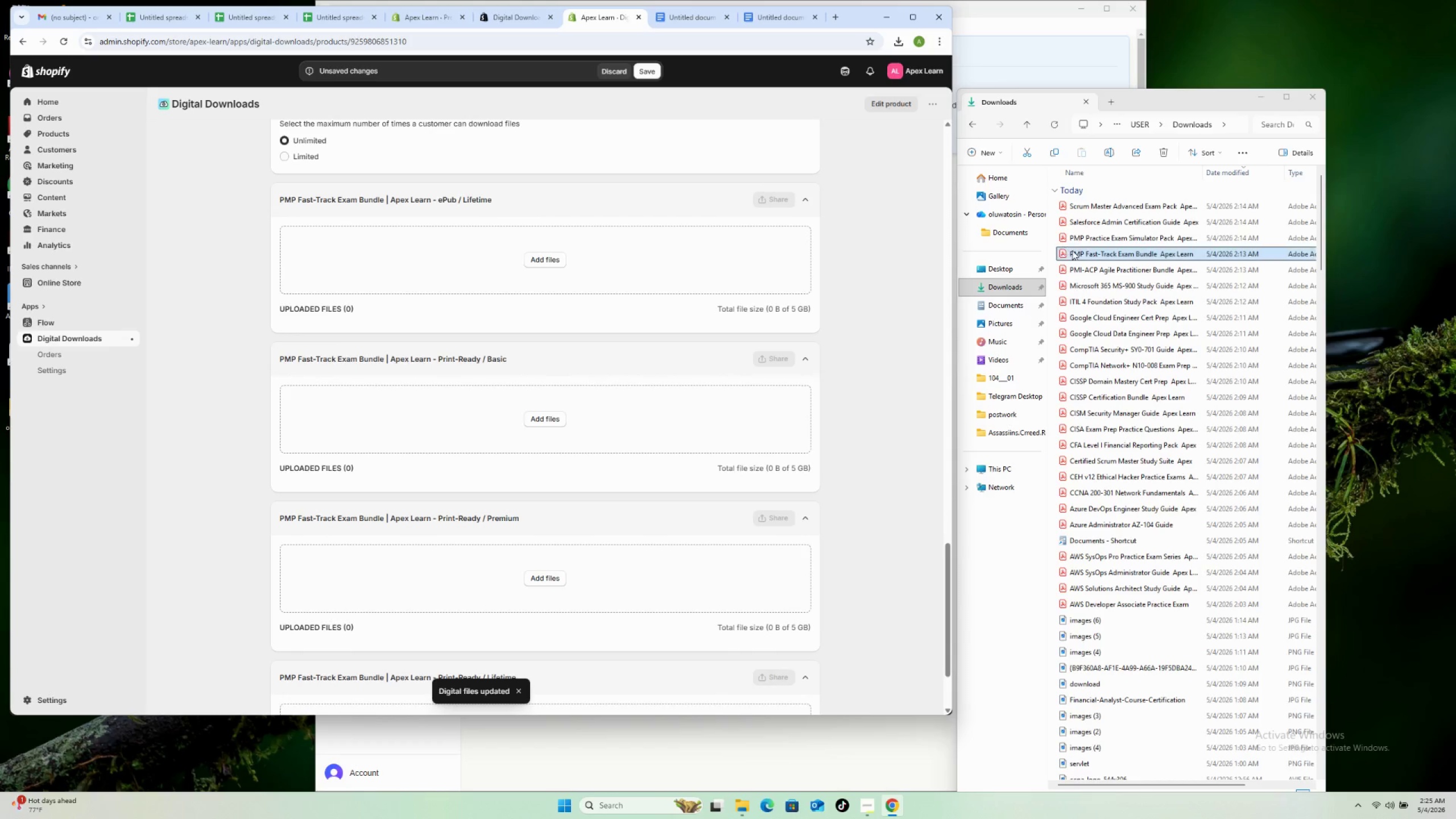 
left_click_drag(start_coordinate=[1079, 254], to_coordinate=[615, 261])
 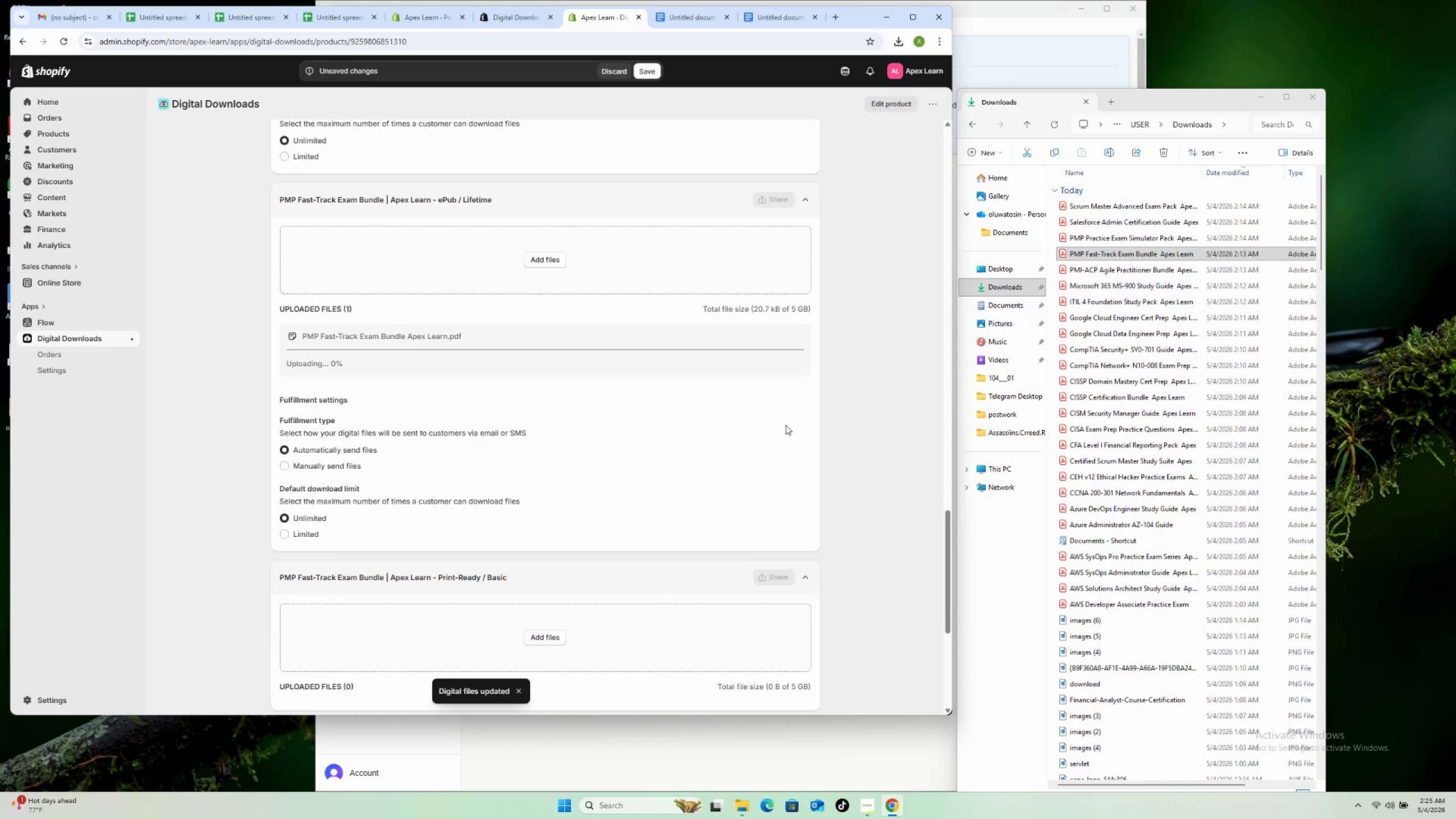 
scroll: coordinate [728, 421], scroll_direction: down, amount: 6.0
 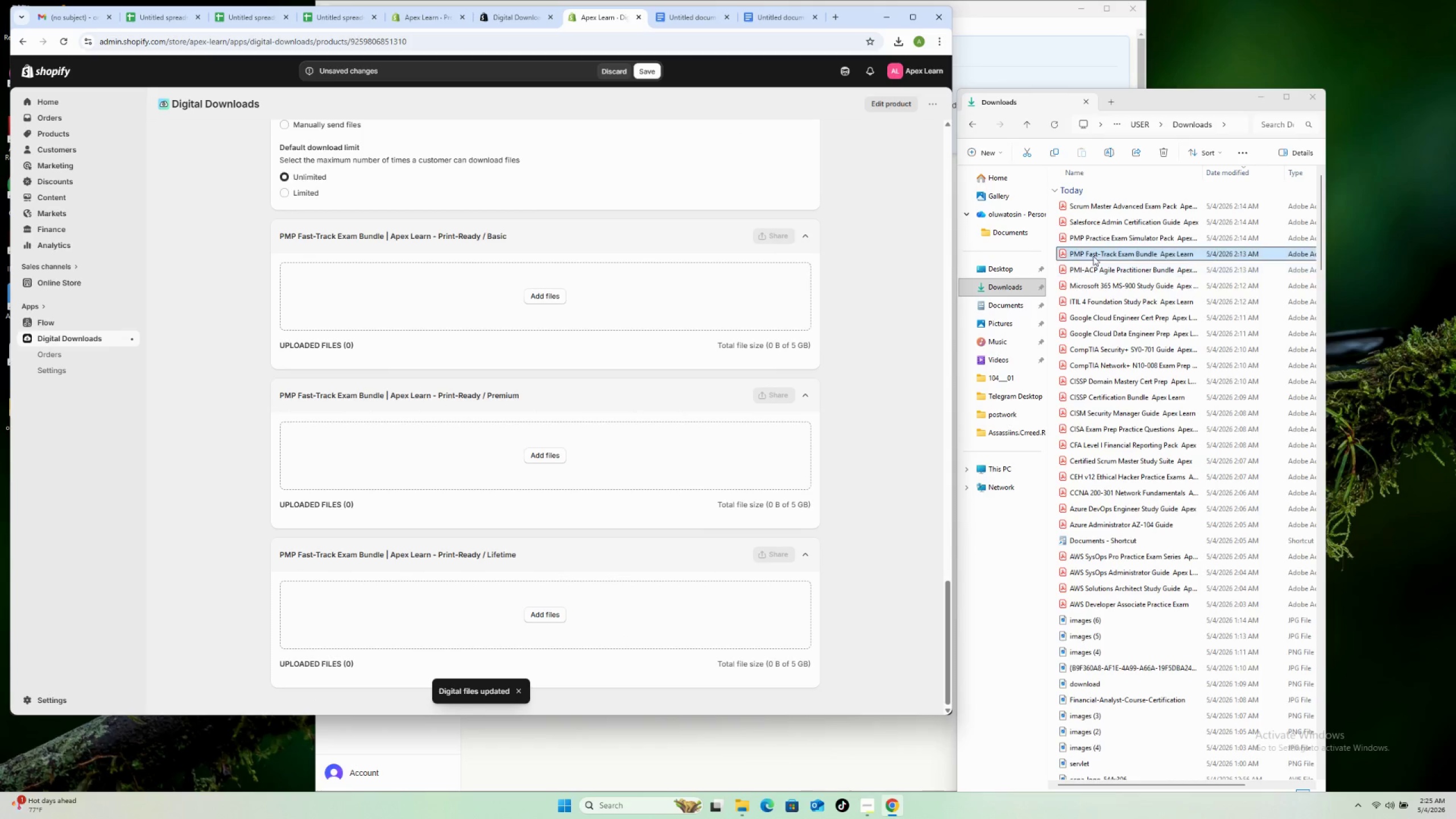 
left_click_drag(start_coordinate=[1094, 253], to_coordinate=[659, 313])
 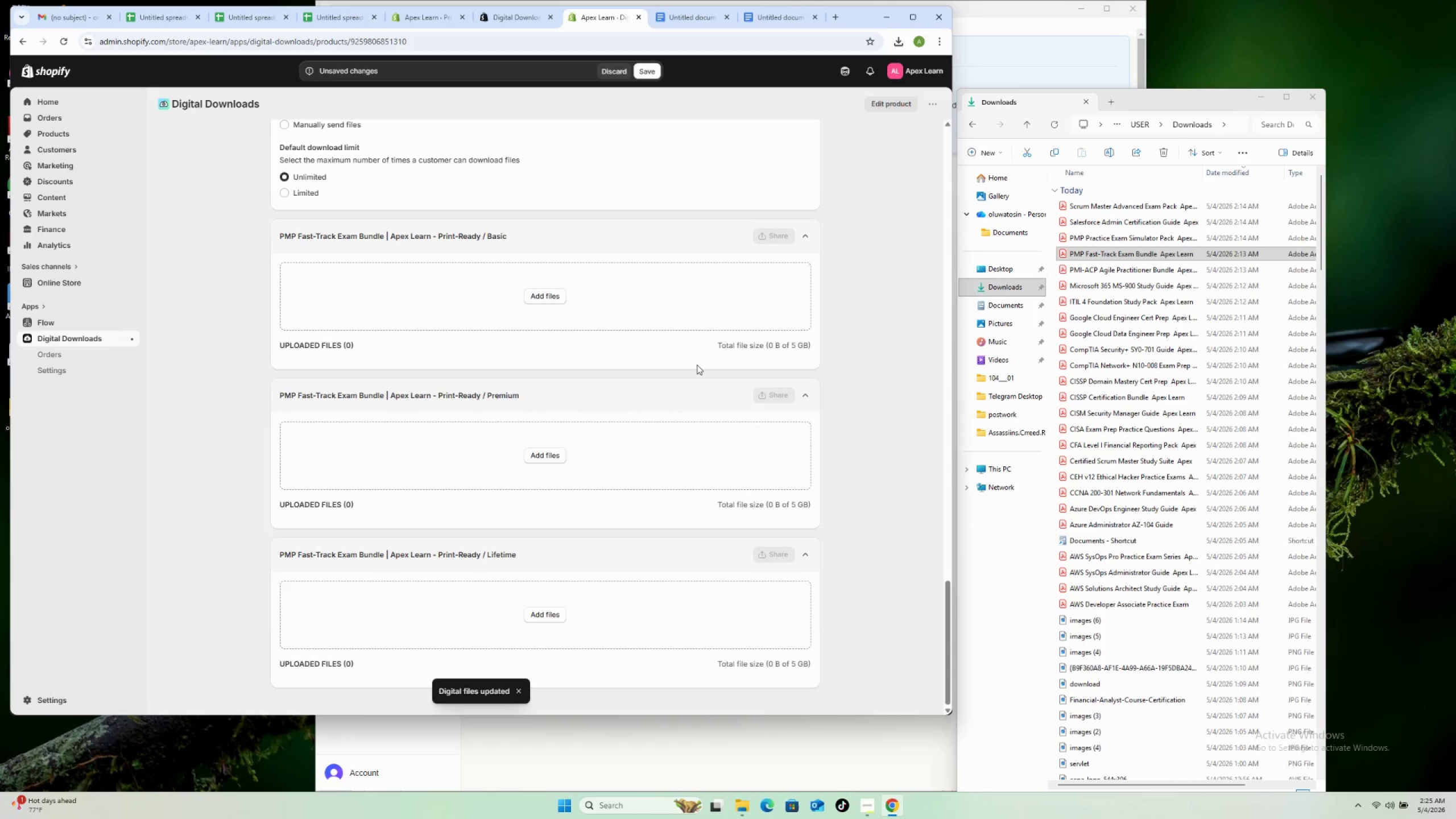 
scroll: coordinate [697, 367], scroll_direction: down, amount: 10.0
 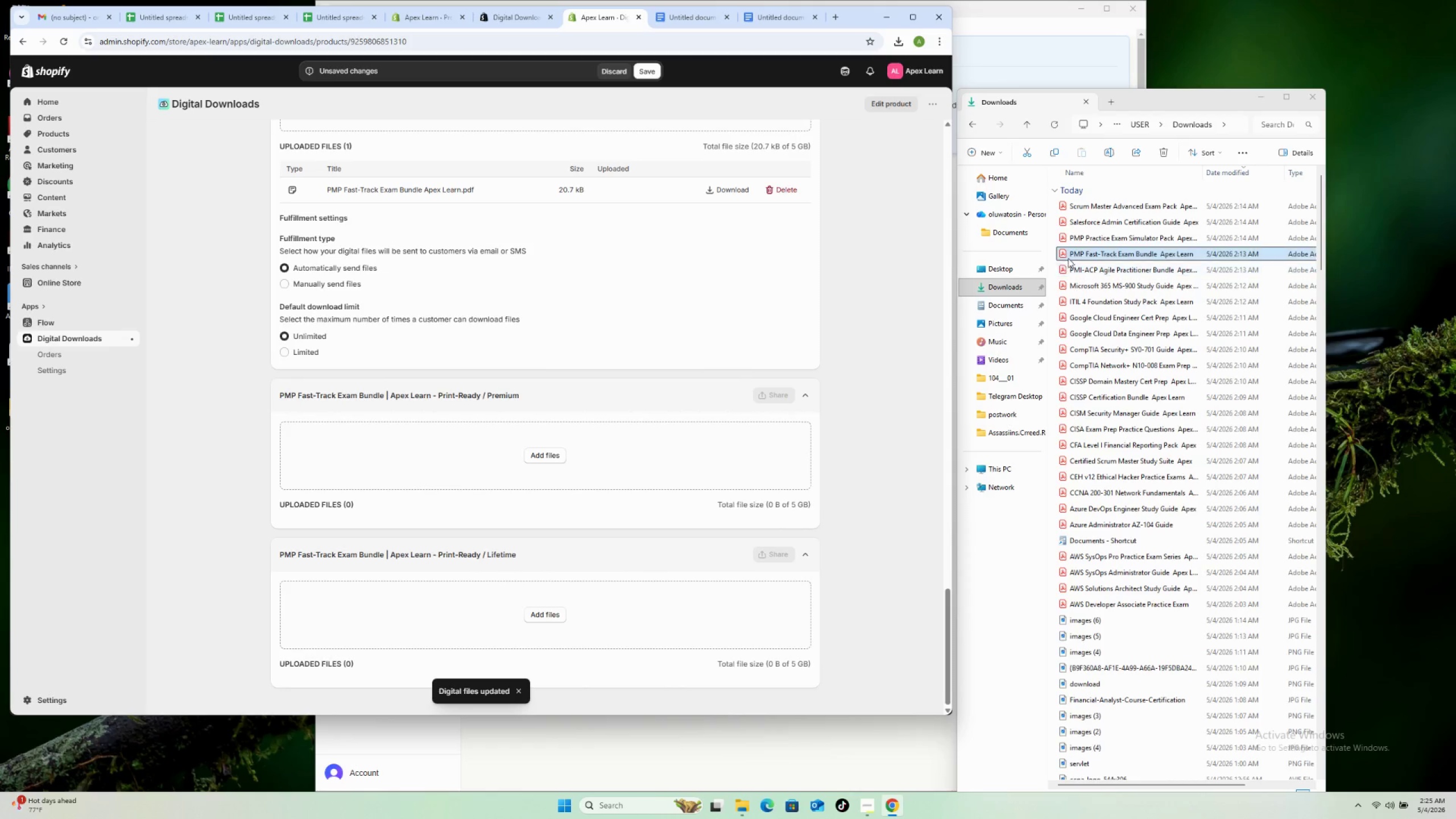 
left_click_drag(start_coordinate=[1082, 254], to_coordinate=[597, 465])
 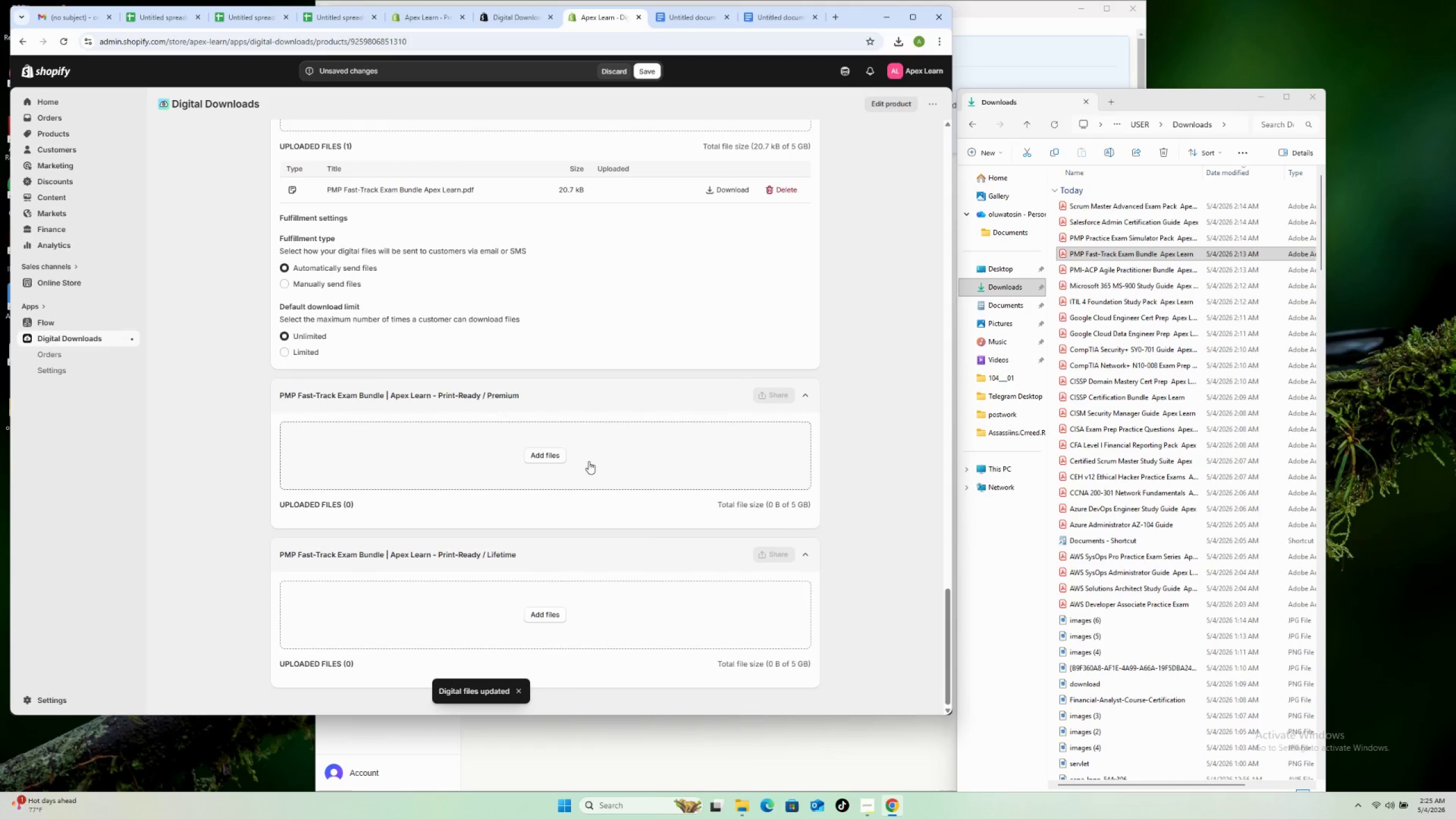 
scroll: coordinate [590, 461], scroll_direction: down, amount: 14.0
 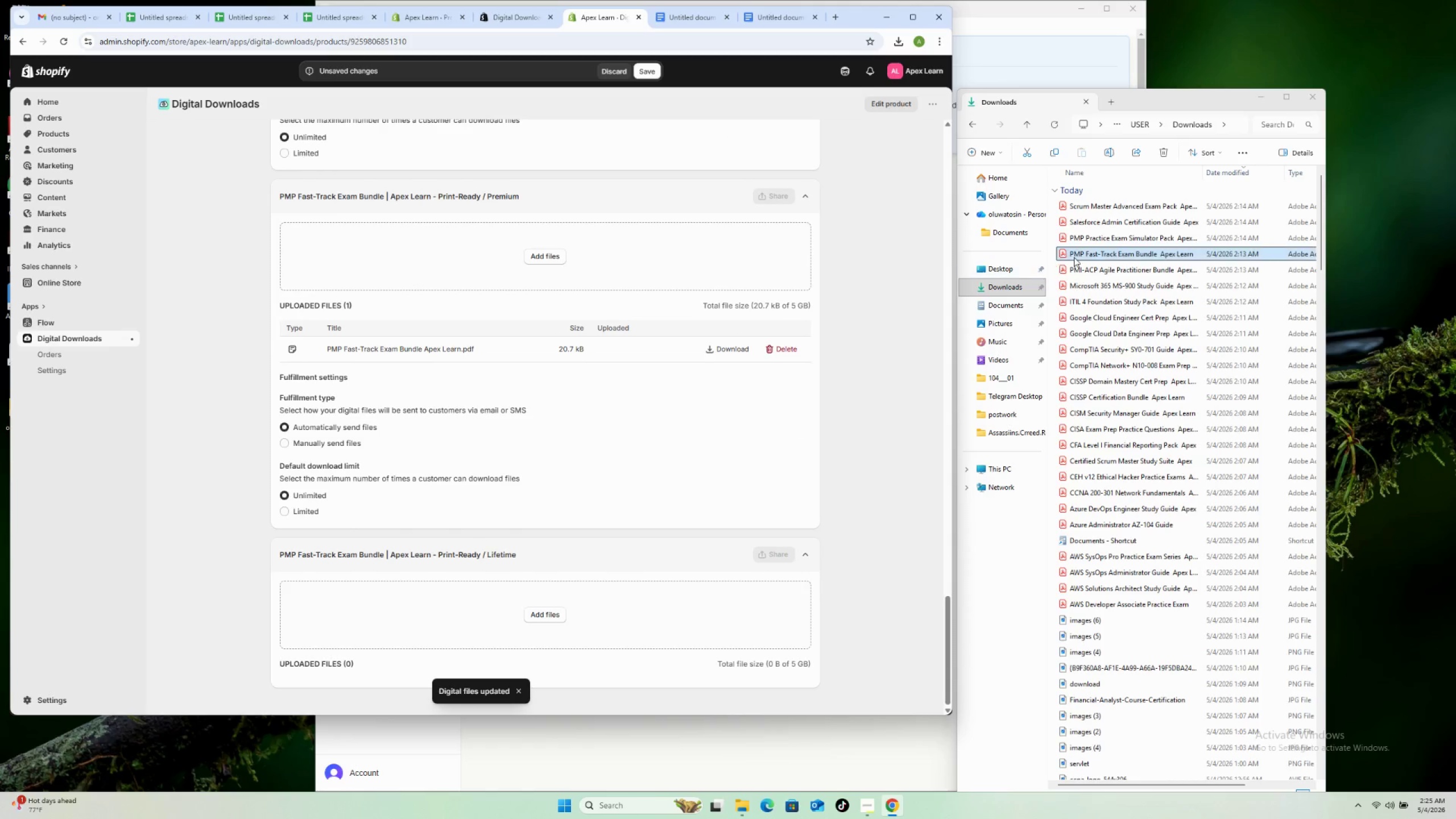 
left_click_drag(start_coordinate=[1079, 257], to_coordinate=[614, 602])
 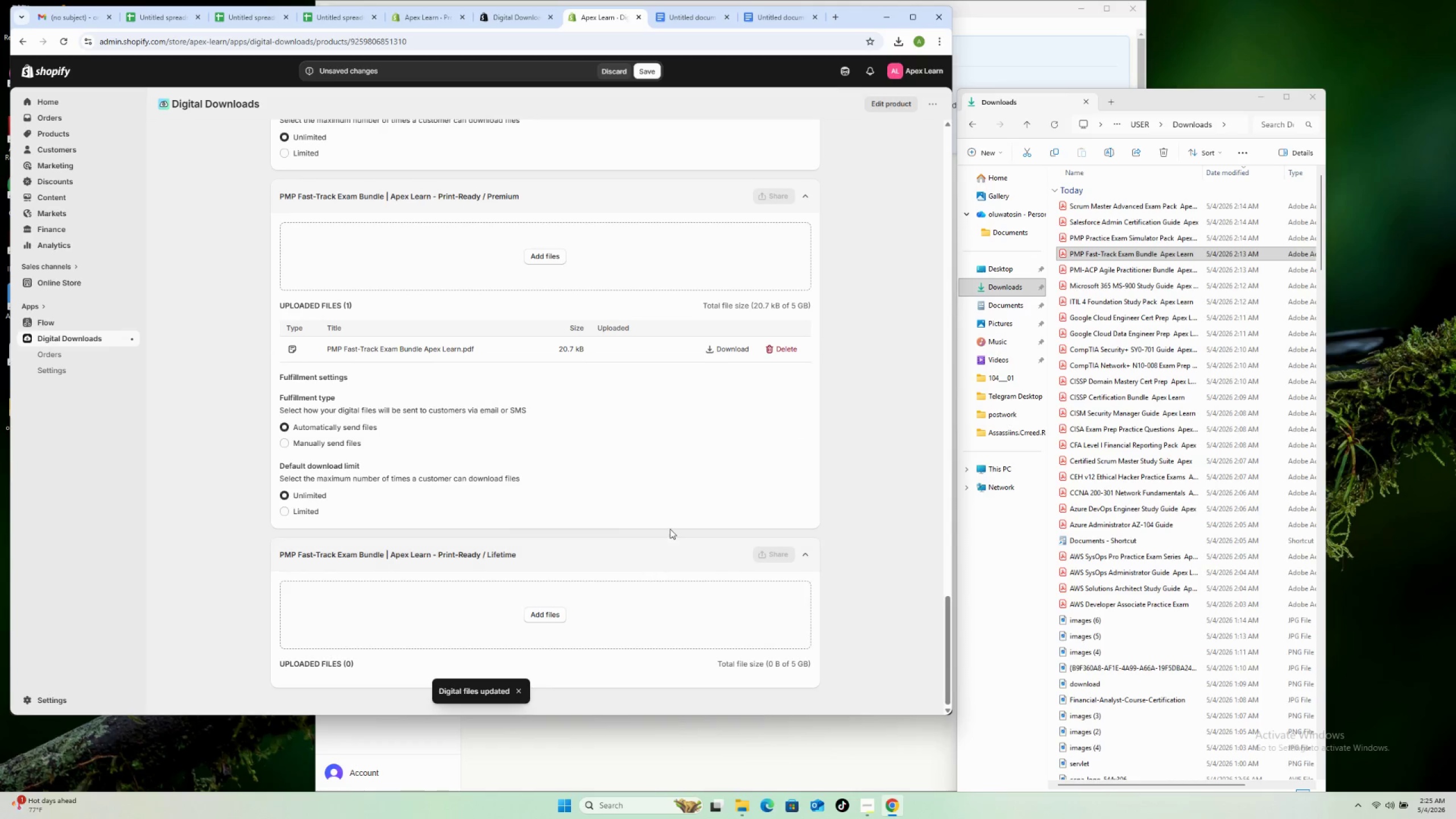 
scroll: coordinate [854, 610], scroll_direction: down, amount: 28.0
 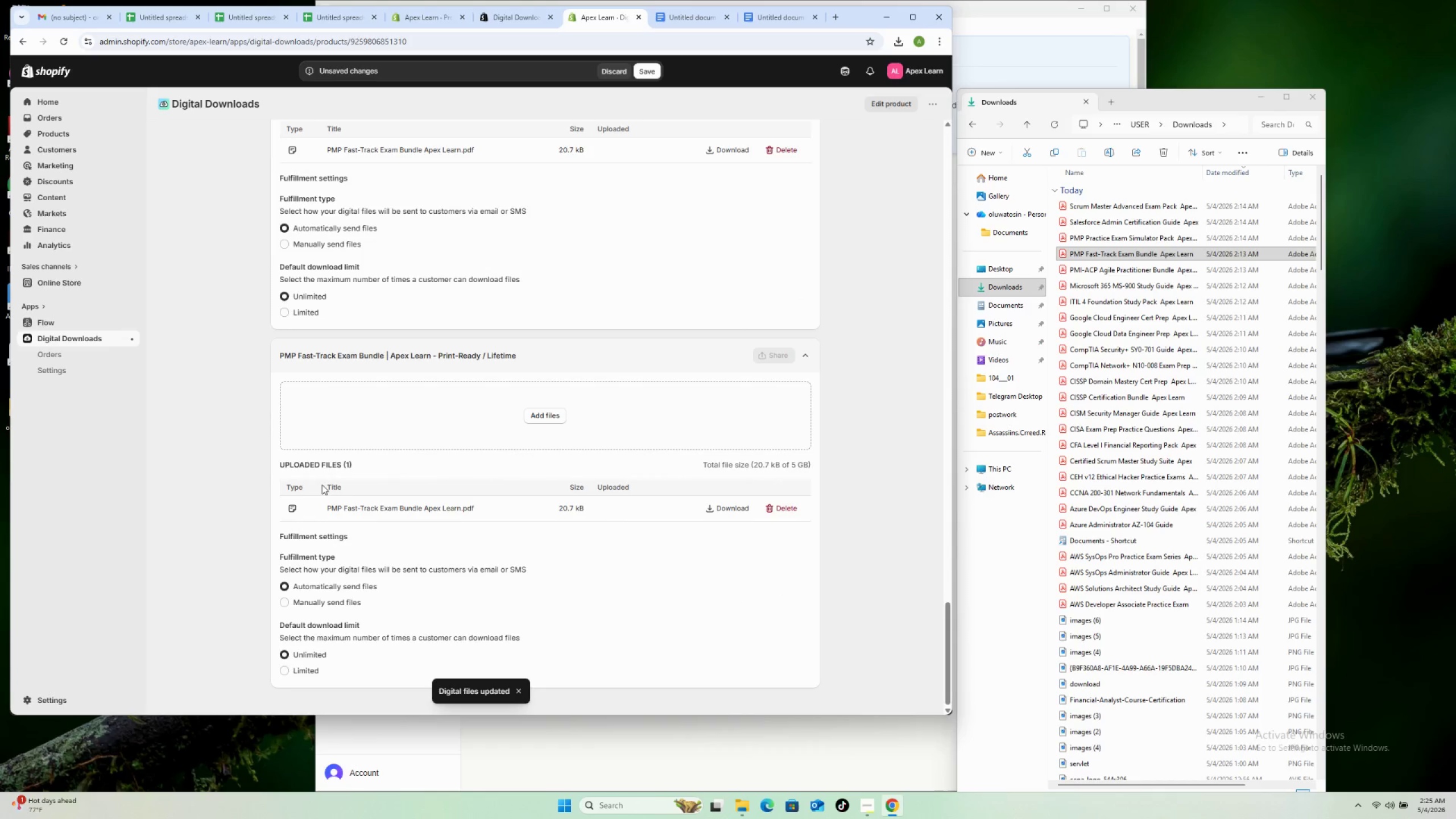 
left_click([295, 312])
 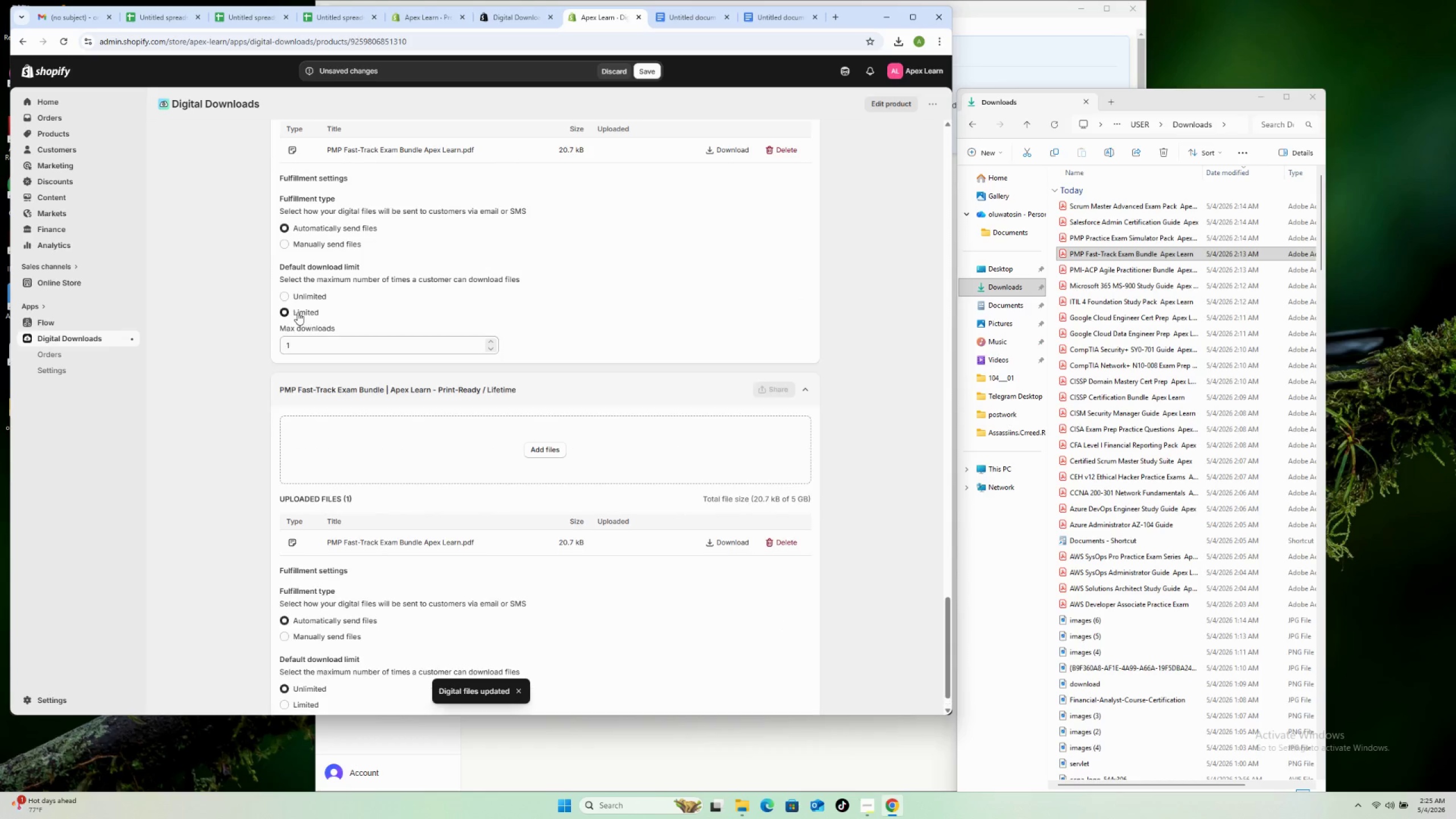 
scroll: coordinate [304, 305], scroll_direction: up, amount: 6.0
 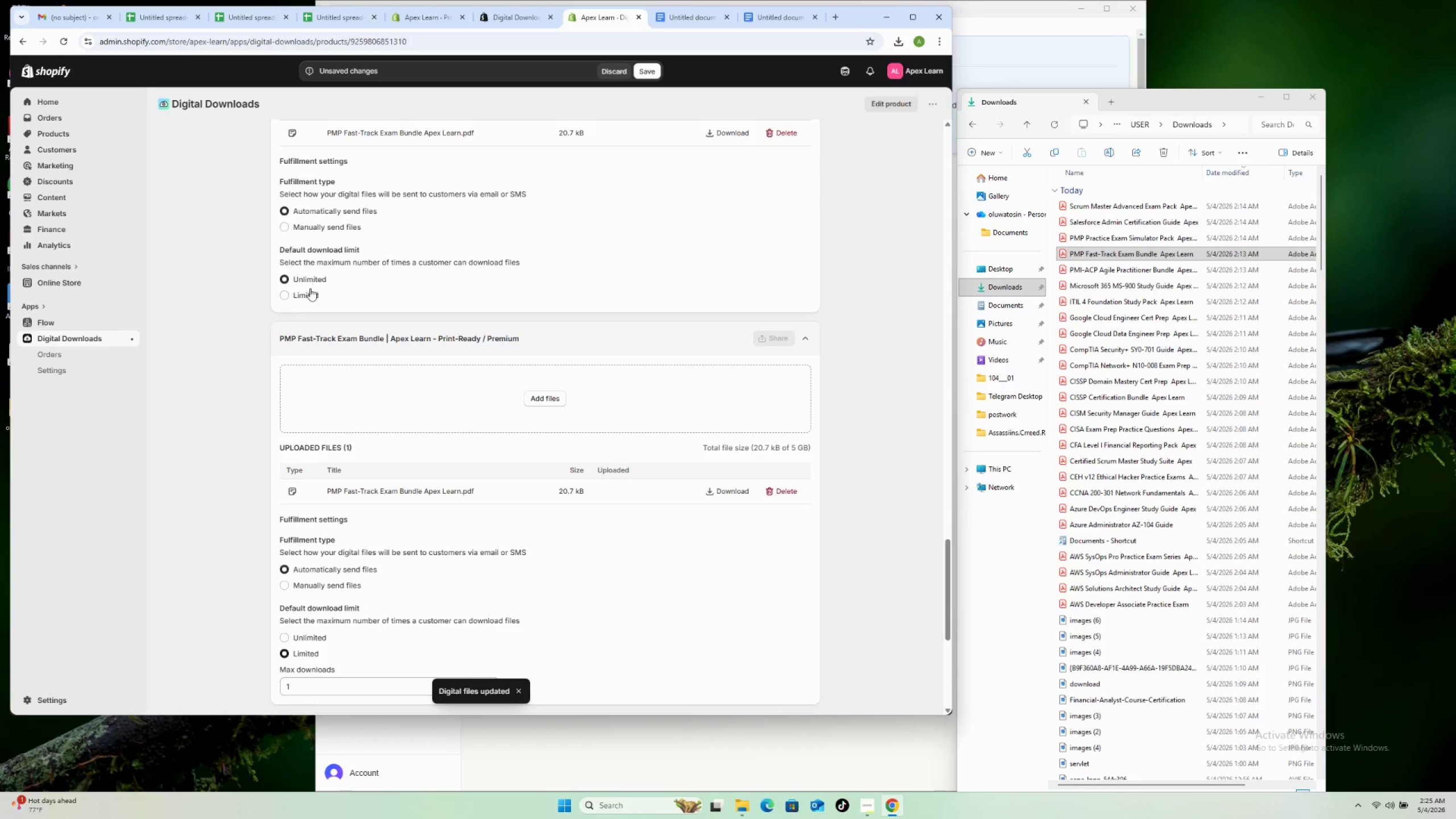 
left_click([311, 296])
 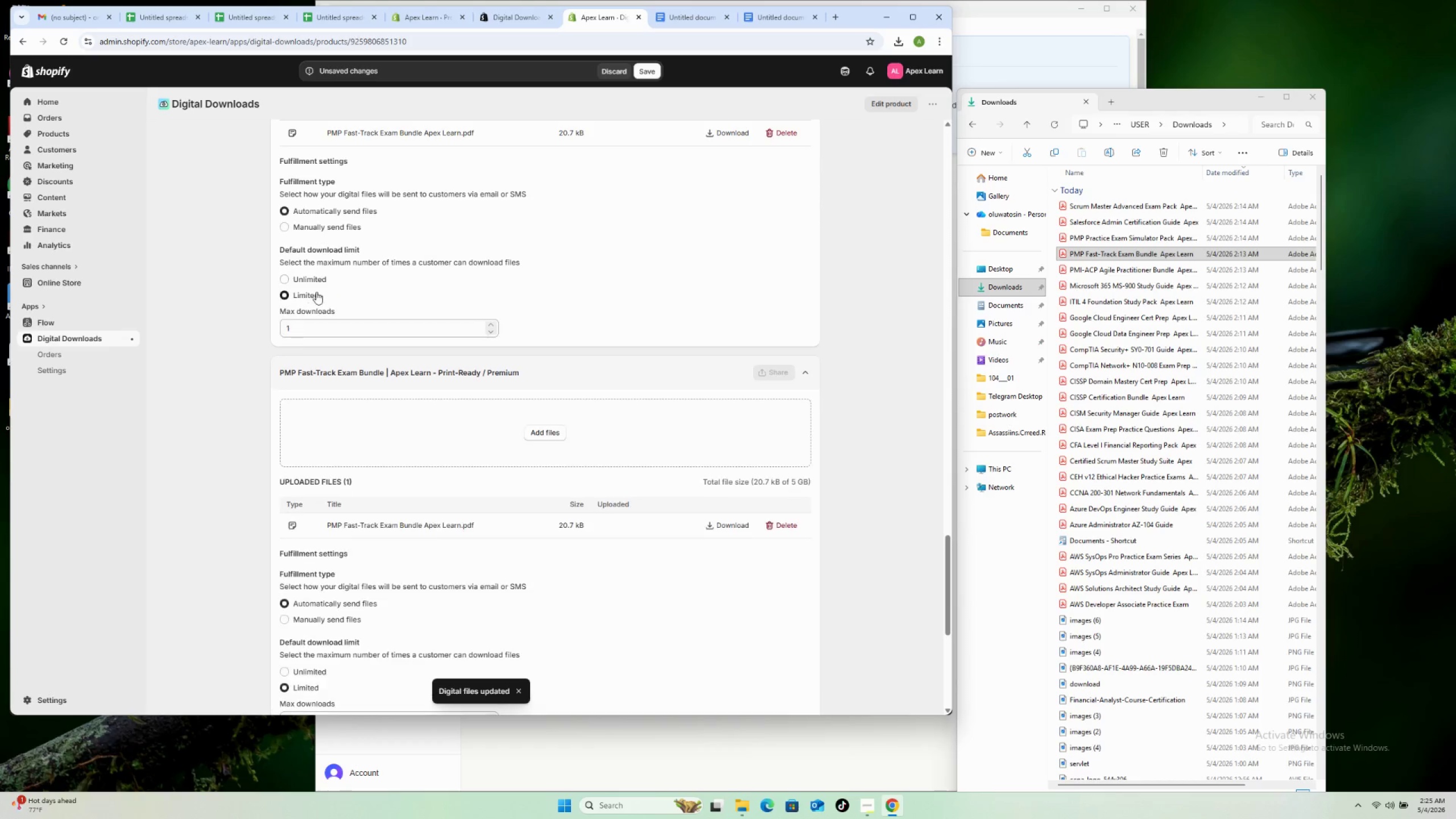 
scroll: coordinate [313, 324], scroll_direction: up, amount: 14.0
 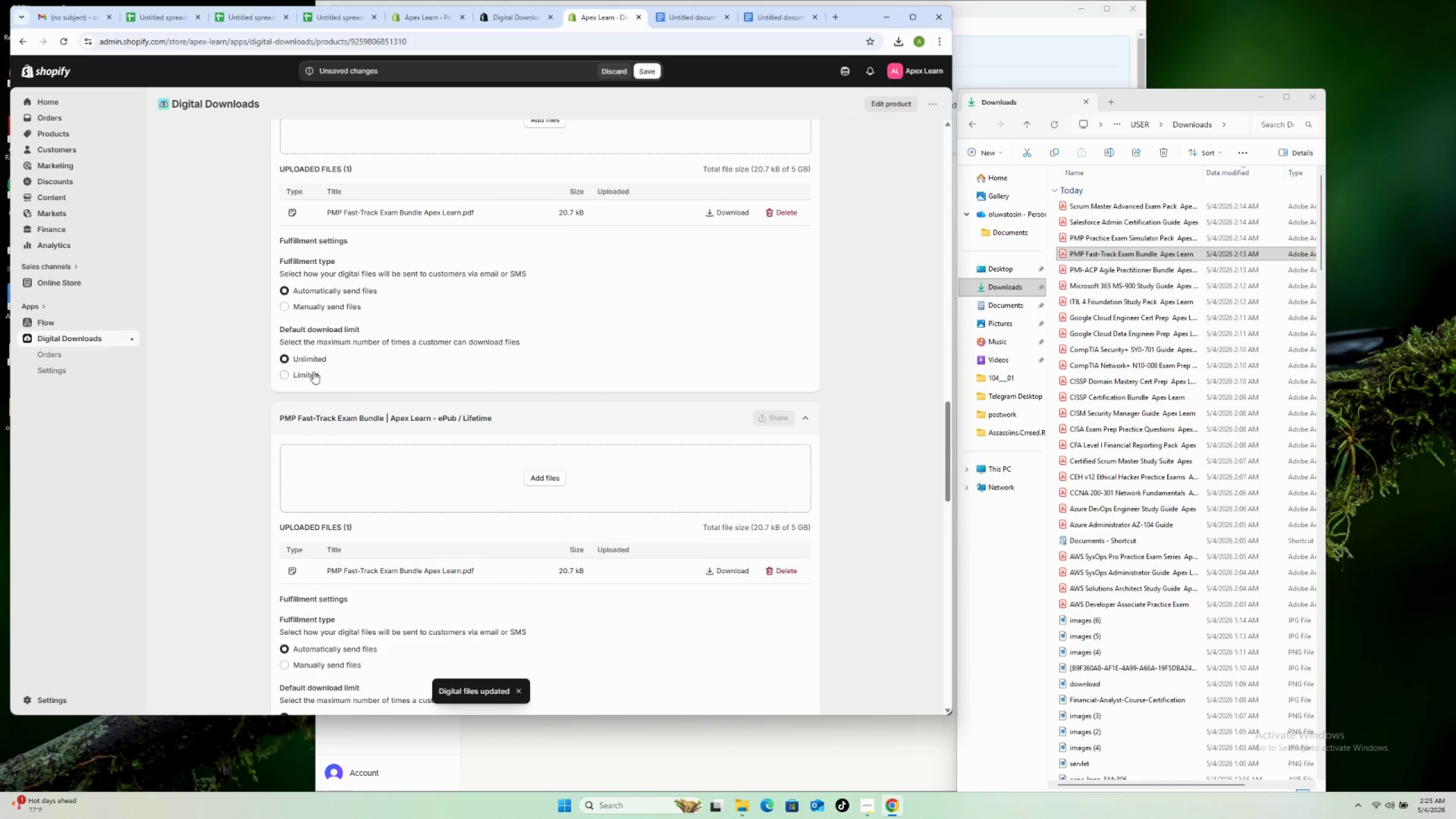 
left_click([313, 374])
 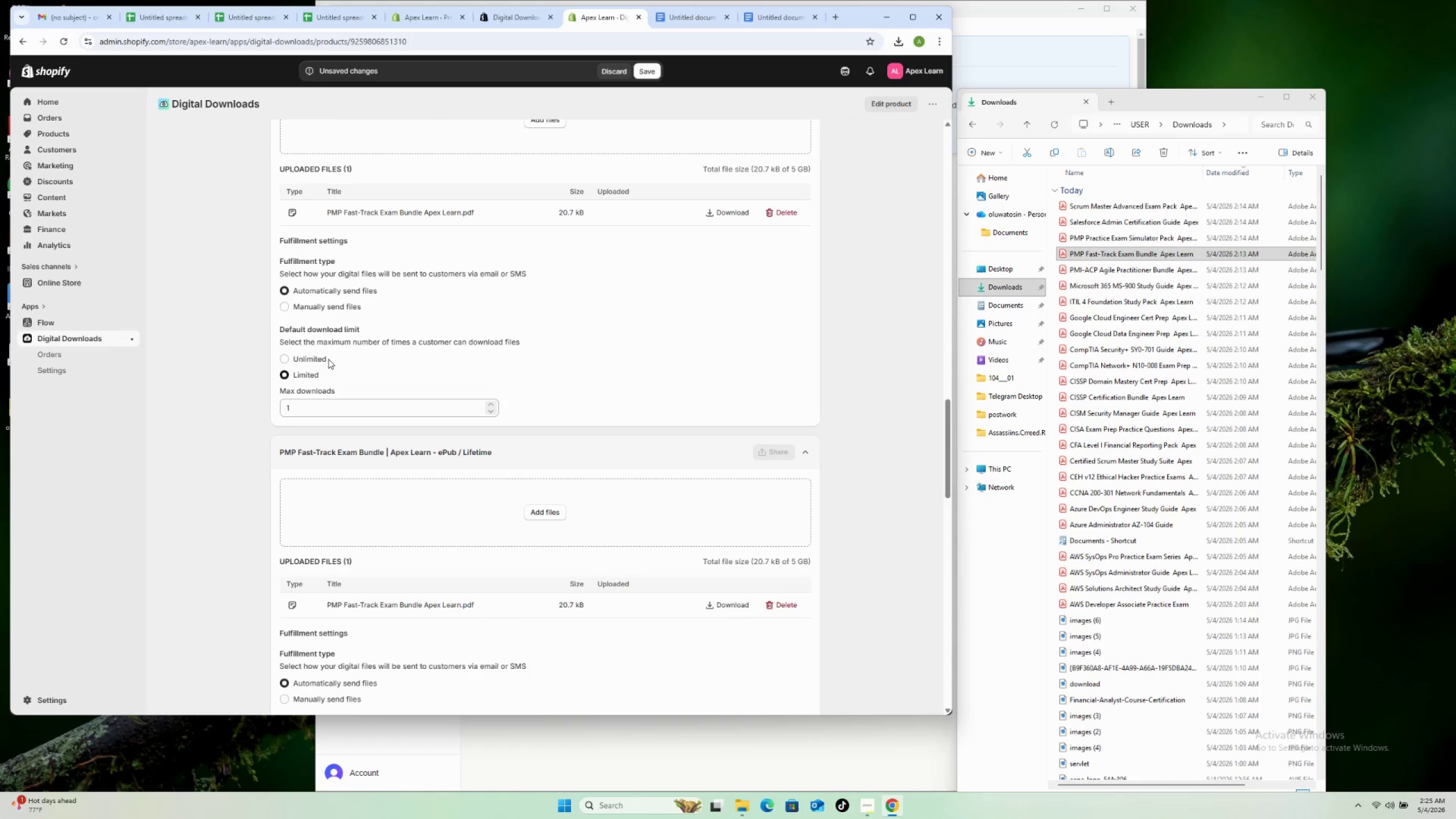 
scroll: coordinate [321, 332], scroll_direction: up, amount: 7.0
 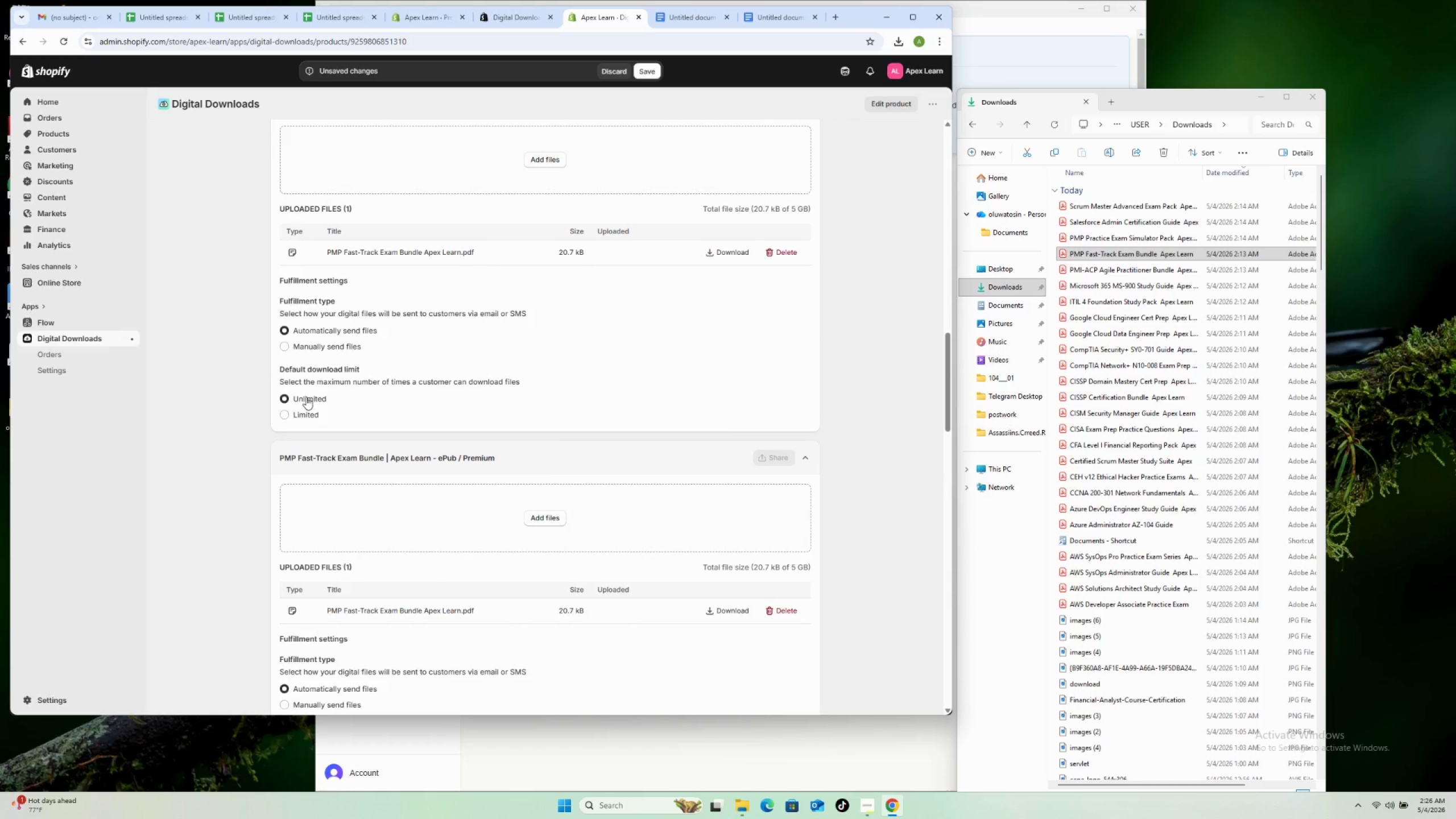 
left_click([308, 411])
 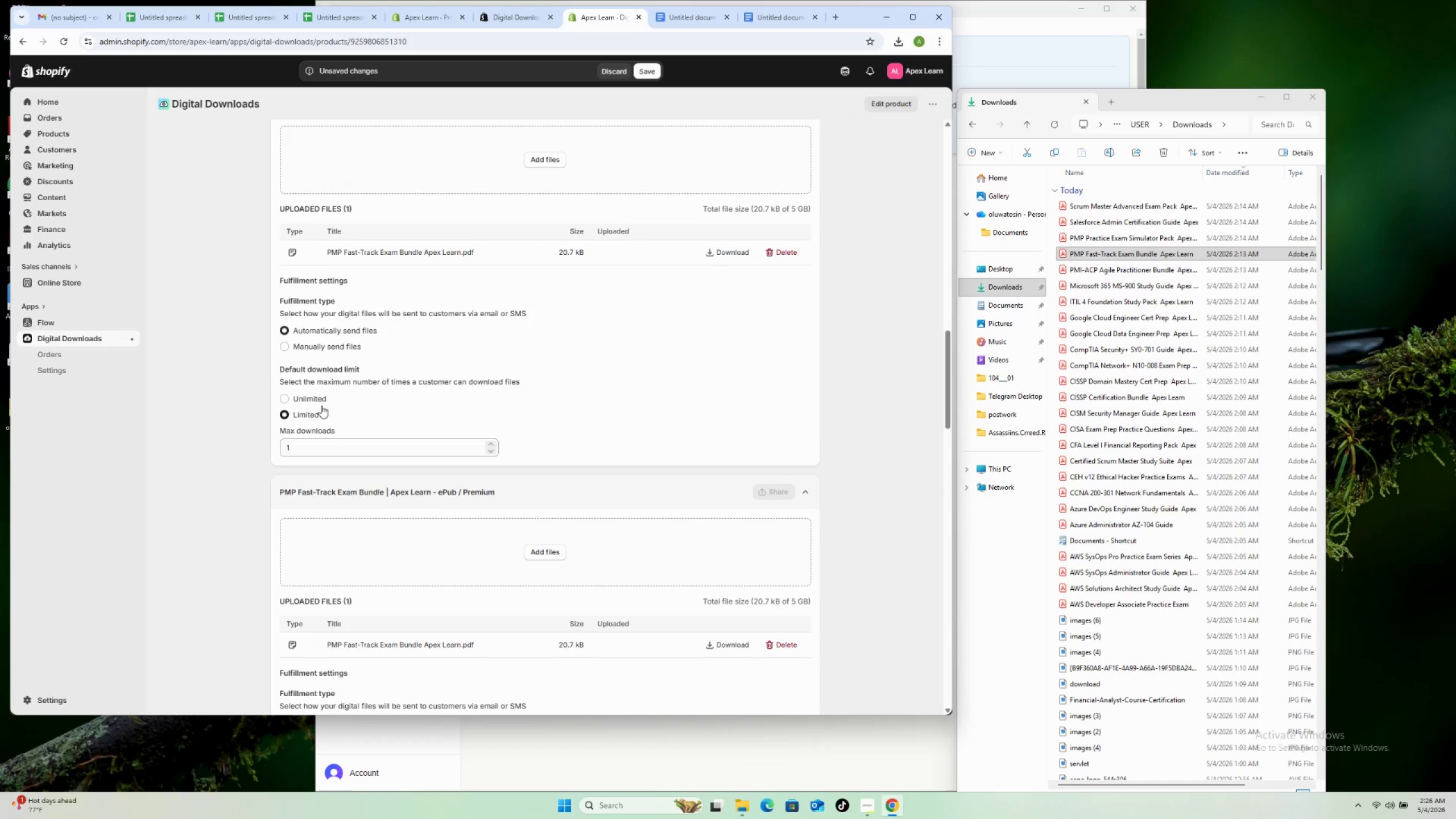 
scroll: coordinate [332, 388], scroll_direction: up, amount: 14.0
 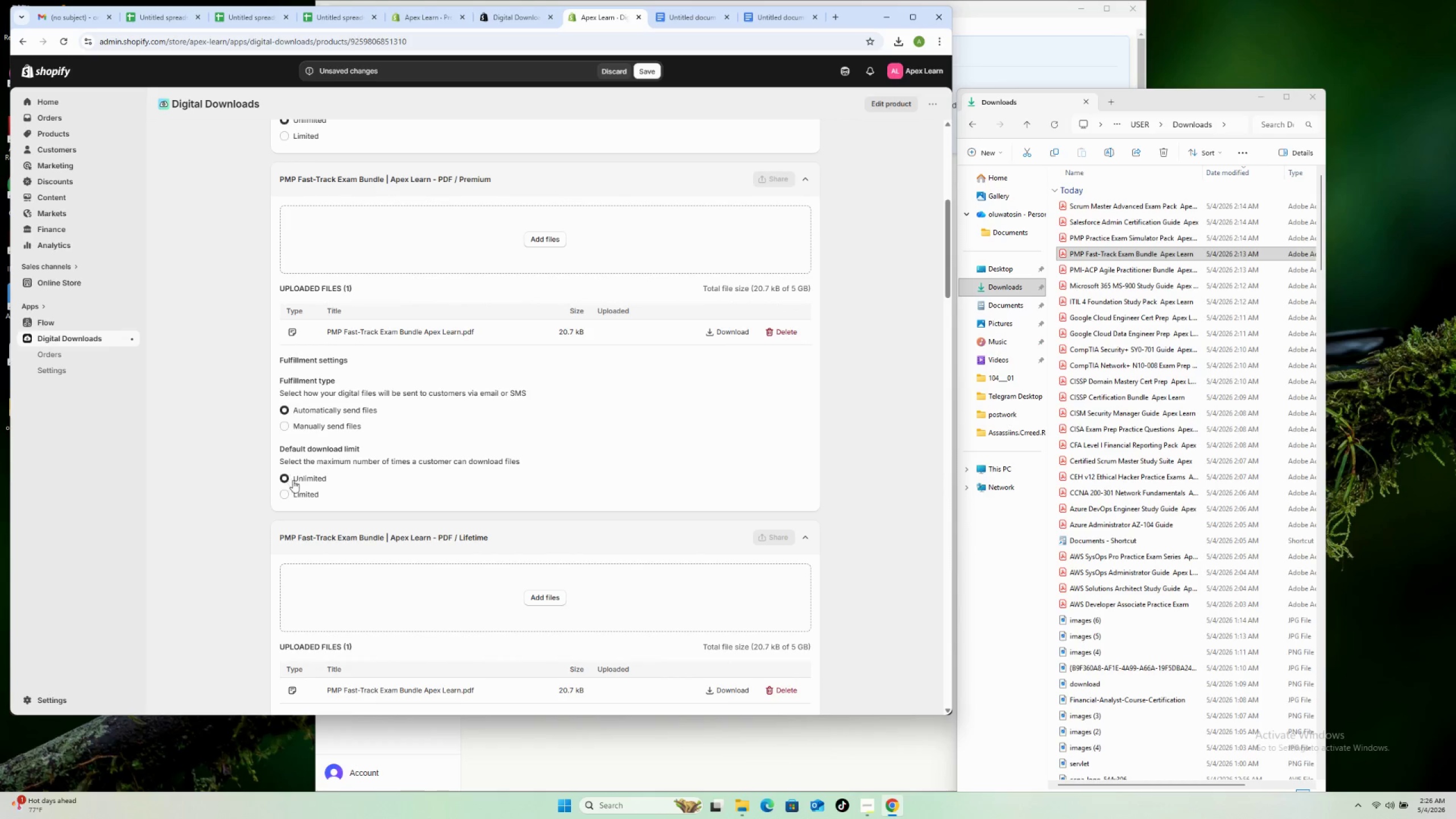 
left_click([299, 491])
 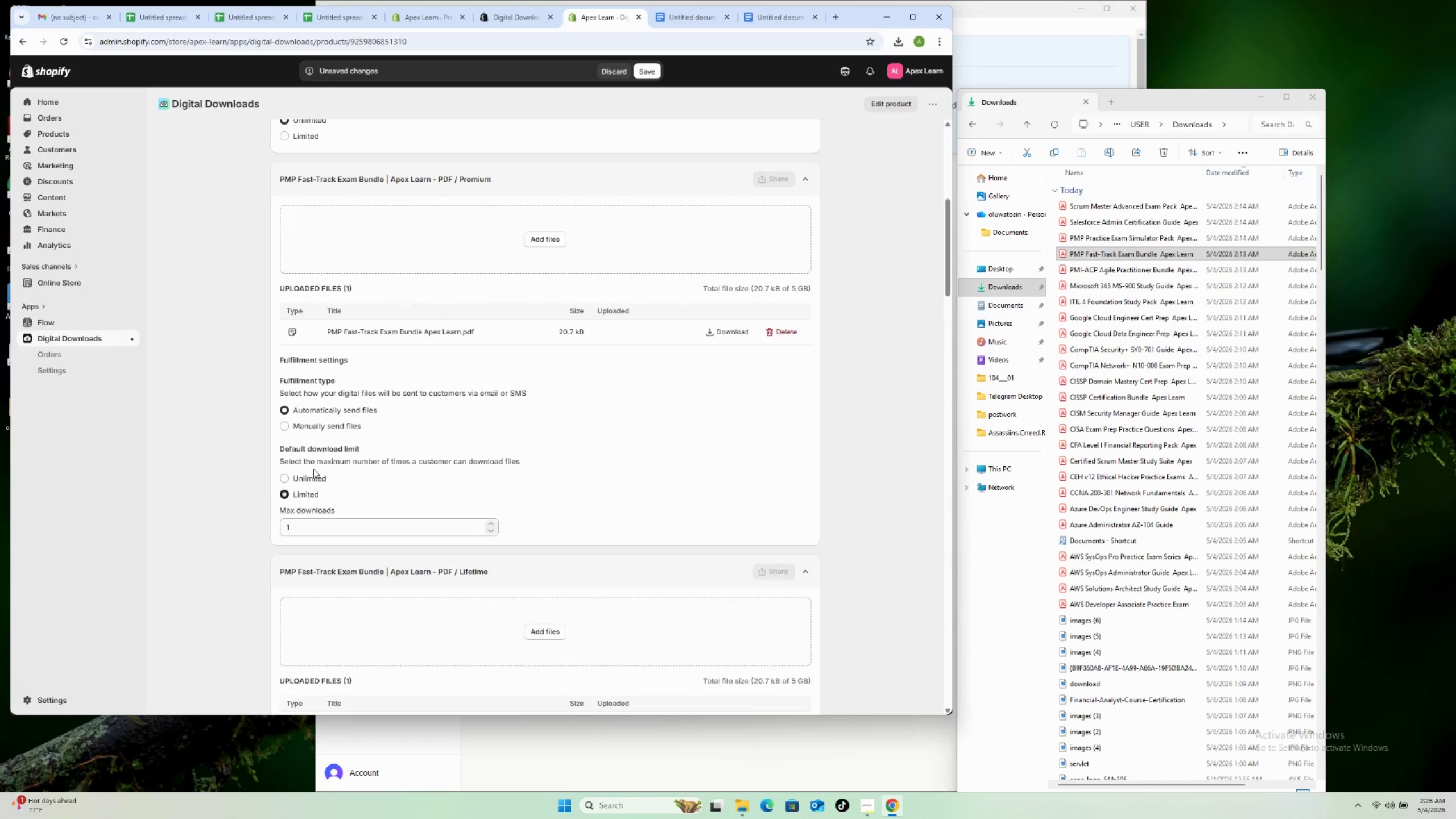 
scroll: coordinate [336, 429], scroll_direction: up, amount: 4.0
 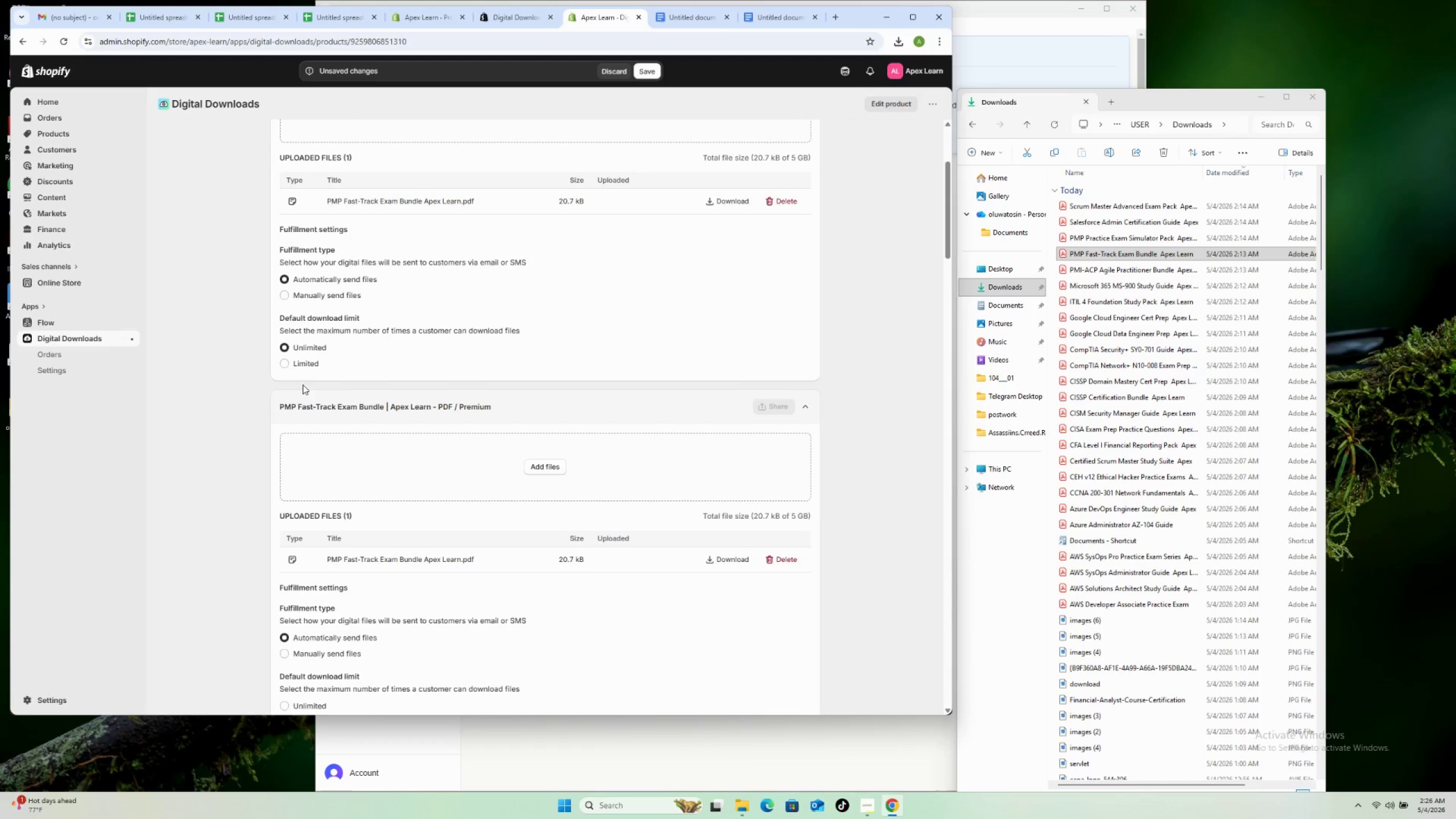 
left_click([303, 363])
 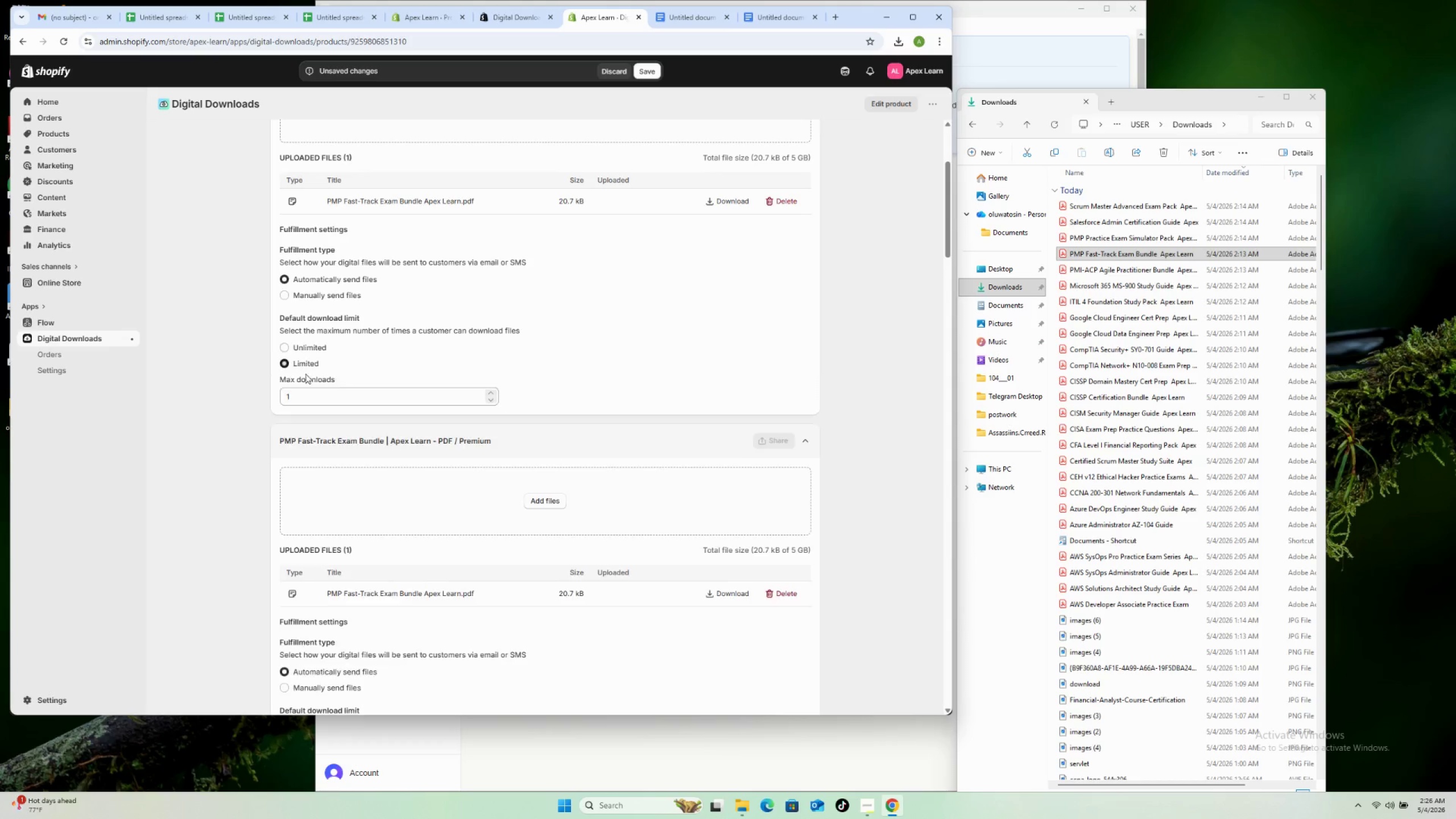 
scroll: coordinate [331, 410], scroll_direction: up, amount: 8.0
 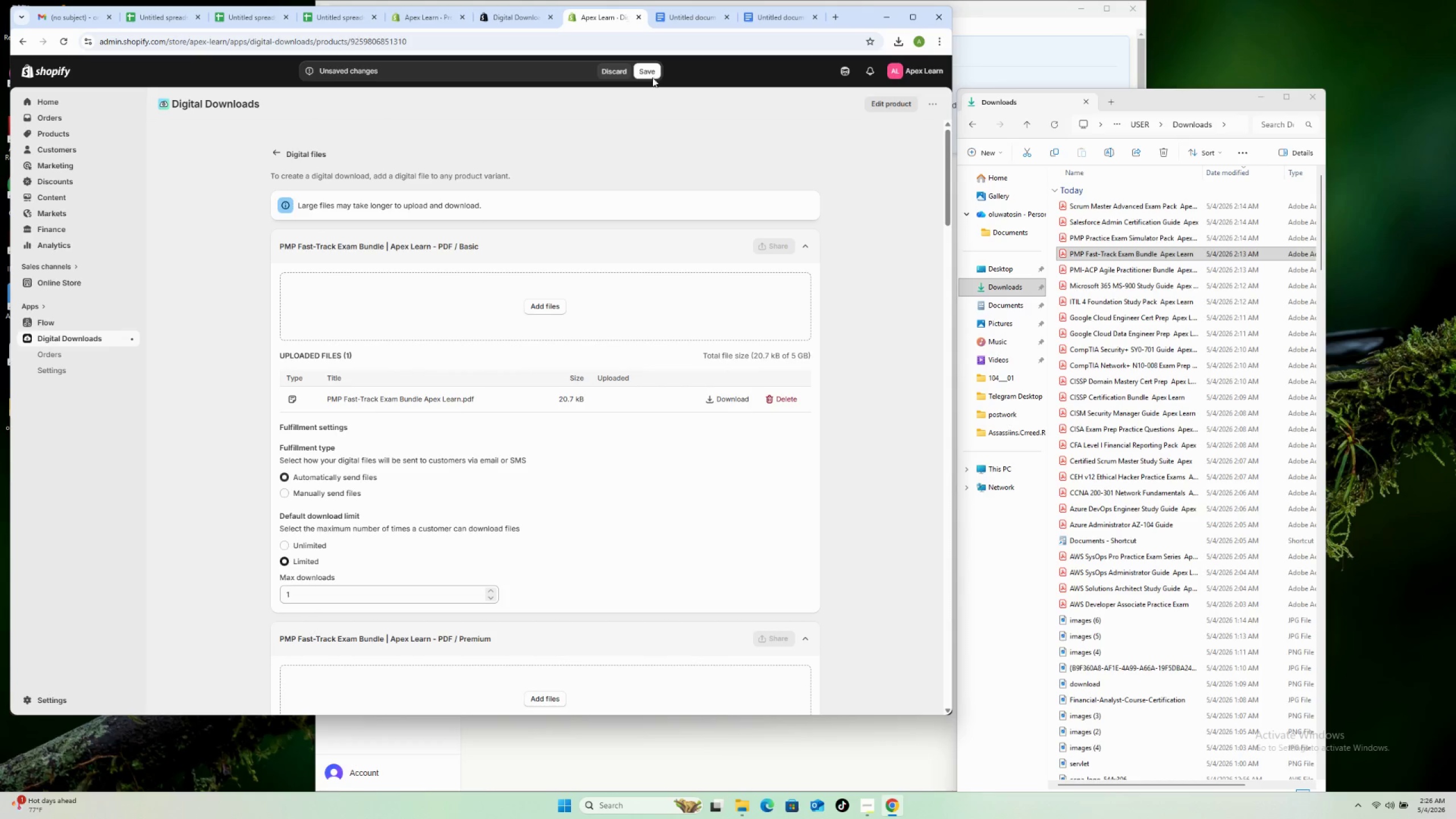 
left_click([647, 68])
 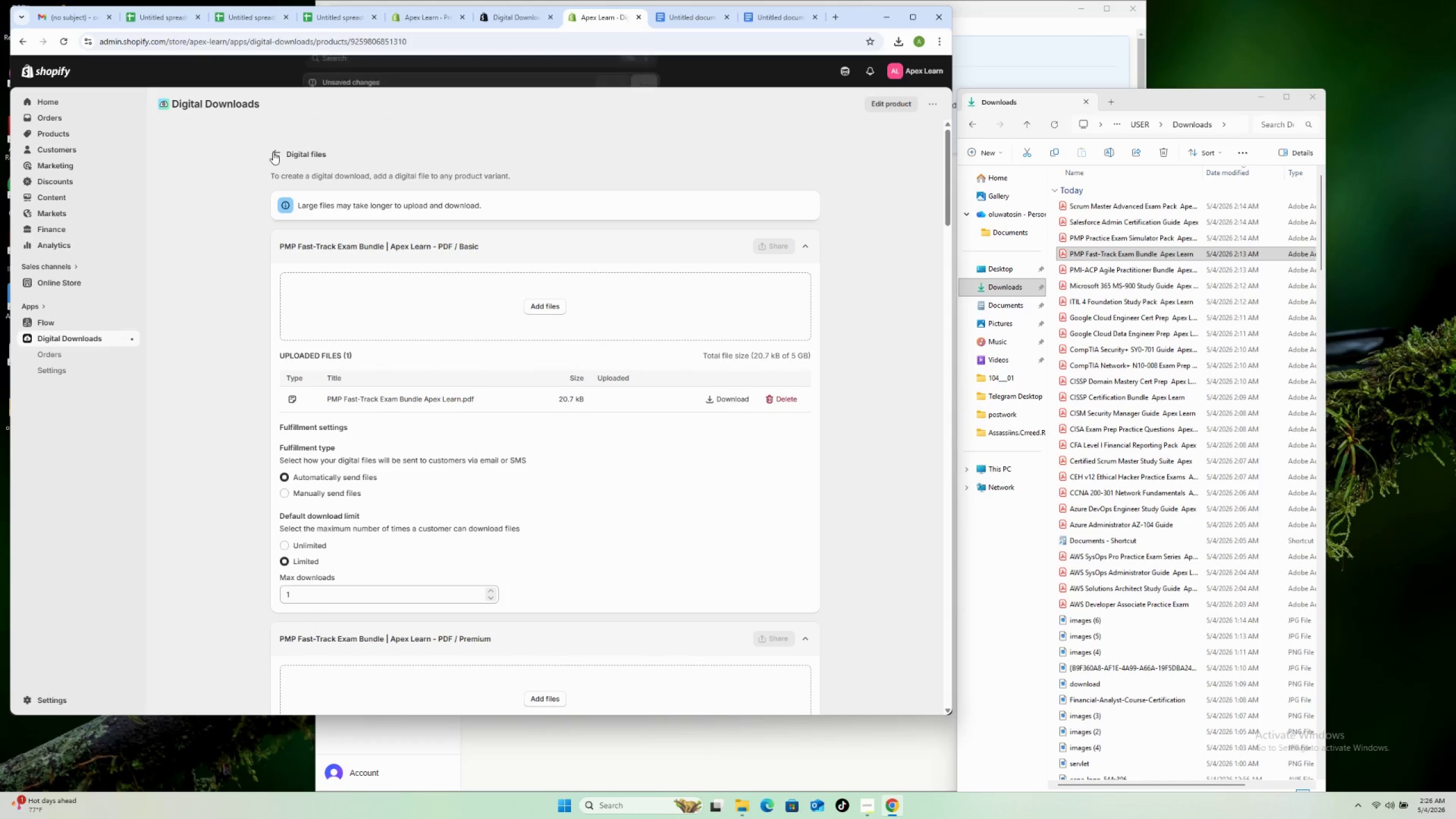 
left_click([272, 152])
 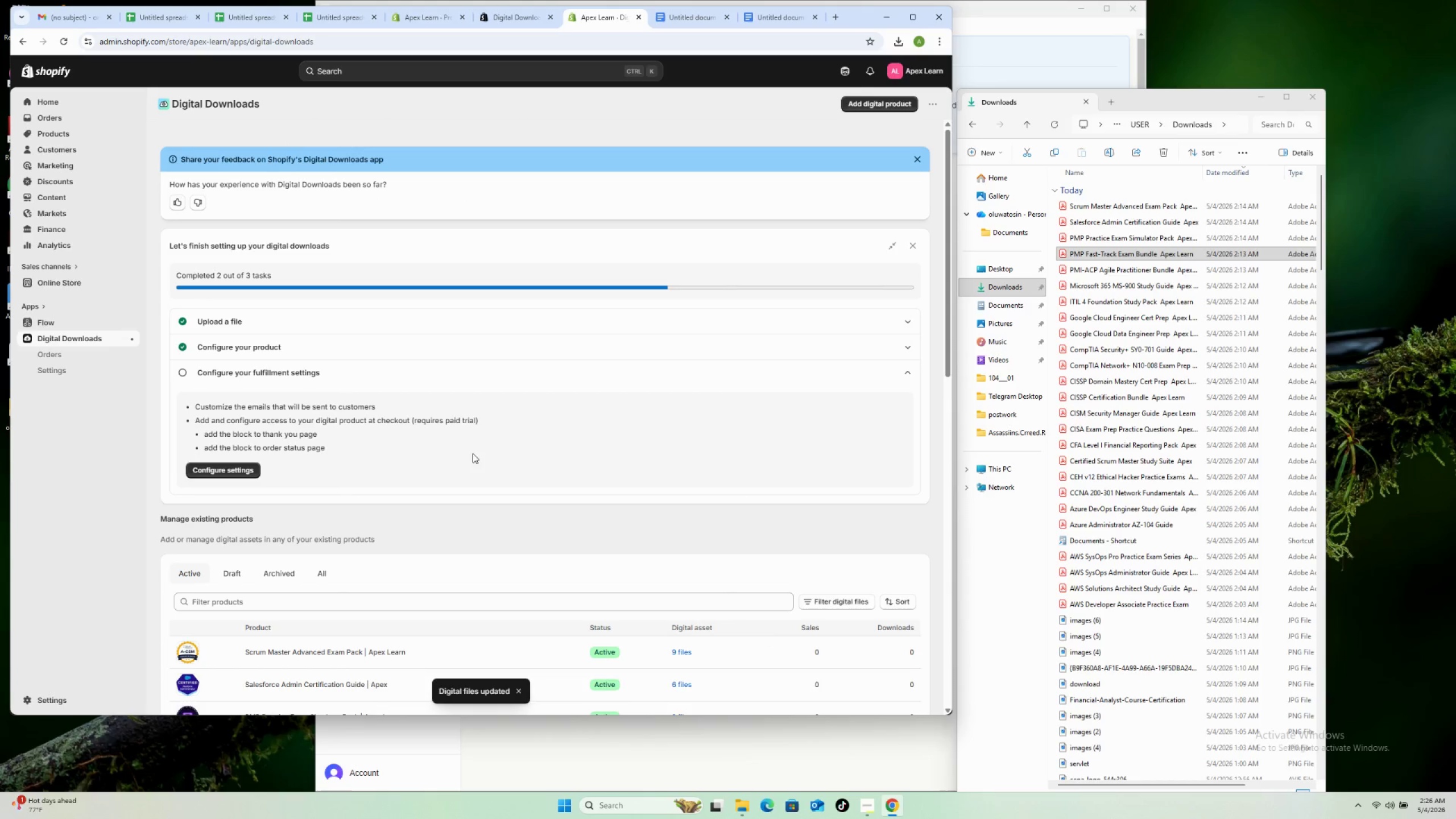 
scroll: coordinate [573, 490], scroll_direction: down, amount: 13.0
 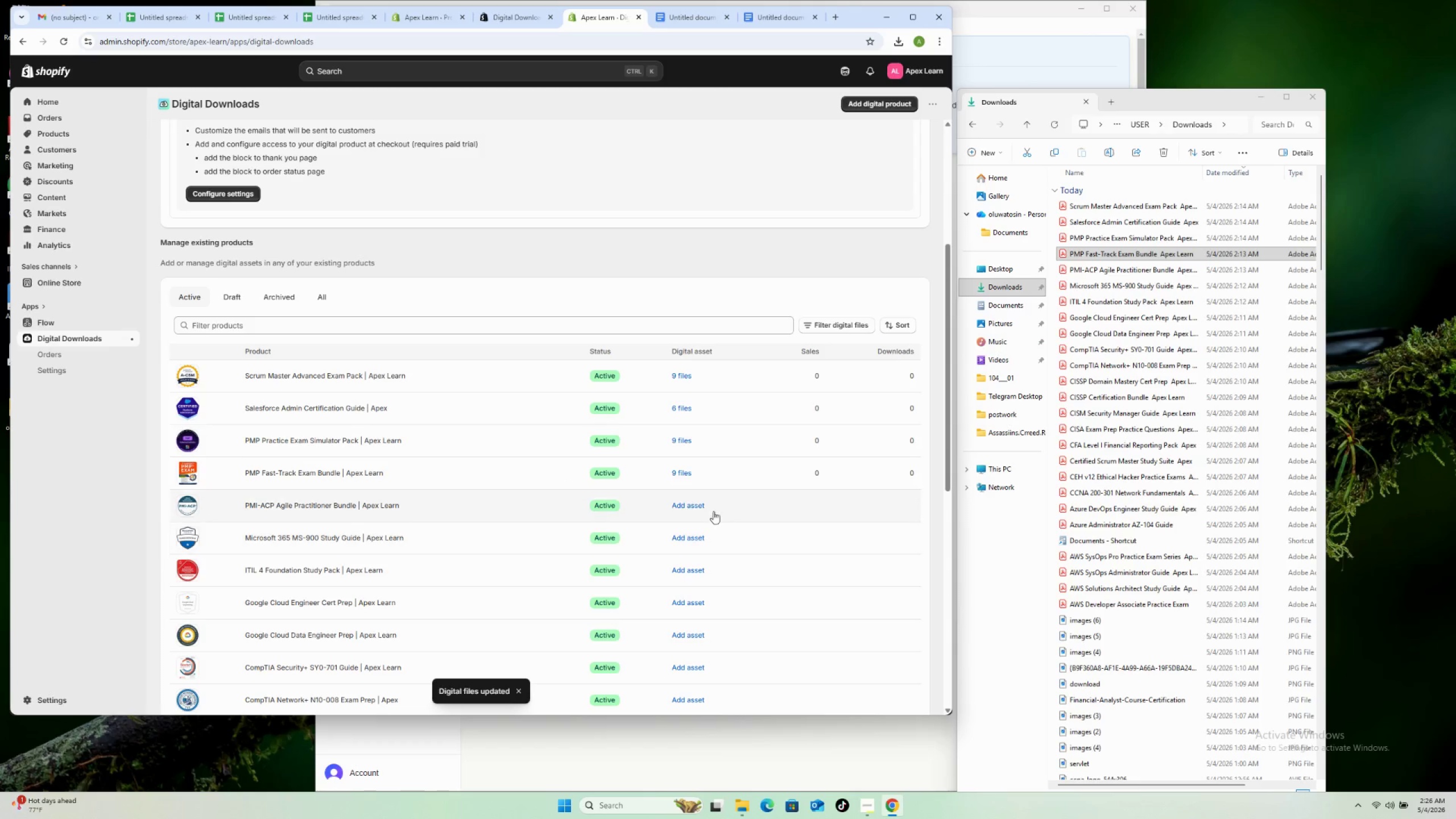 
left_click([700, 503])
 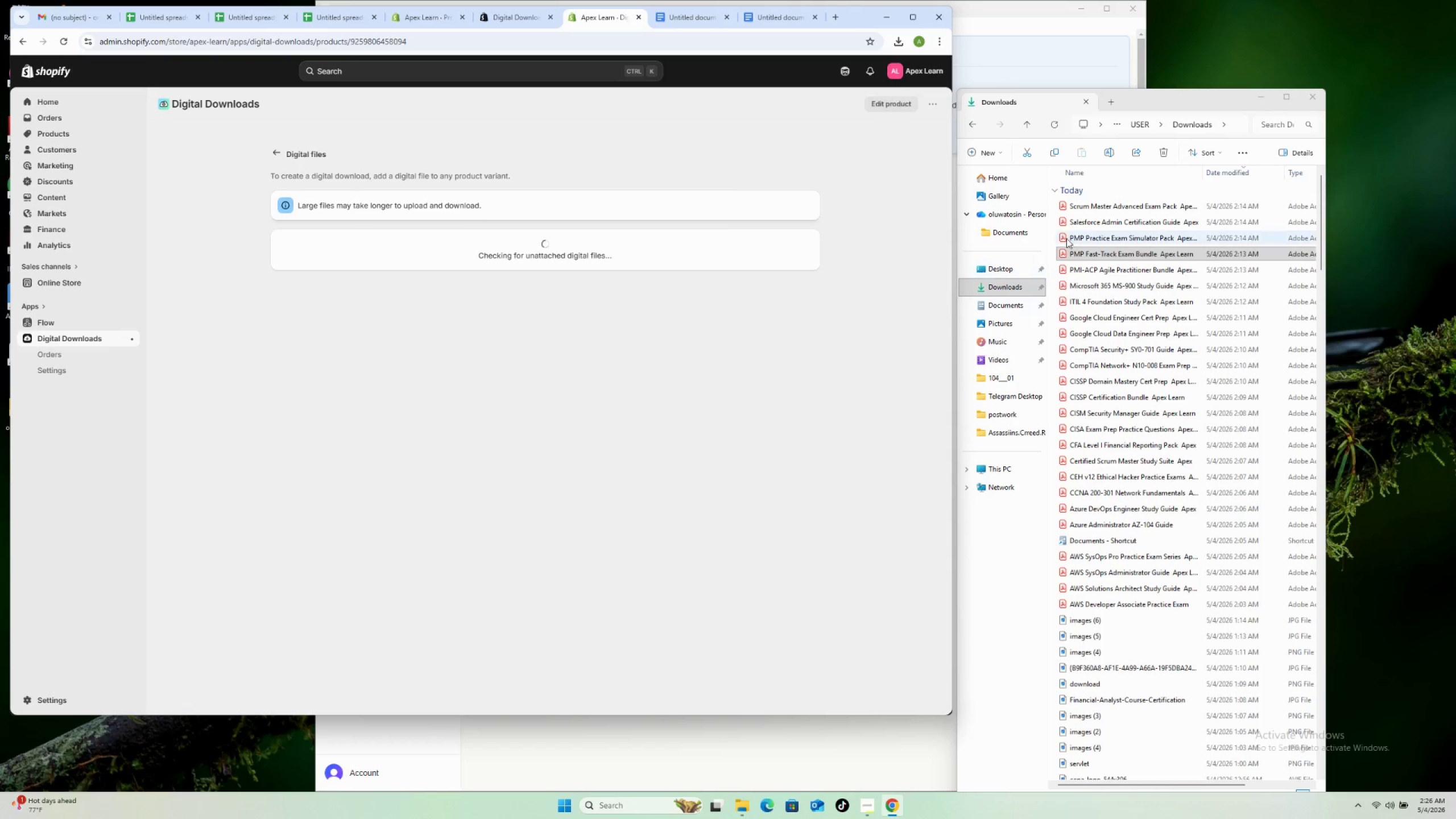 
left_click([1092, 266])
 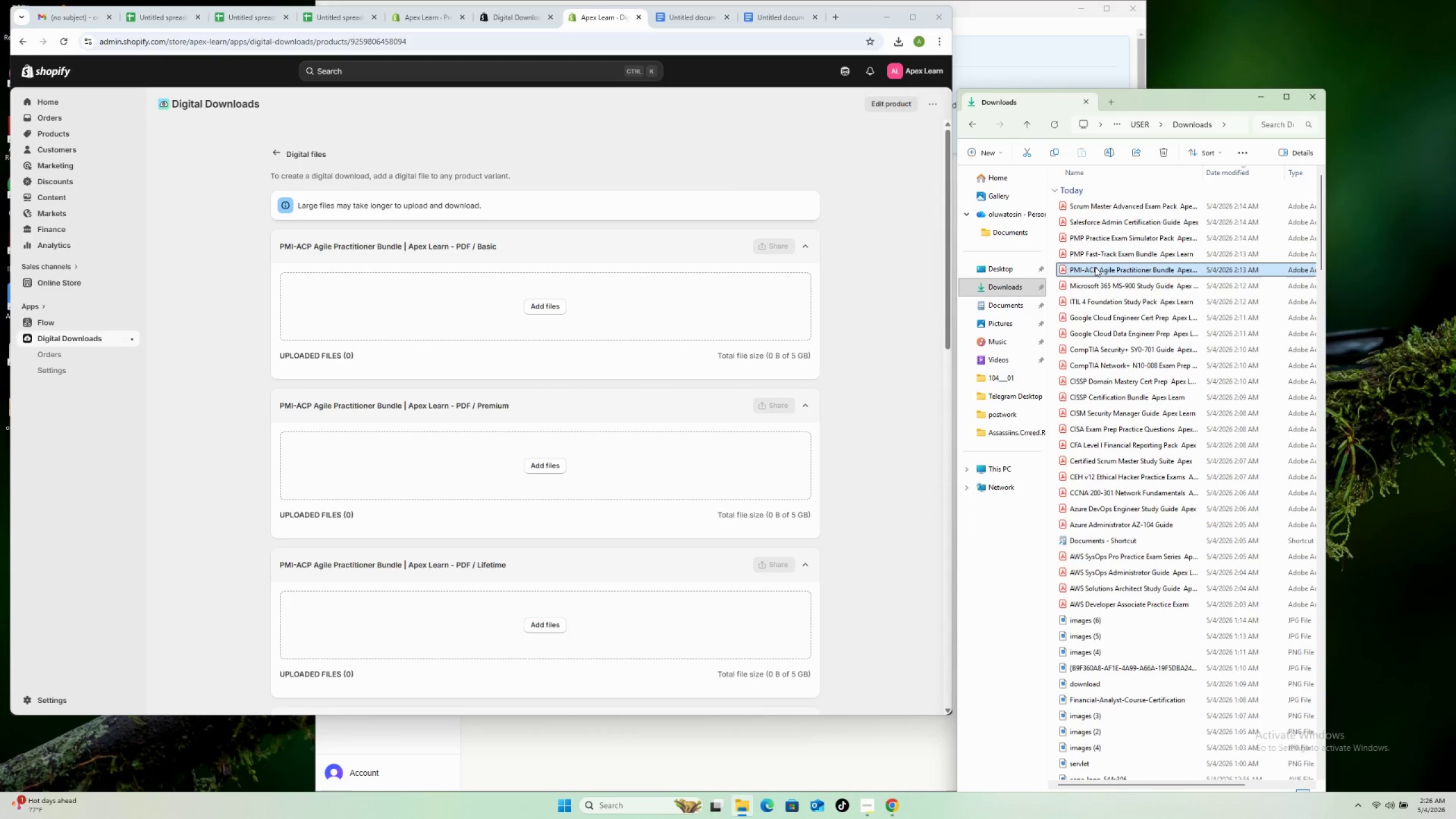 
left_click_drag(start_coordinate=[1095, 267], to_coordinate=[615, 310])
 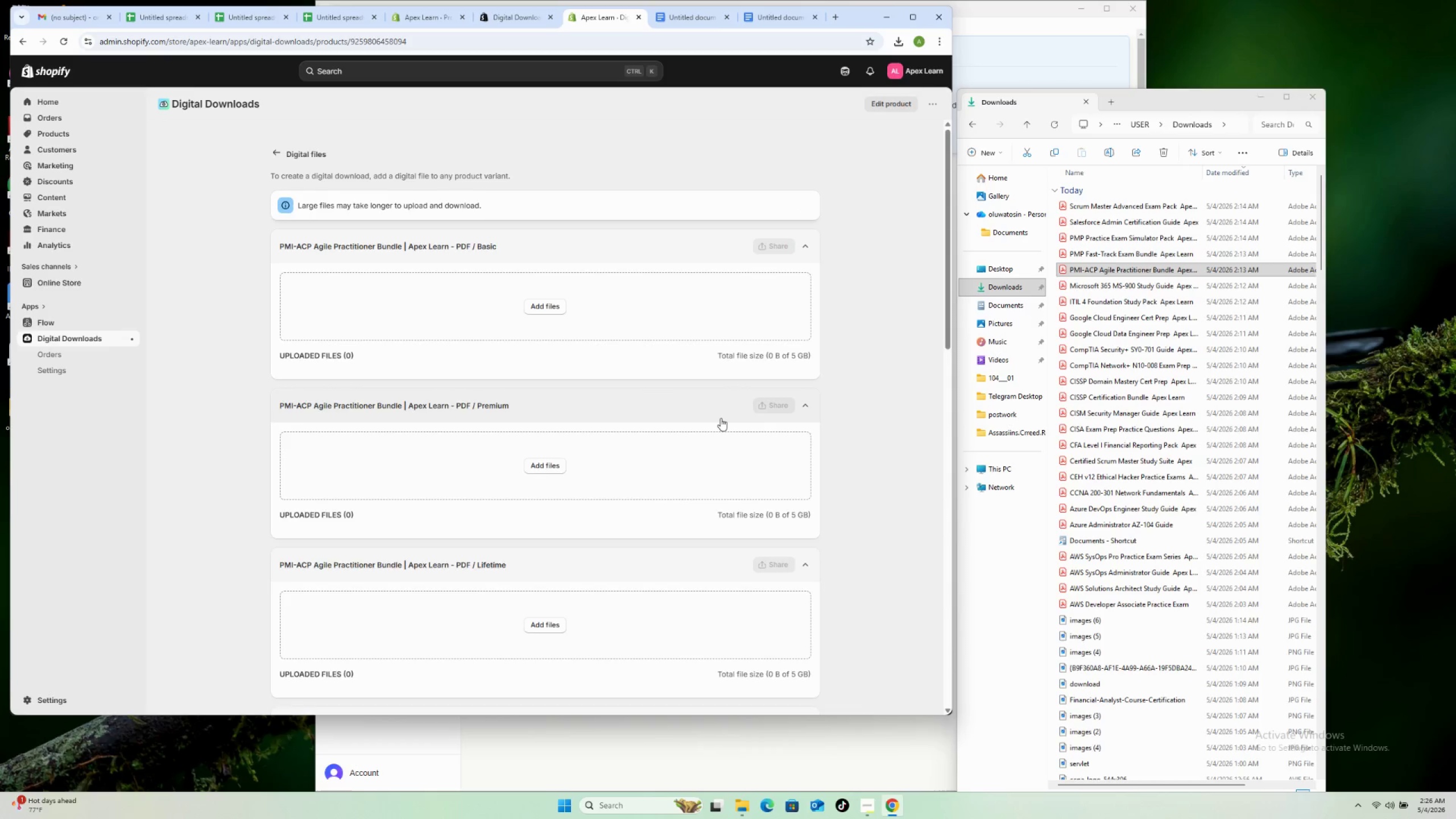 
scroll: coordinate [725, 412], scroll_direction: down, amount: 8.0
 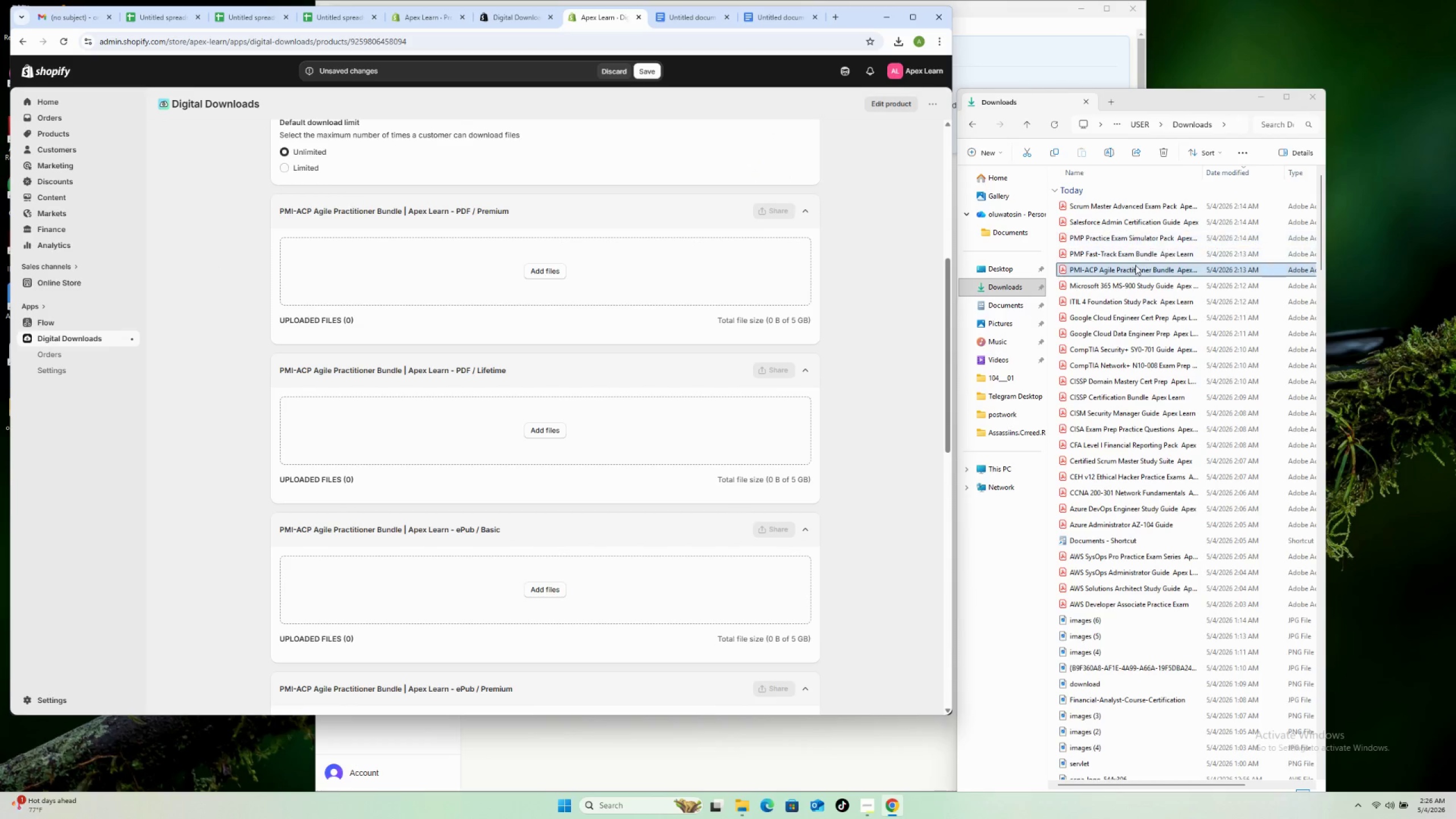 
left_click_drag(start_coordinate=[1135, 265], to_coordinate=[646, 262])
 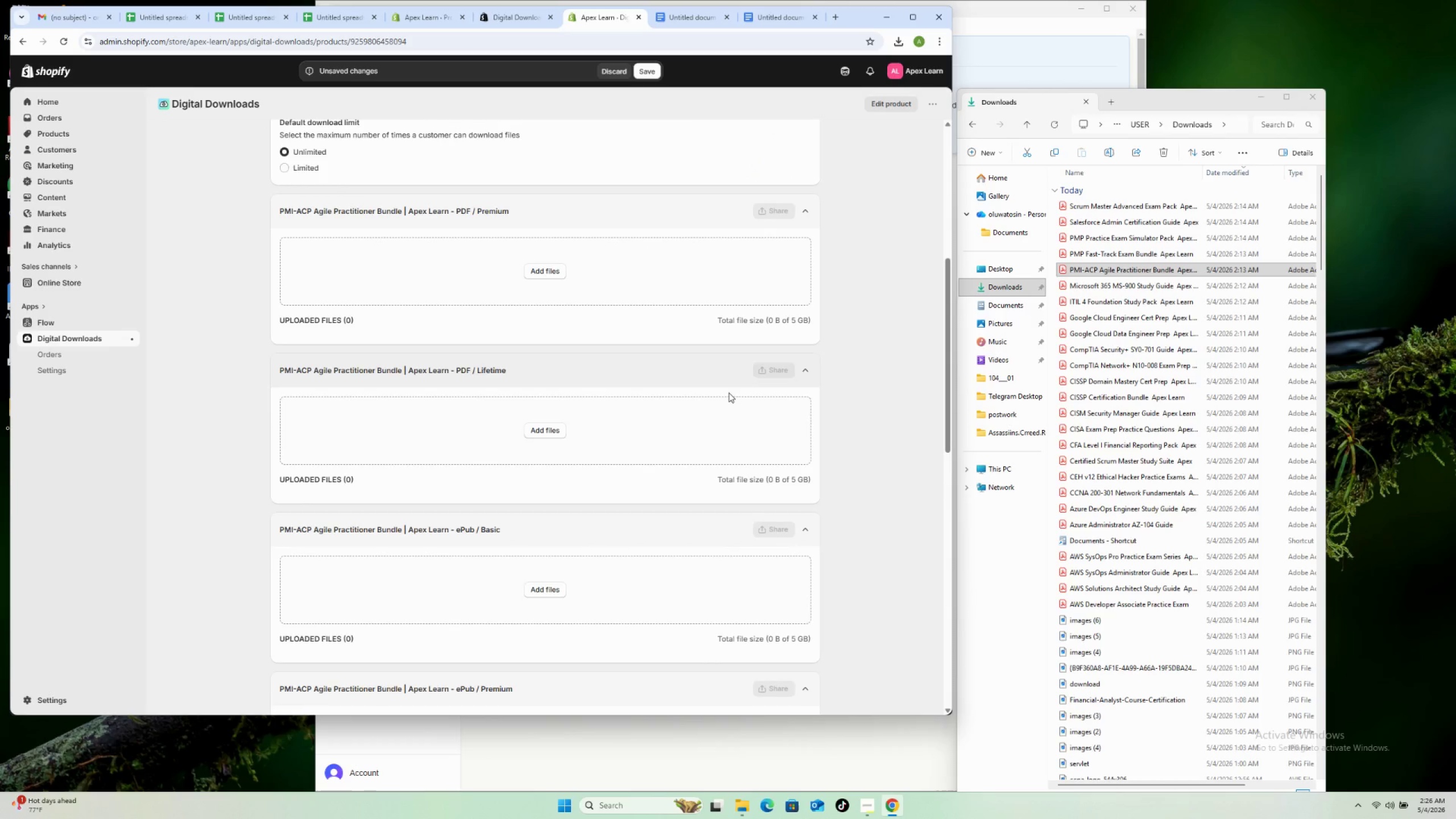 
scroll: coordinate [733, 400], scroll_direction: down, amount: 7.0
 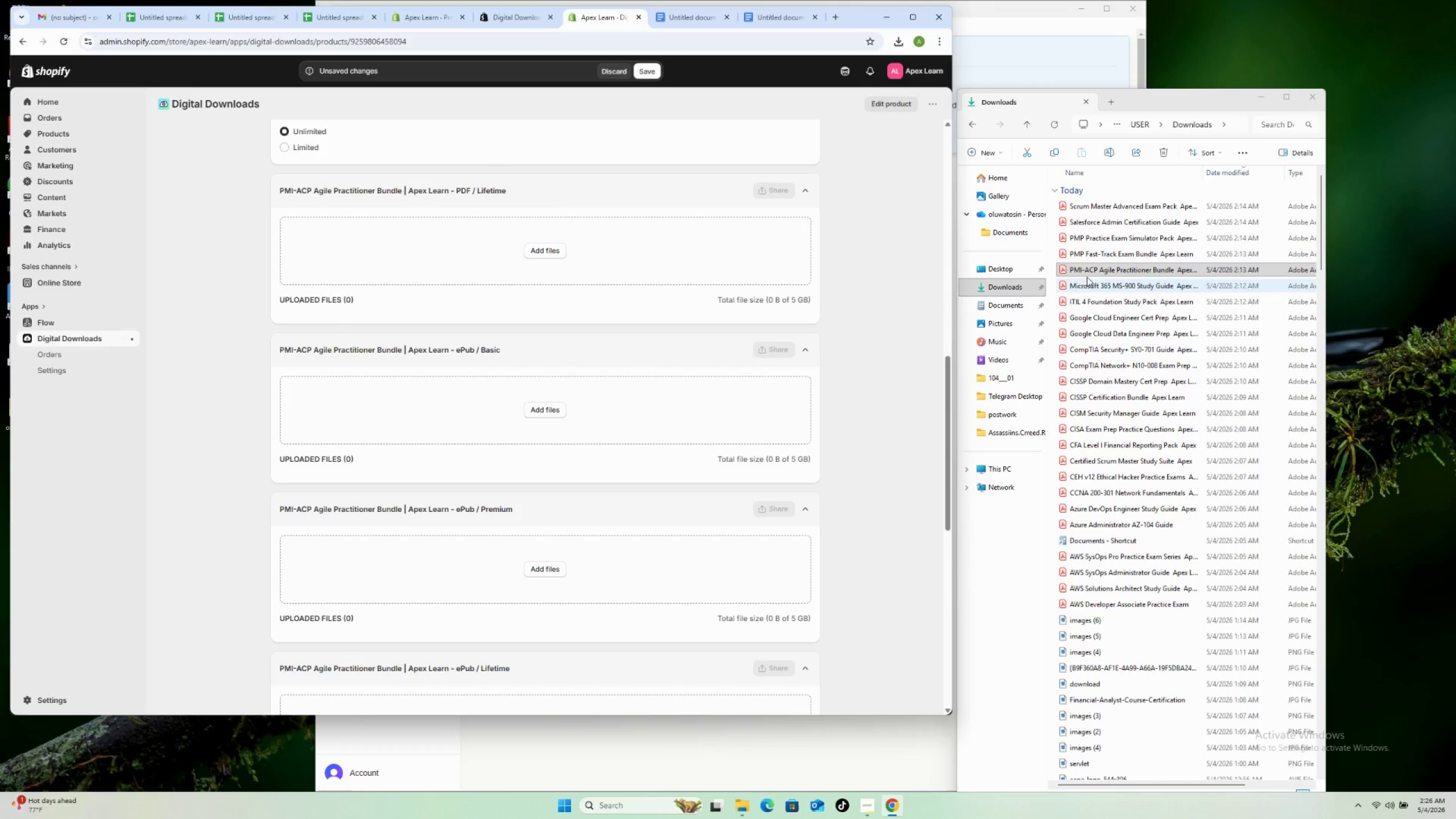 
left_click_drag(start_coordinate=[1090, 272], to_coordinate=[684, 244])
 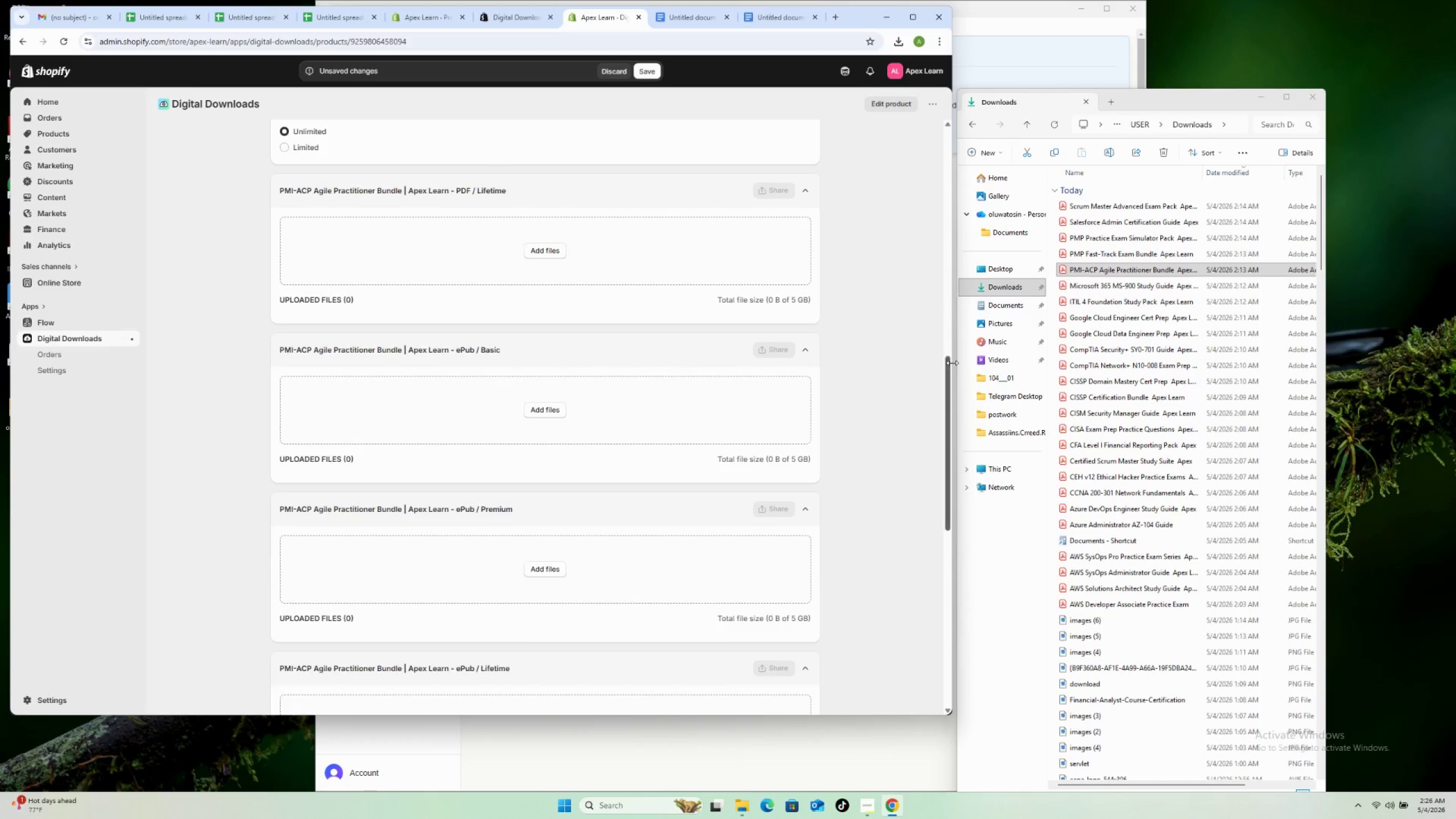 
scroll: coordinate [782, 397], scroll_direction: down, amount: 7.0
 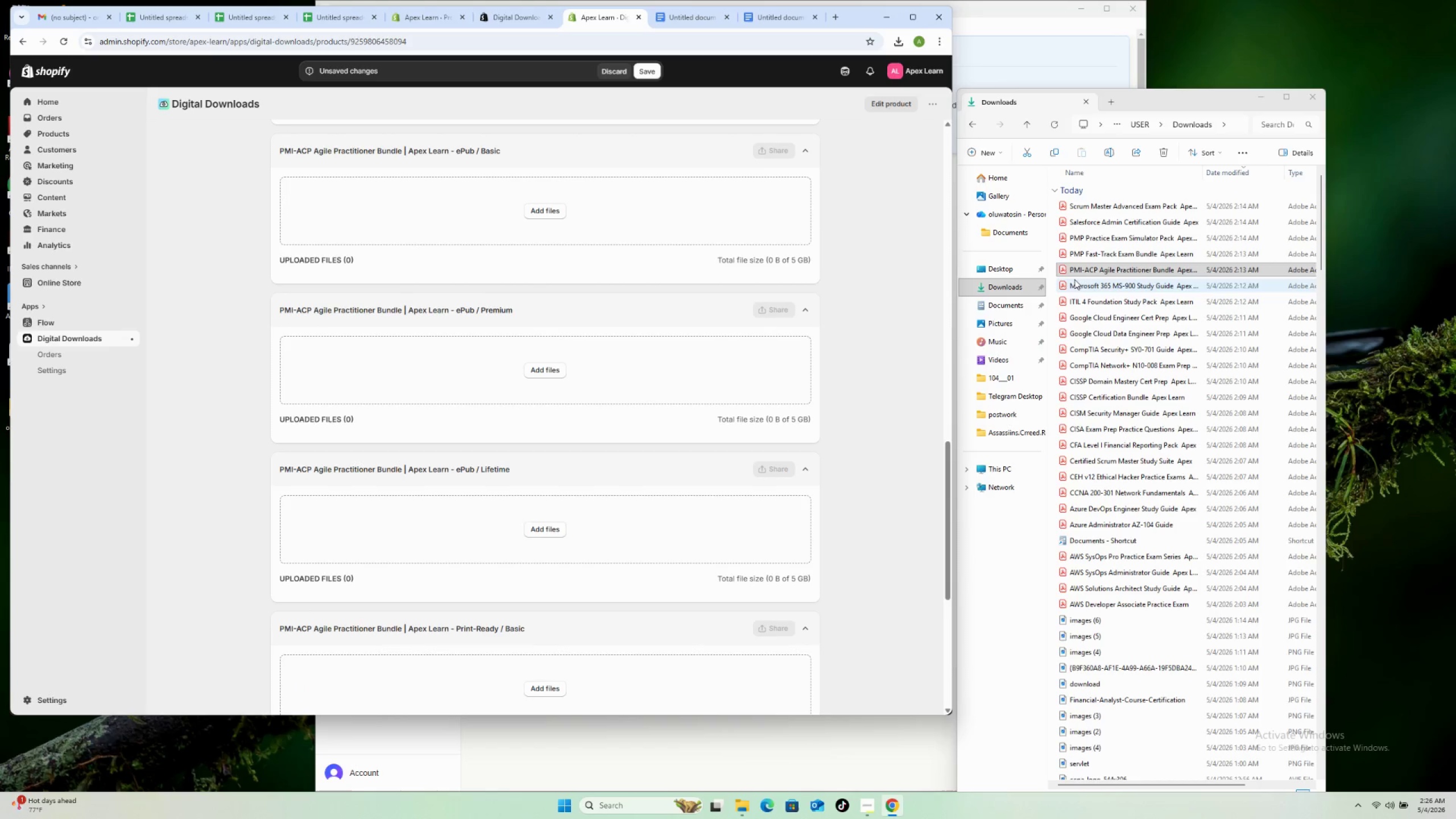 
left_click_drag(start_coordinate=[1076, 272], to_coordinate=[633, 234])
 